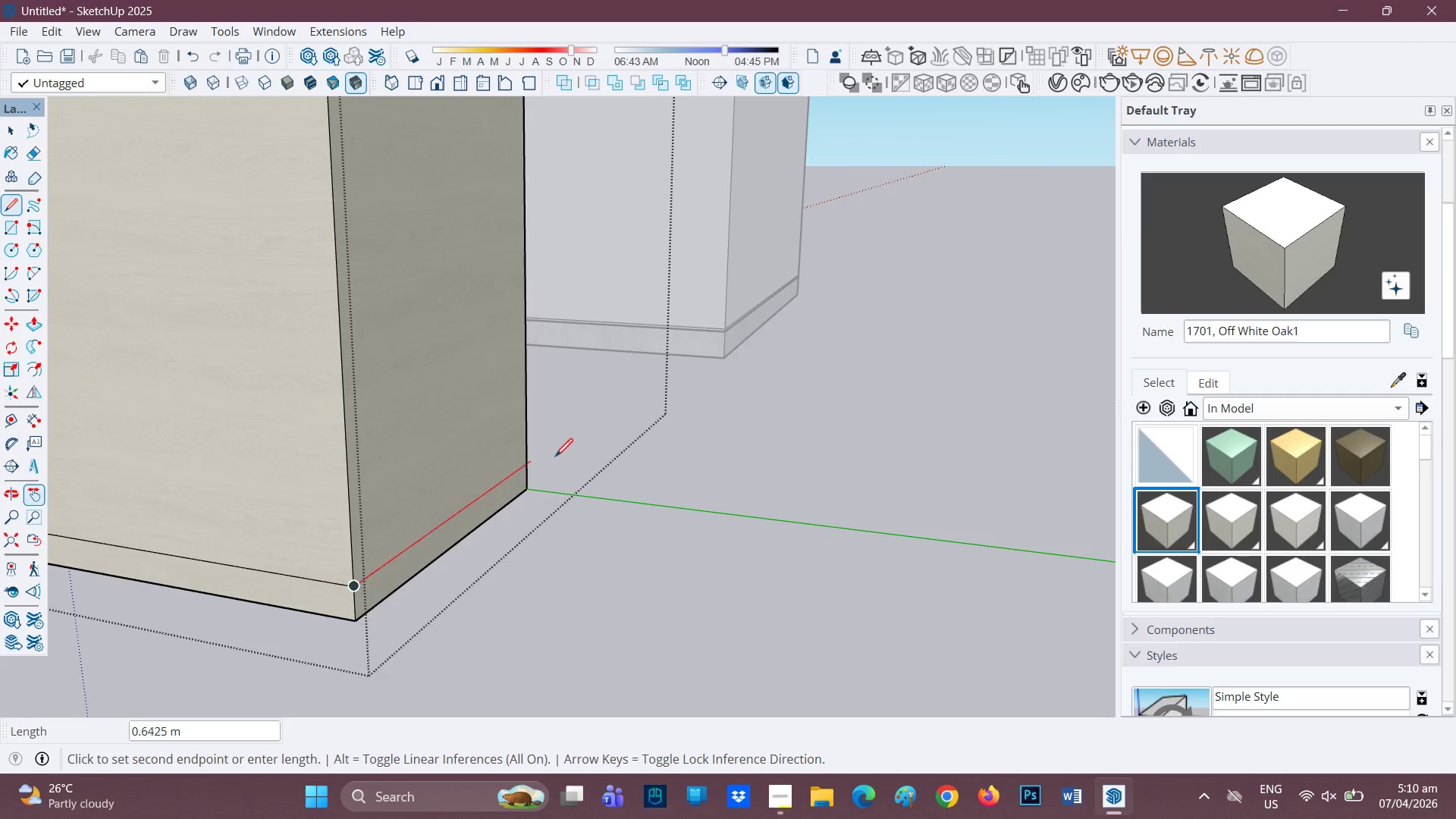 
type(hl)
 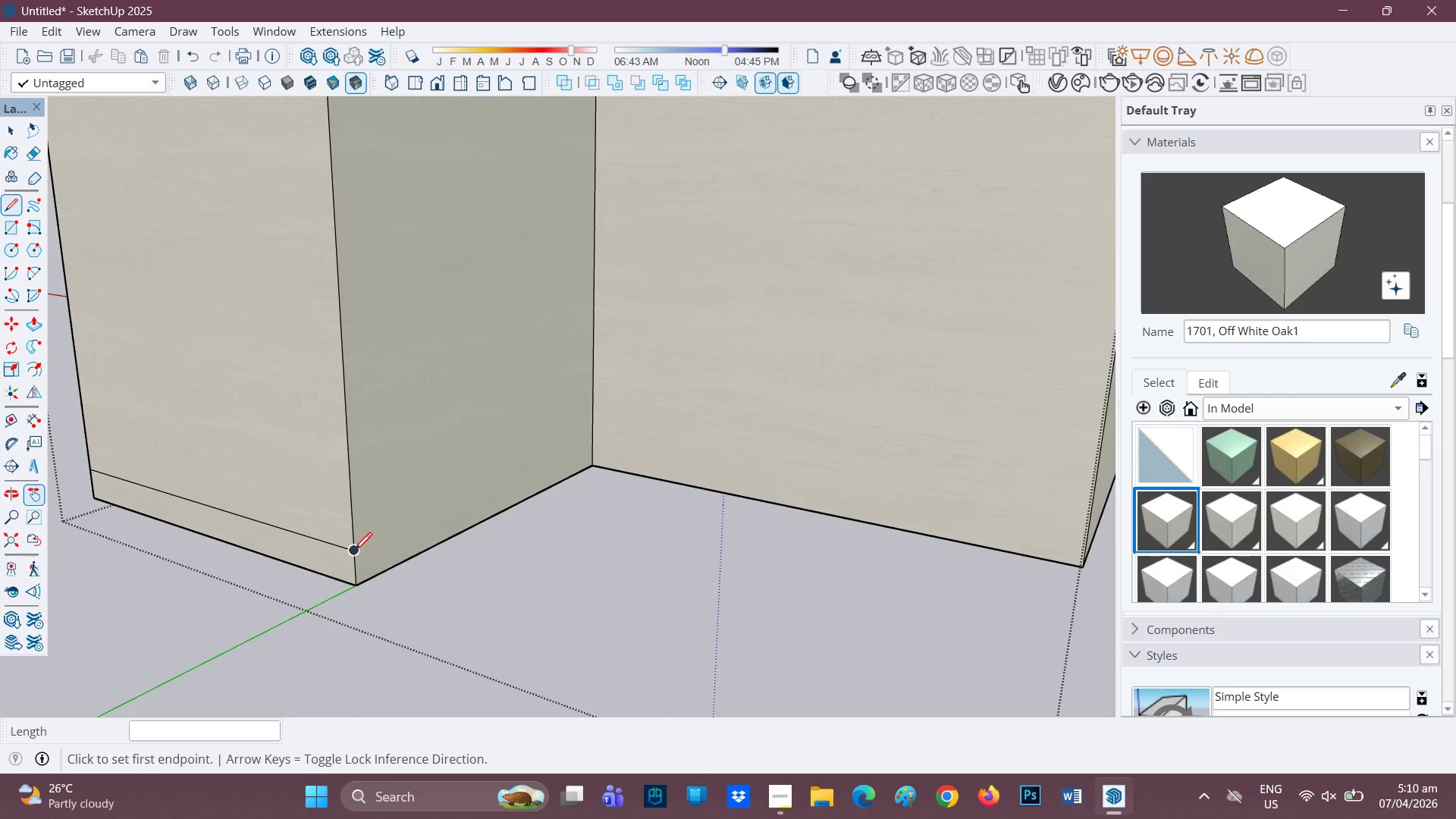 
left_click_drag(start_coordinate=[352, 369], to_coordinate=[651, 520])
 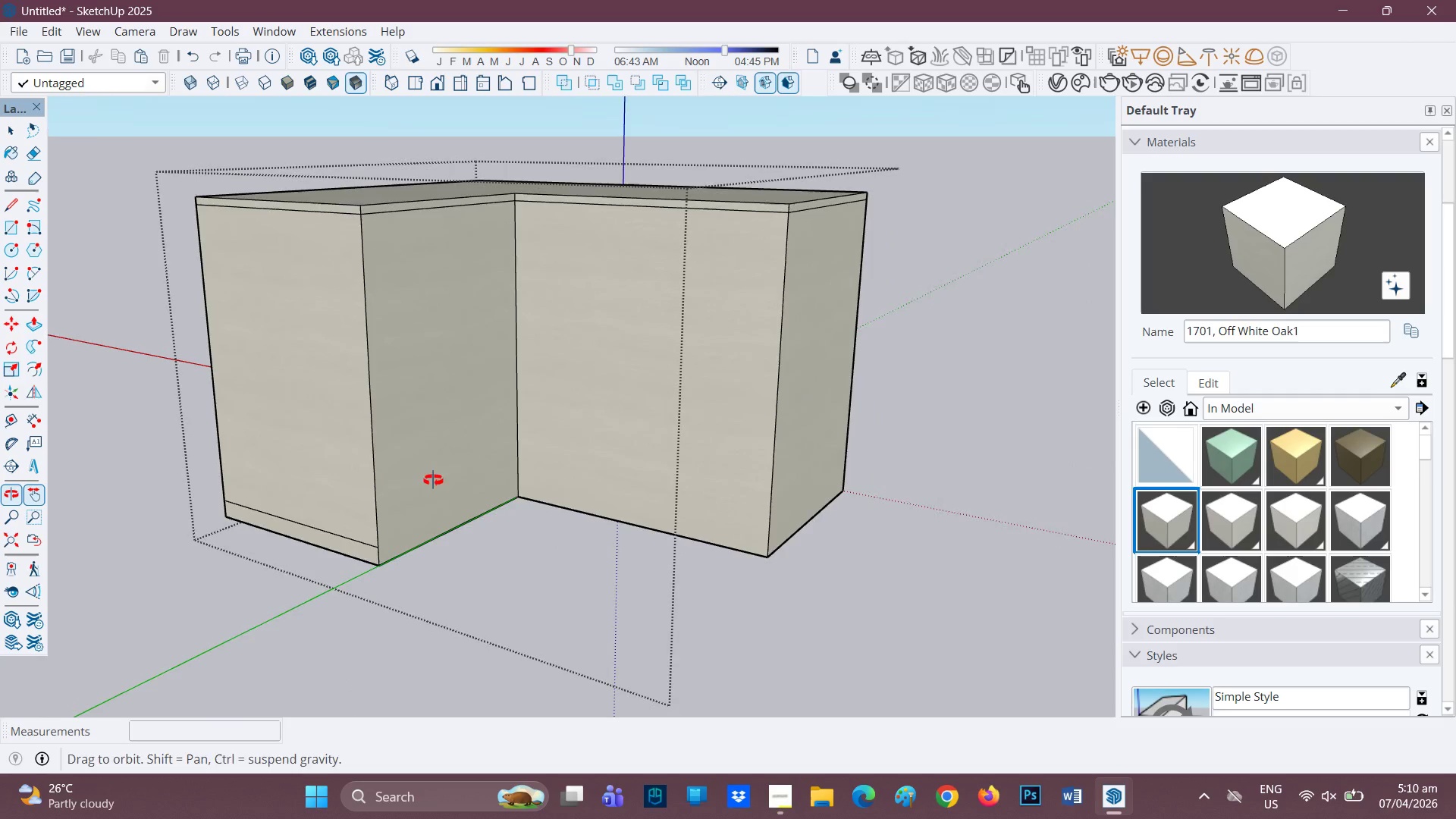 
scroll: coordinate [407, 541], scroll_direction: up, amount: 6.0
 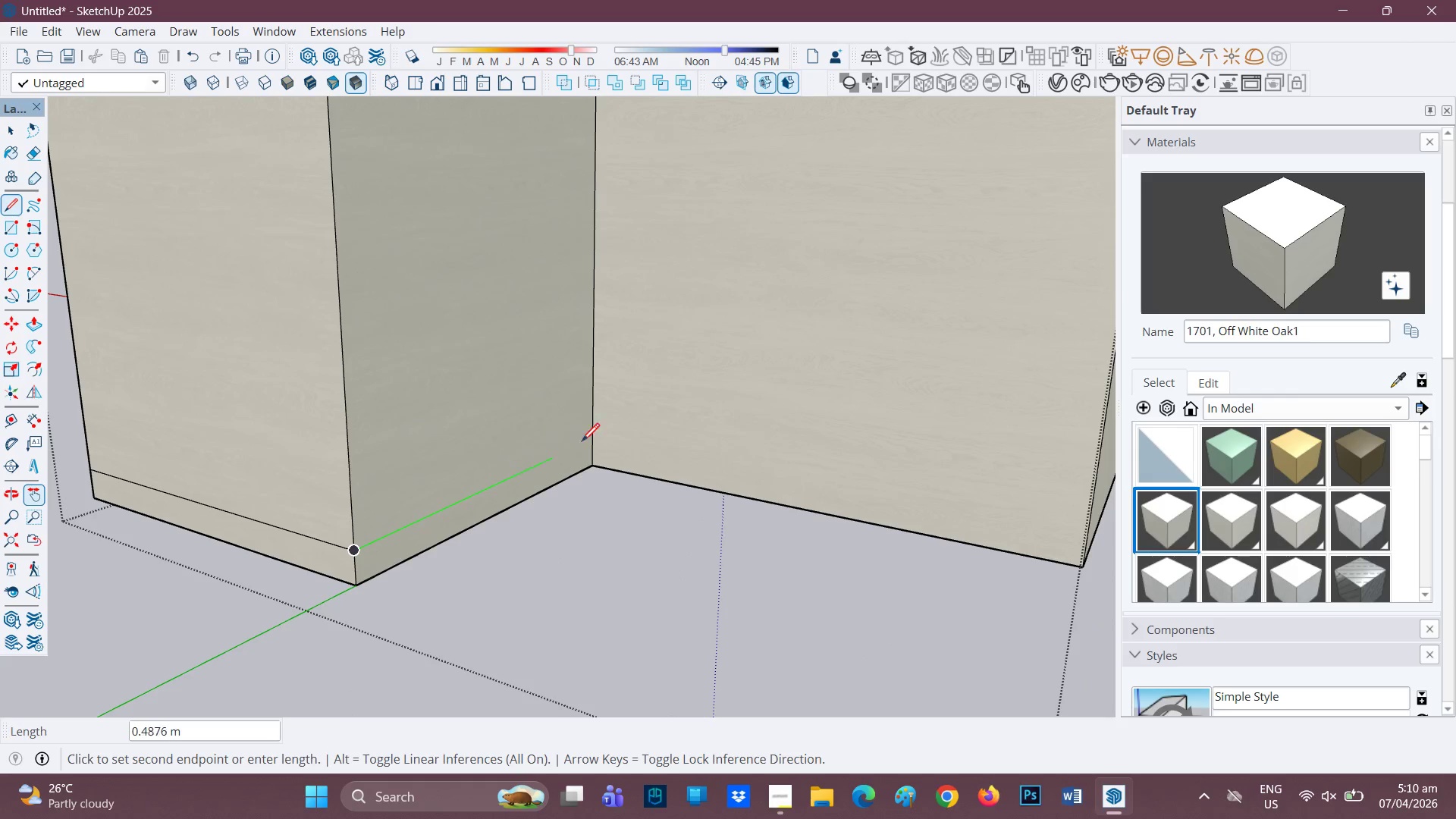 
left_click([595, 439])
 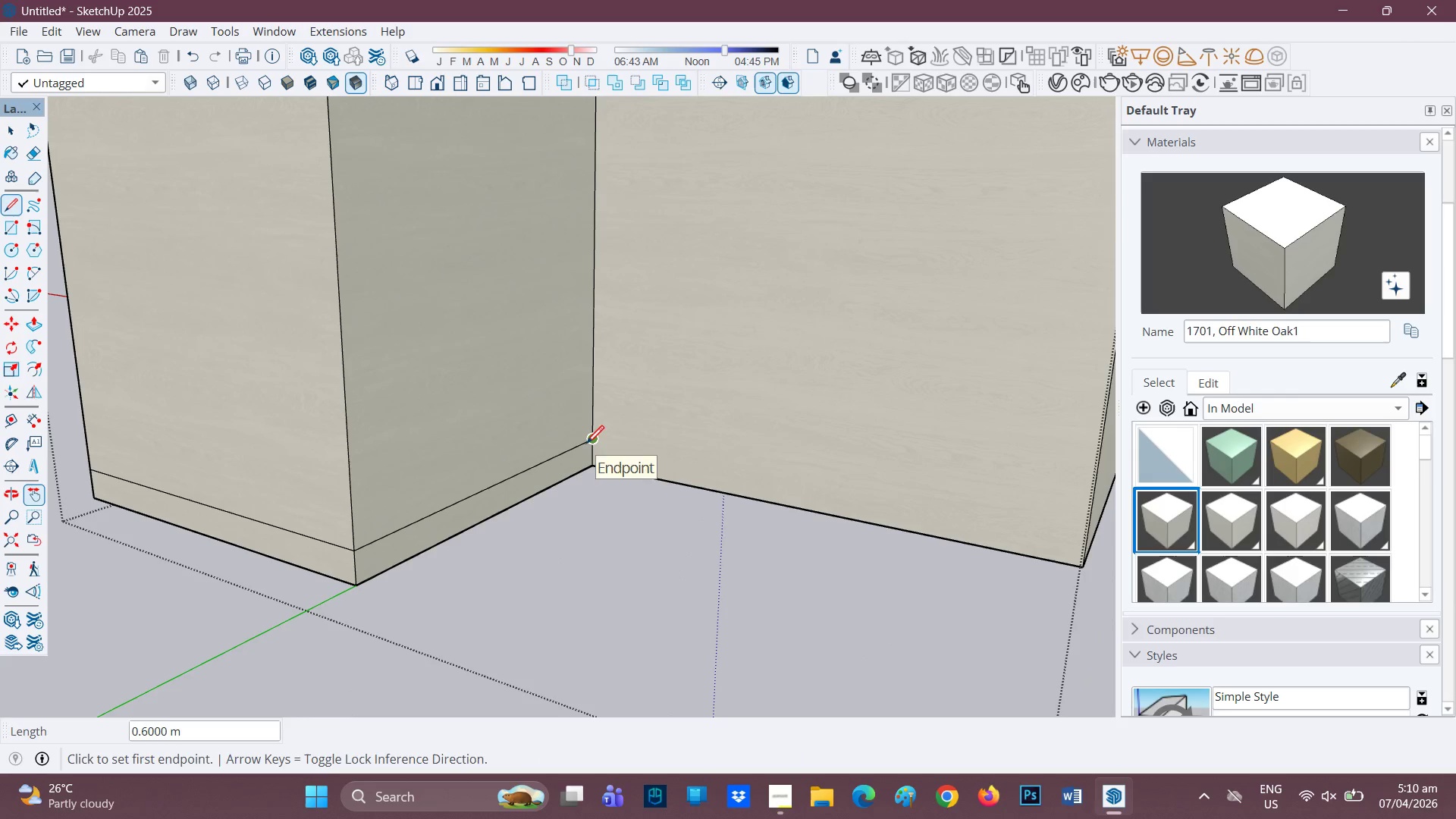 
left_click([588, 444])
 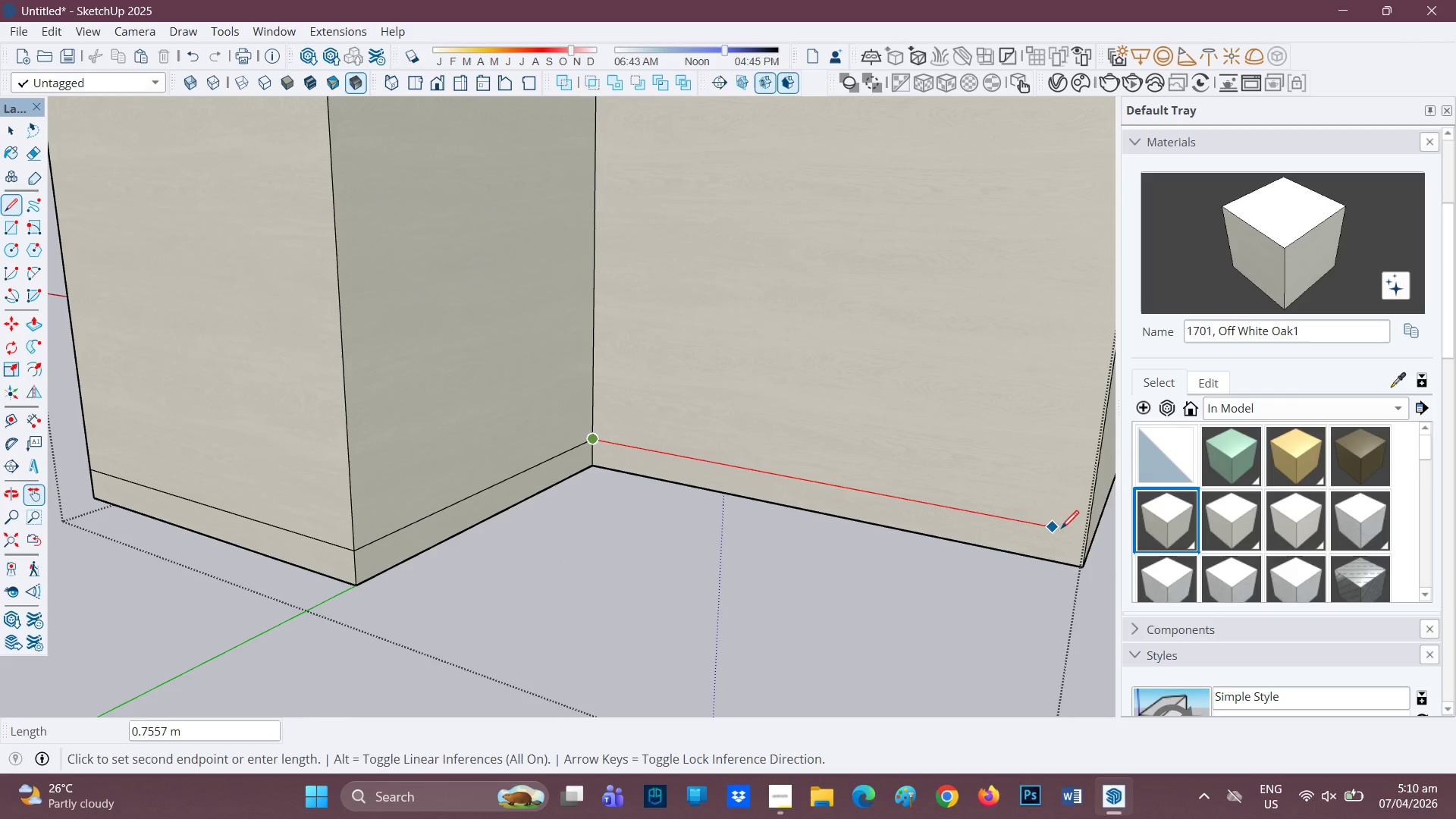 
mouse_move([1057, 544])
 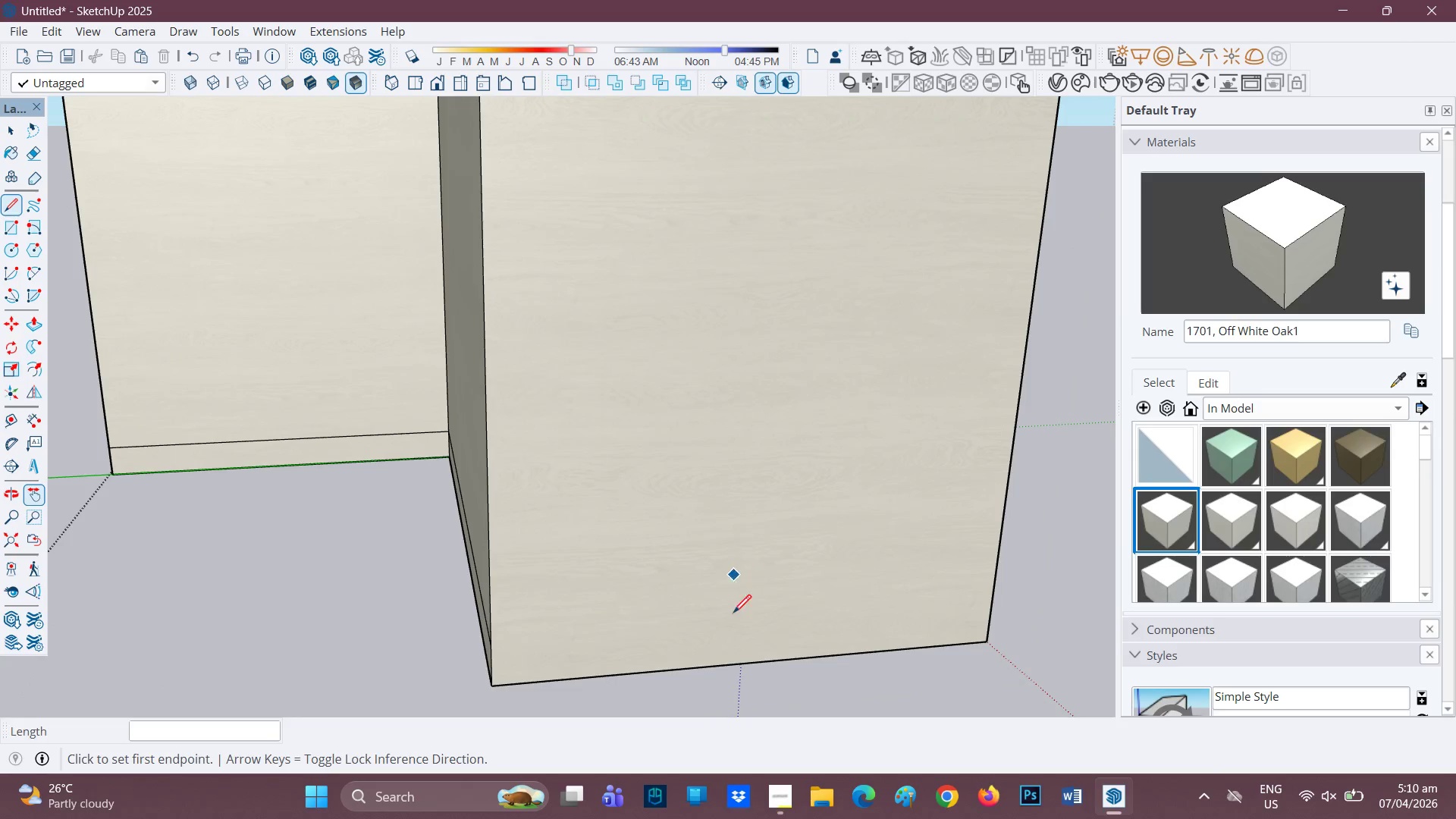 
key(L)
 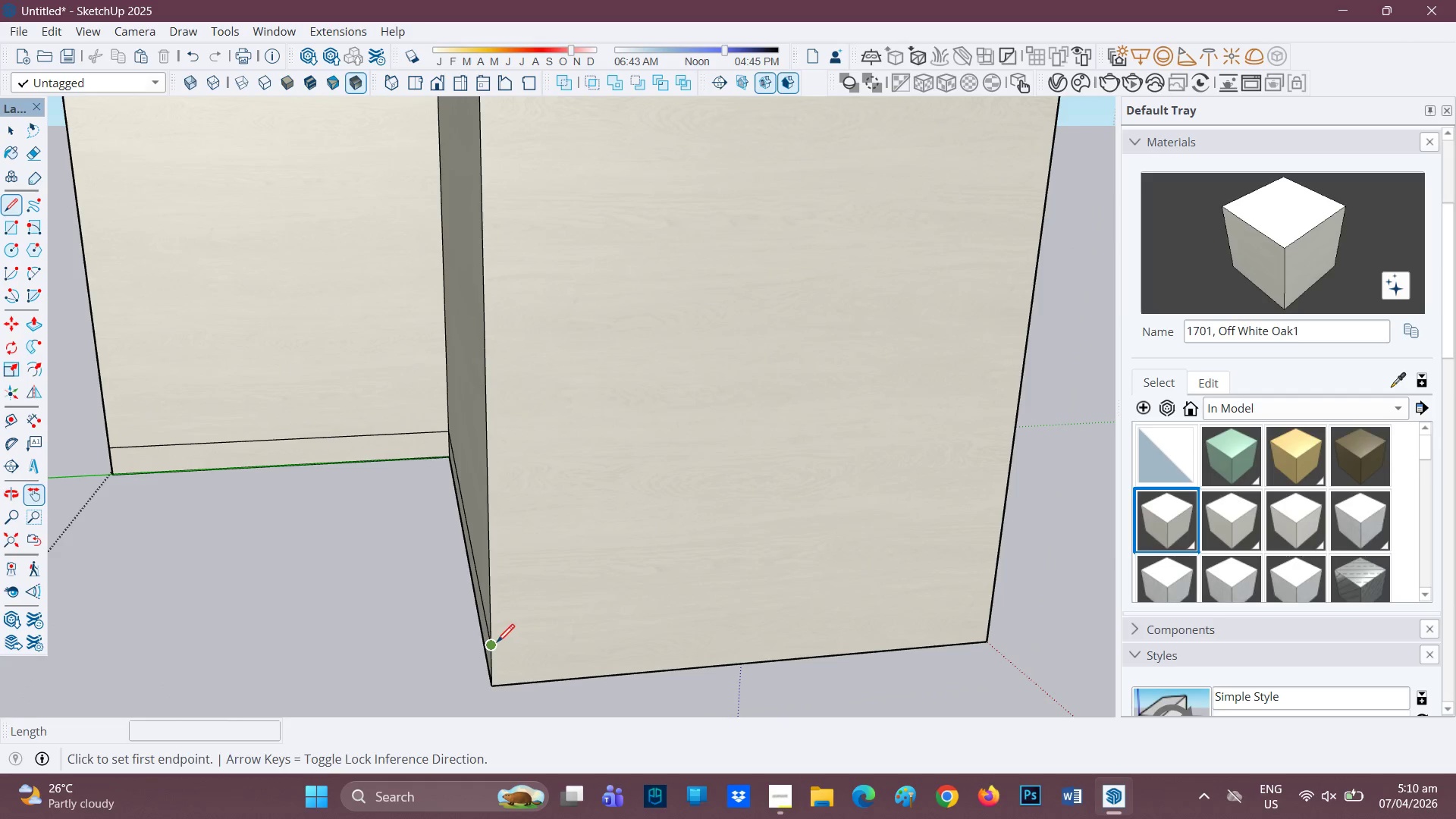 
left_click([495, 644])
 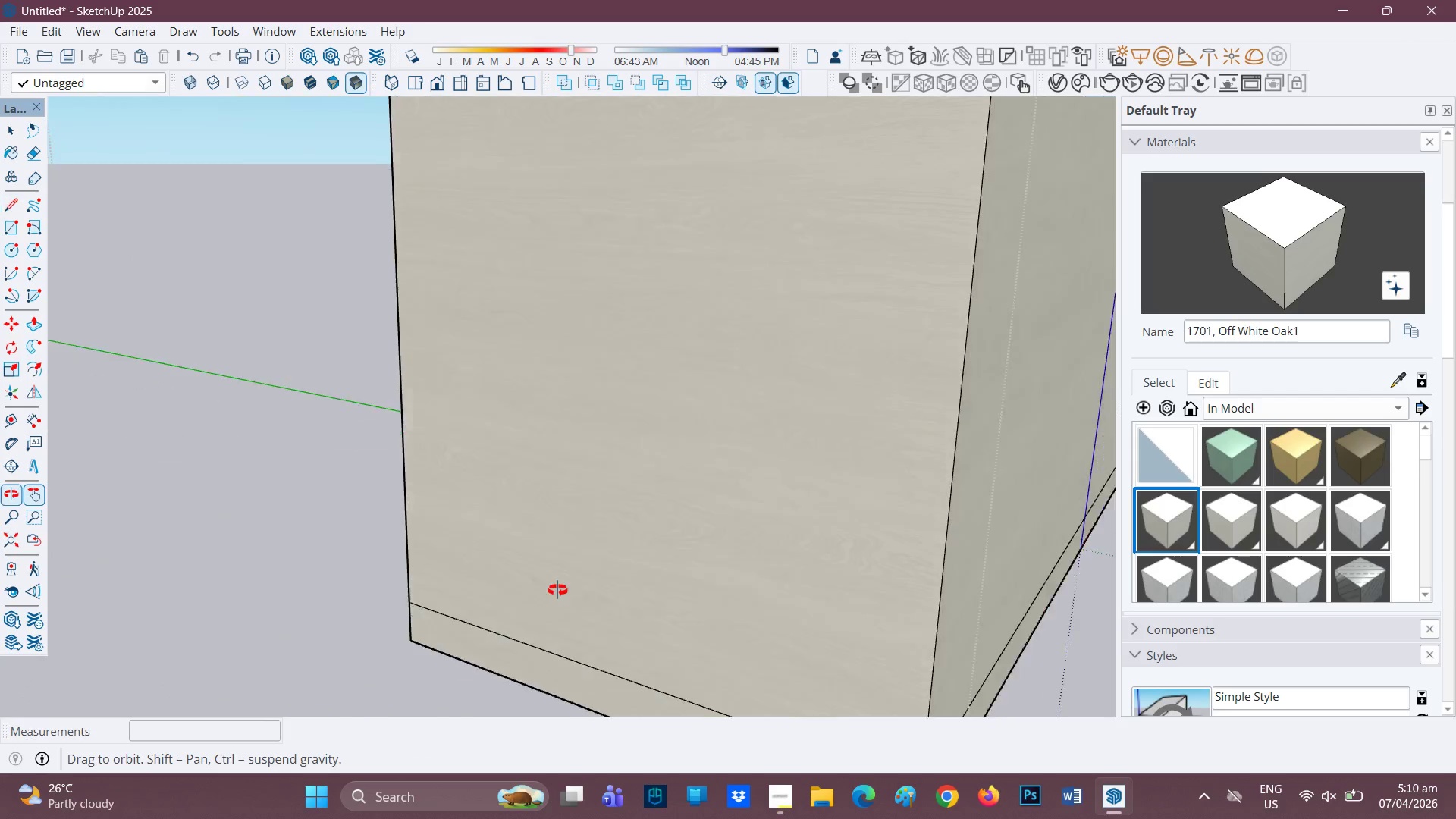 
scroll: coordinate [620, 554], scroll_direction: down, amount: 6.0
 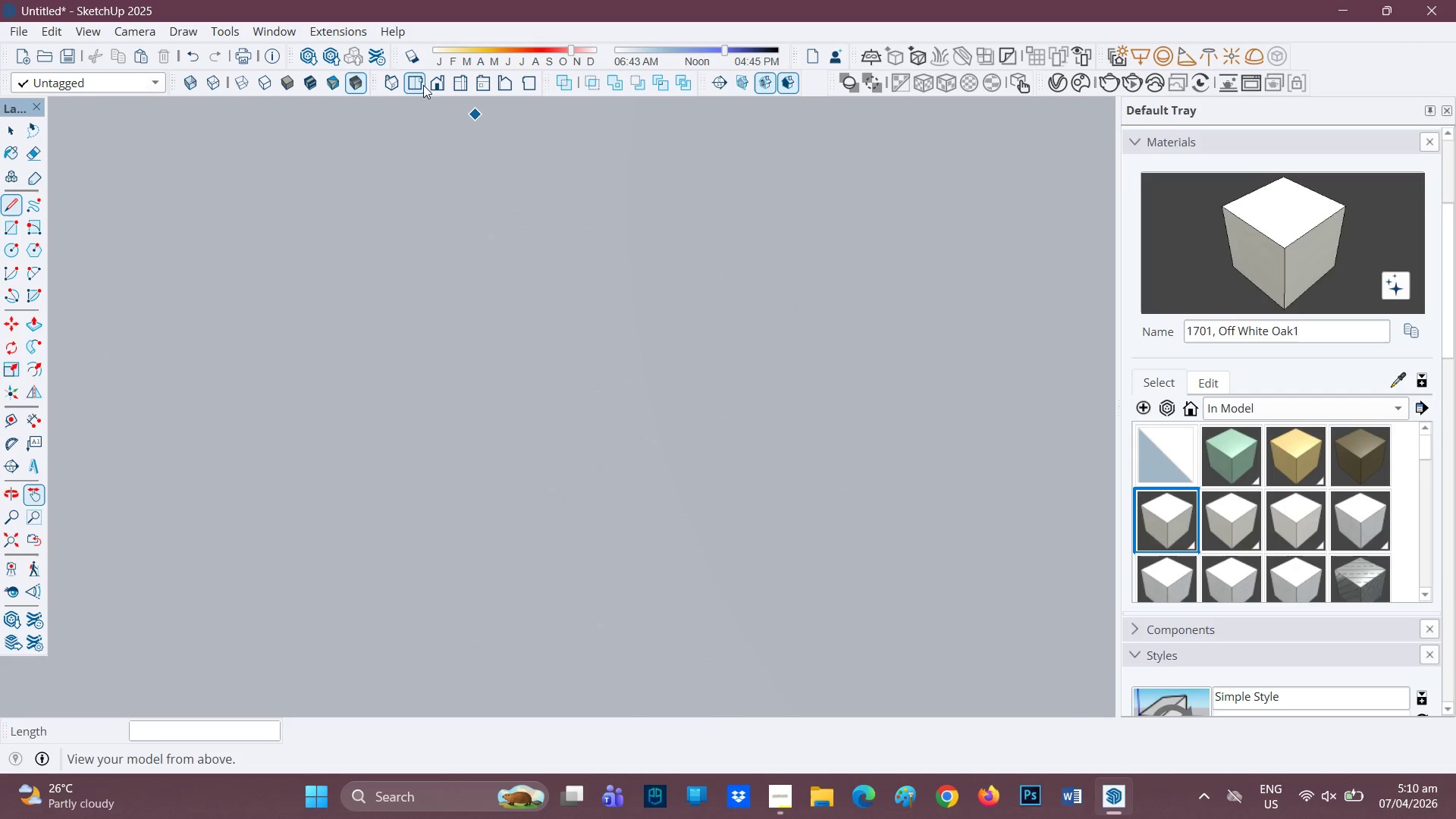 
left_click([410, 84])
 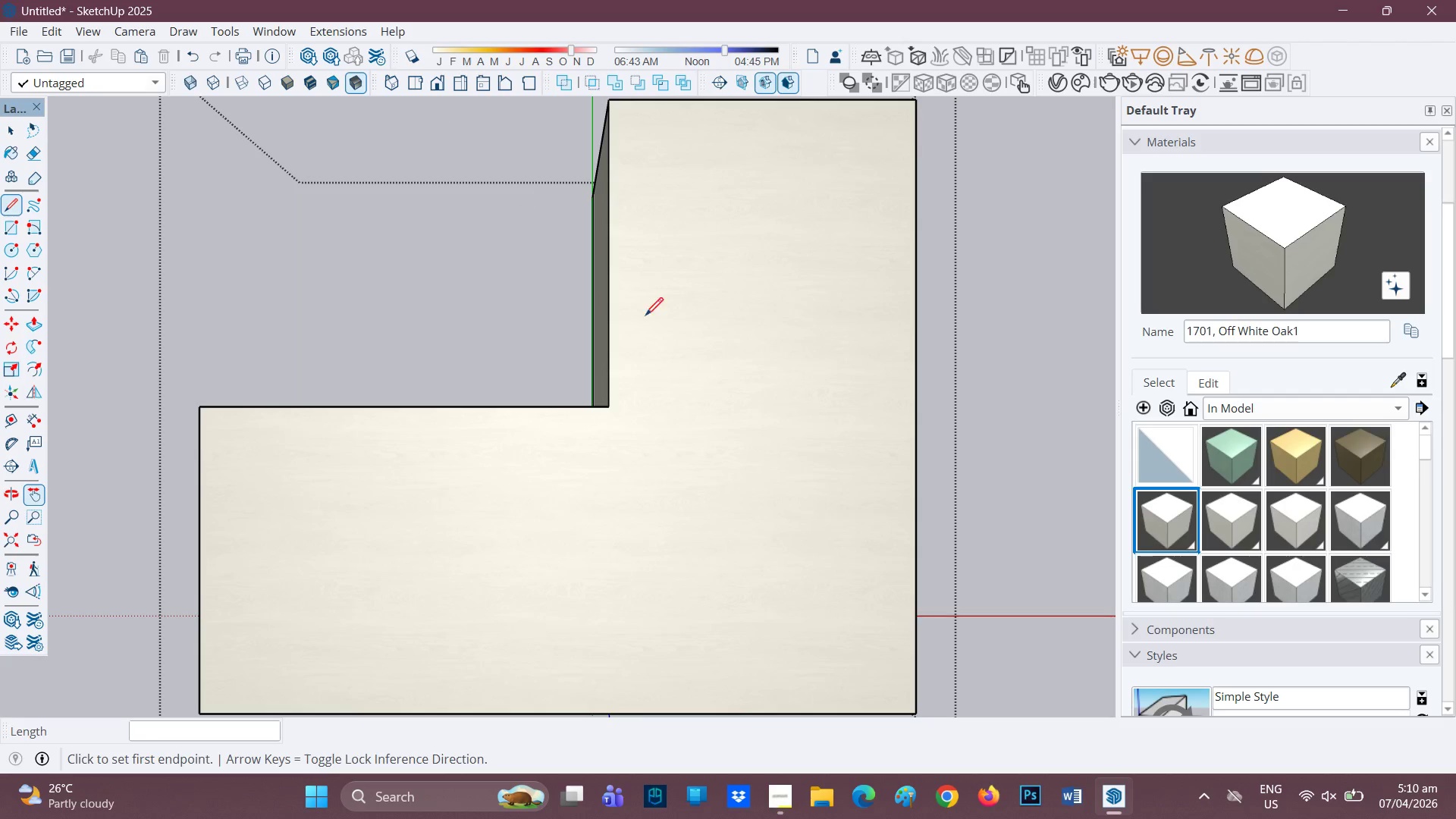 
scroll: coordinate [679, 389], scroll_direction: down, amount: 3.0
 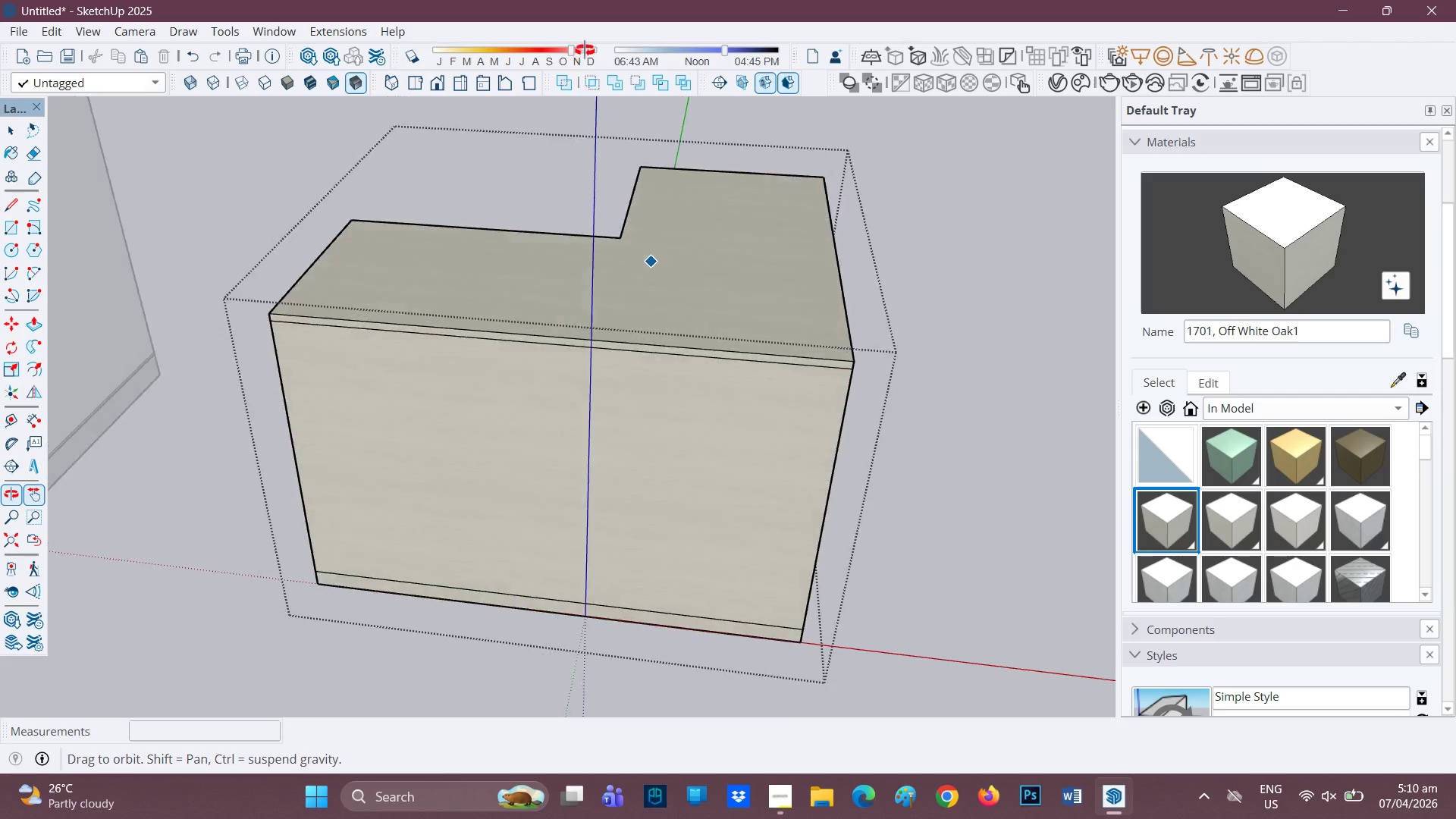 
scroll: coordinate [737, 421], scroll_direction: up, amount: 2.0
 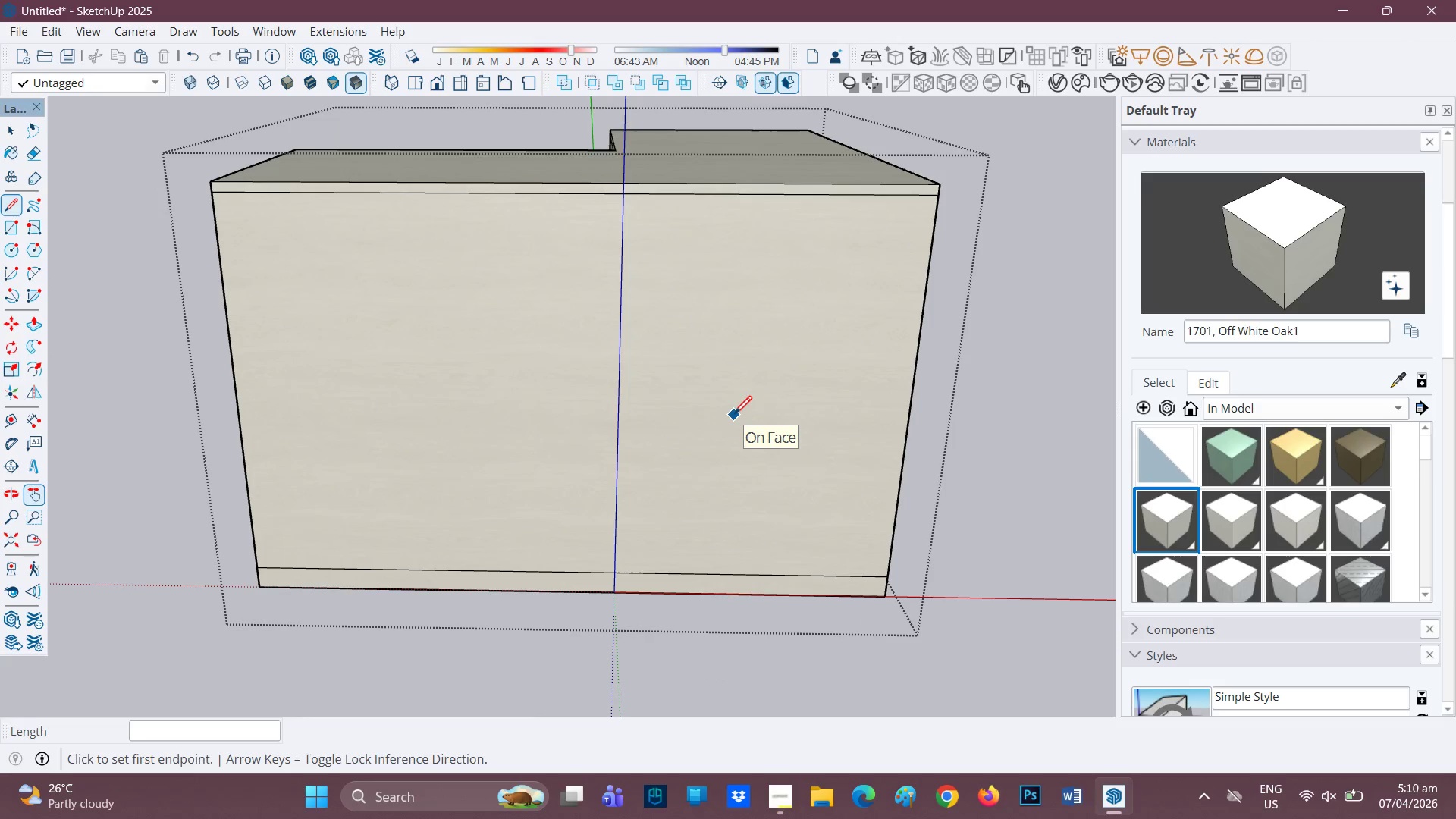 
key(P)
 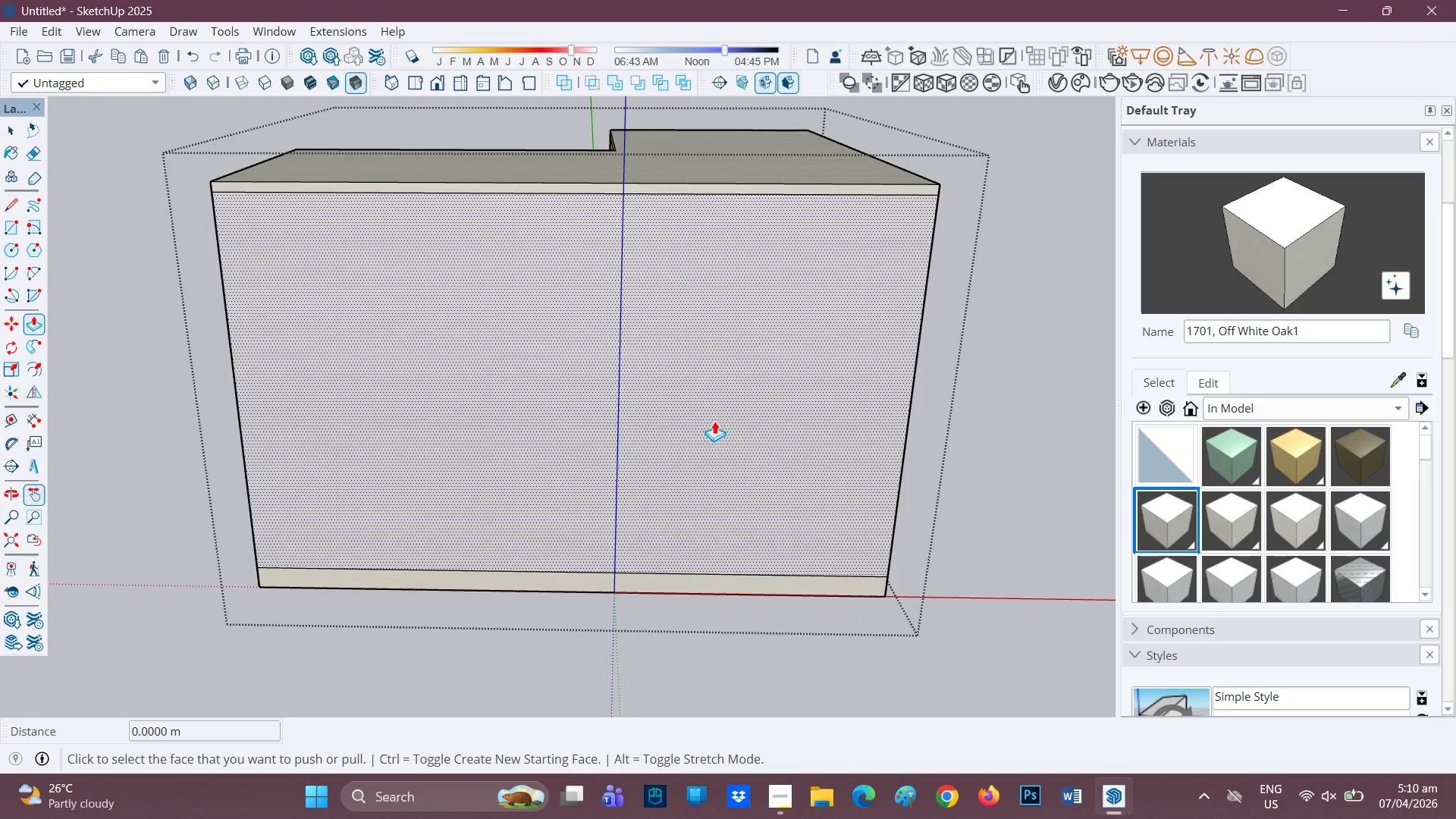 
left_click([714, 420])
 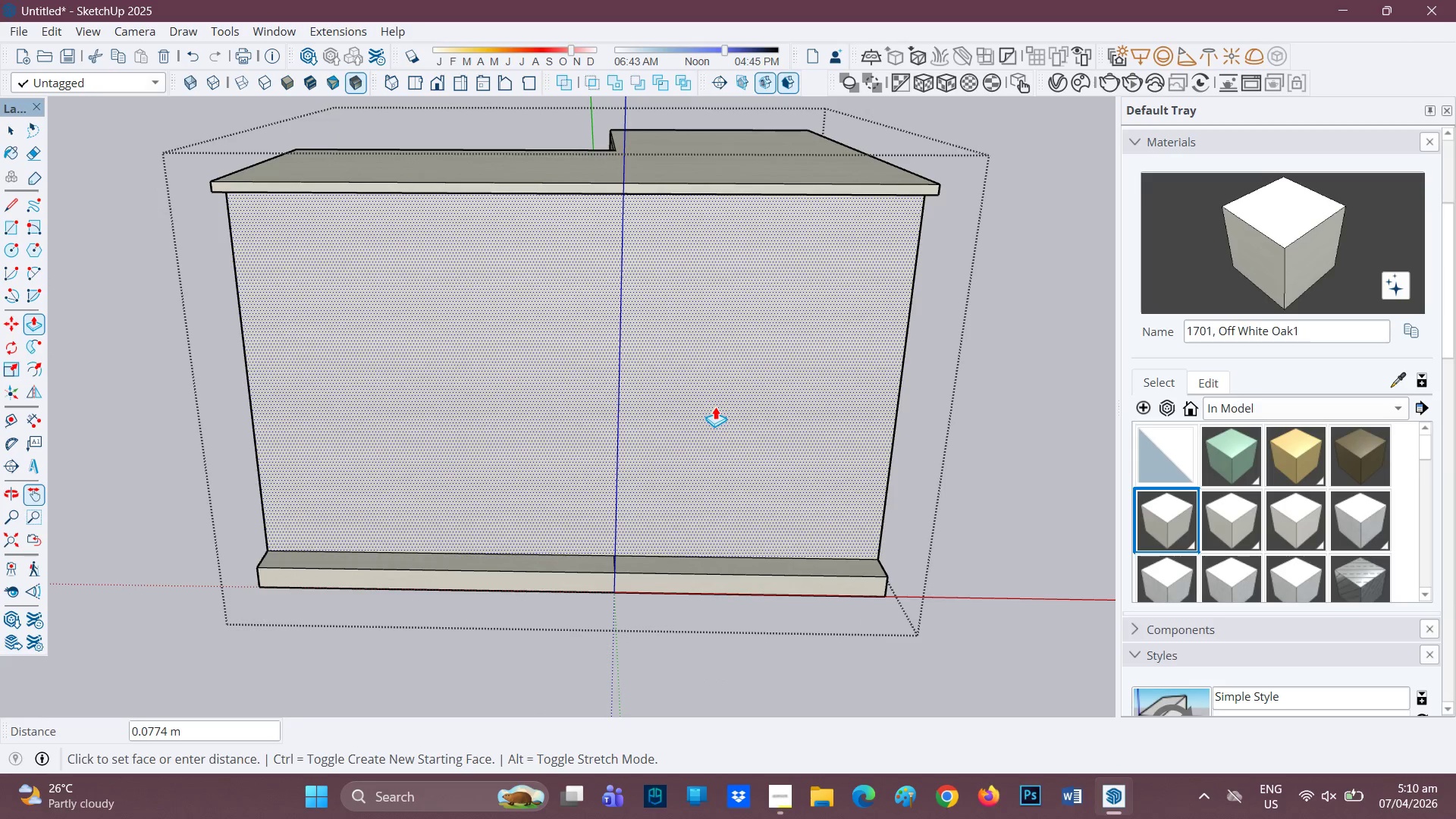 
type(0.02)
 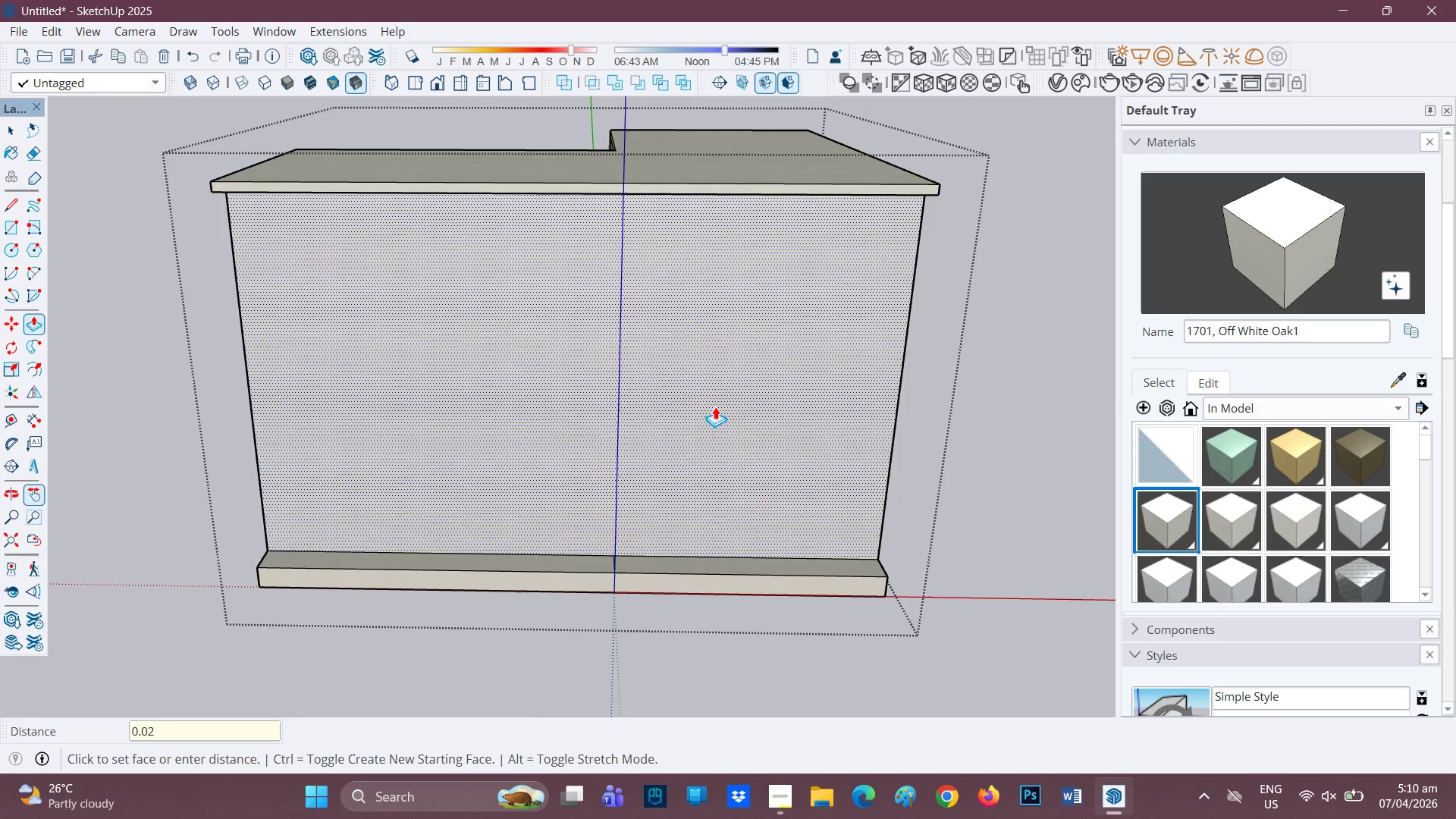 
key(Enter)
 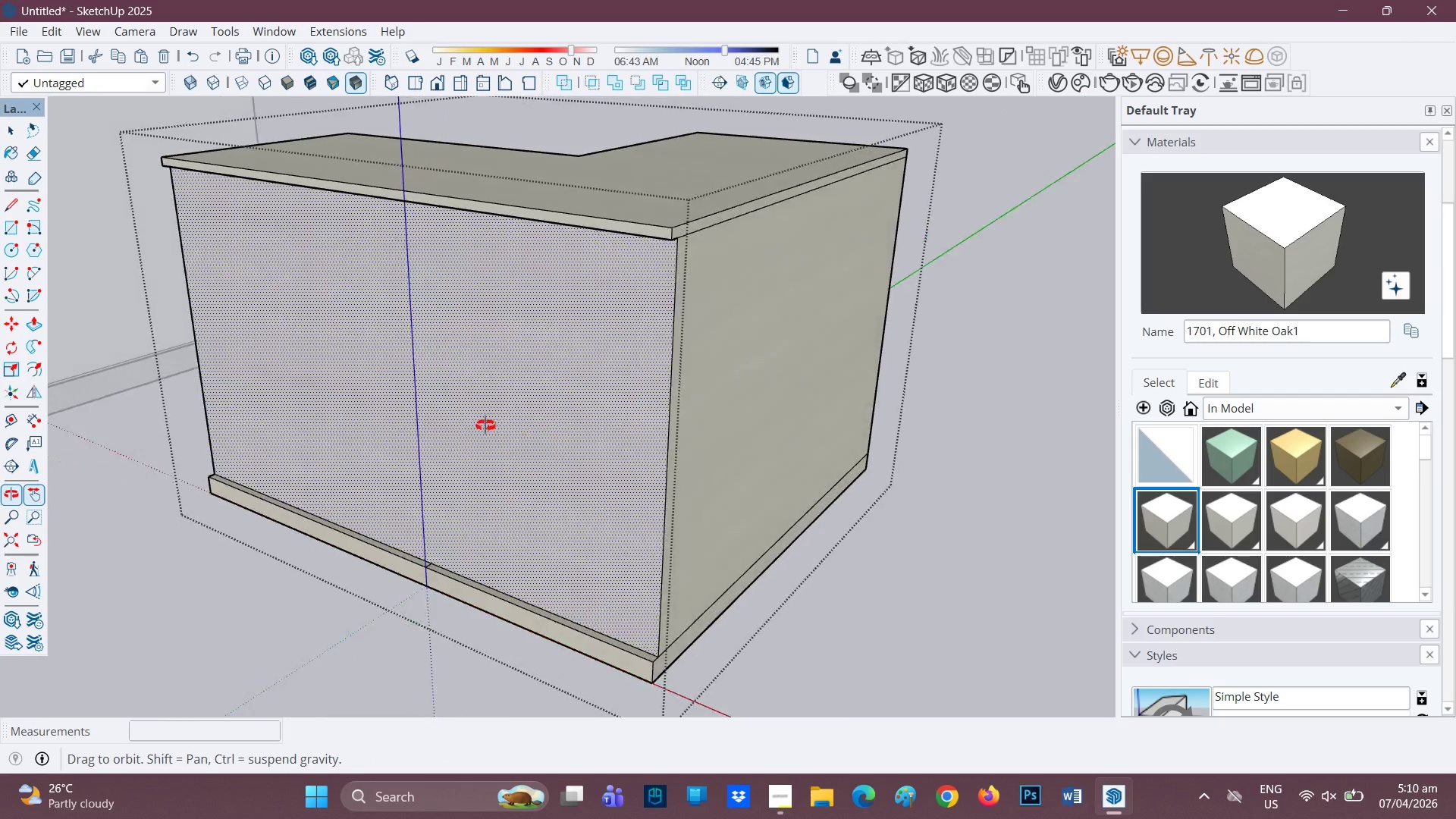 
left_click([664, 428])
 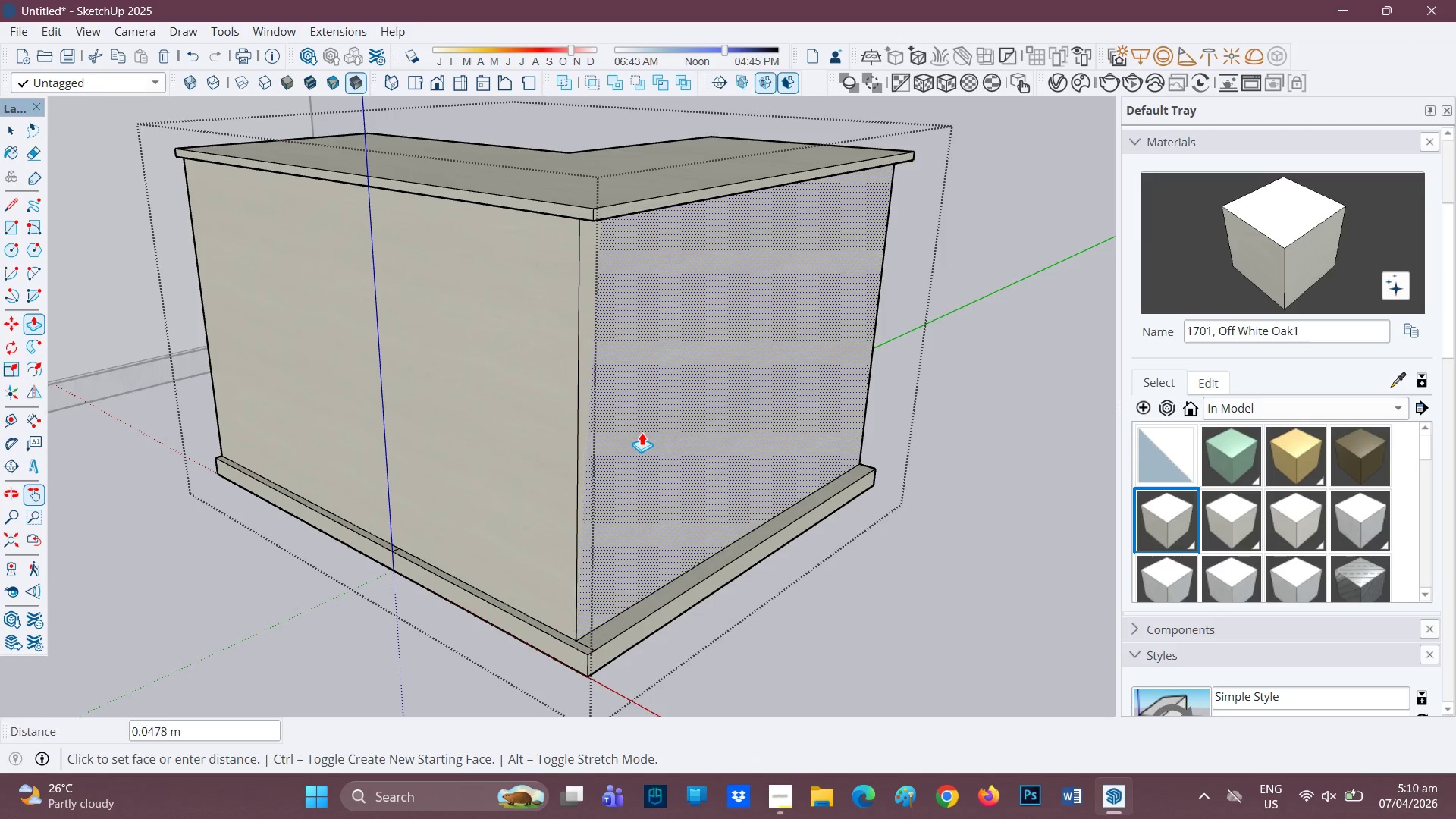 
type(0.02)
 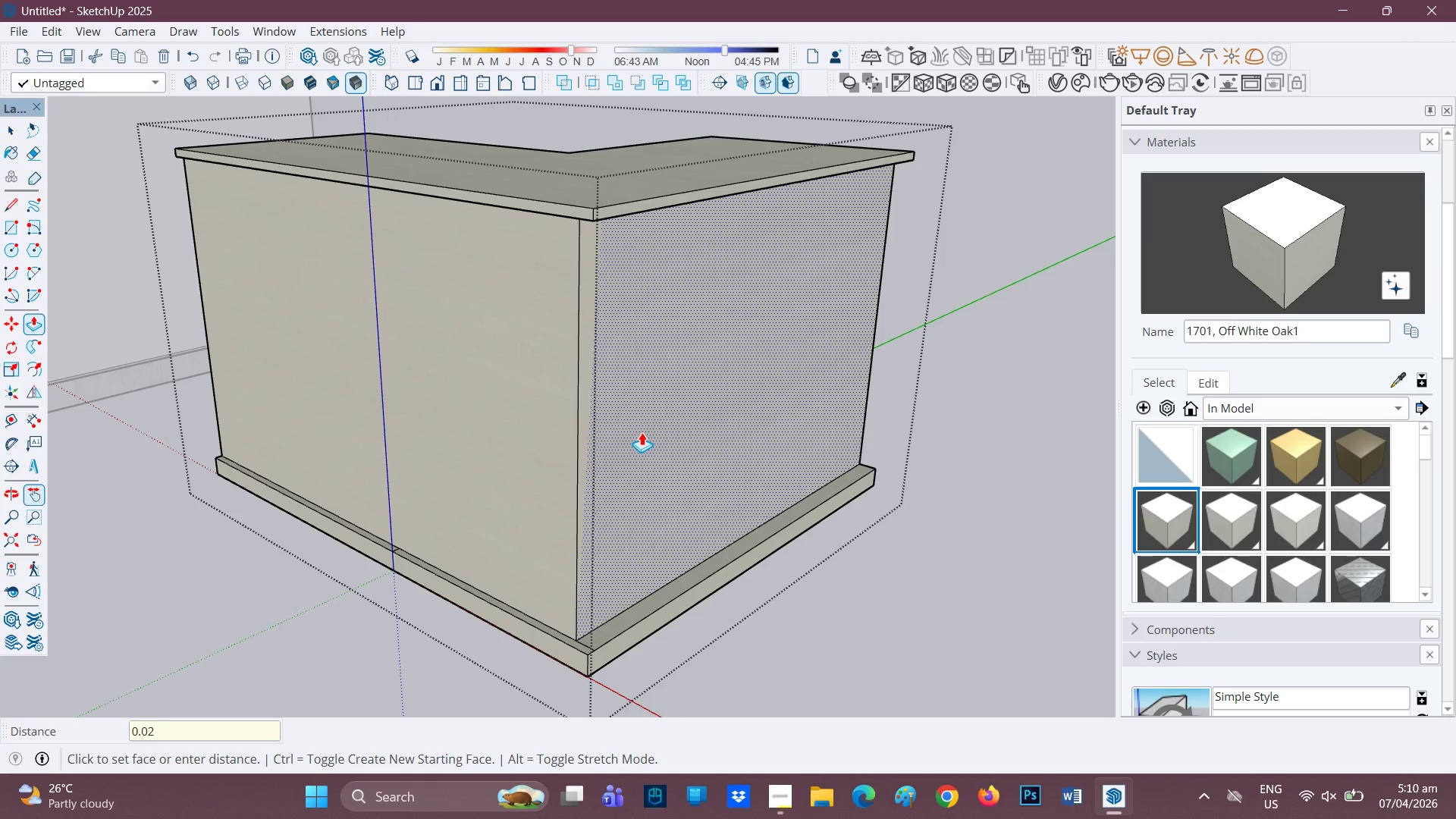 
key(Enter)
 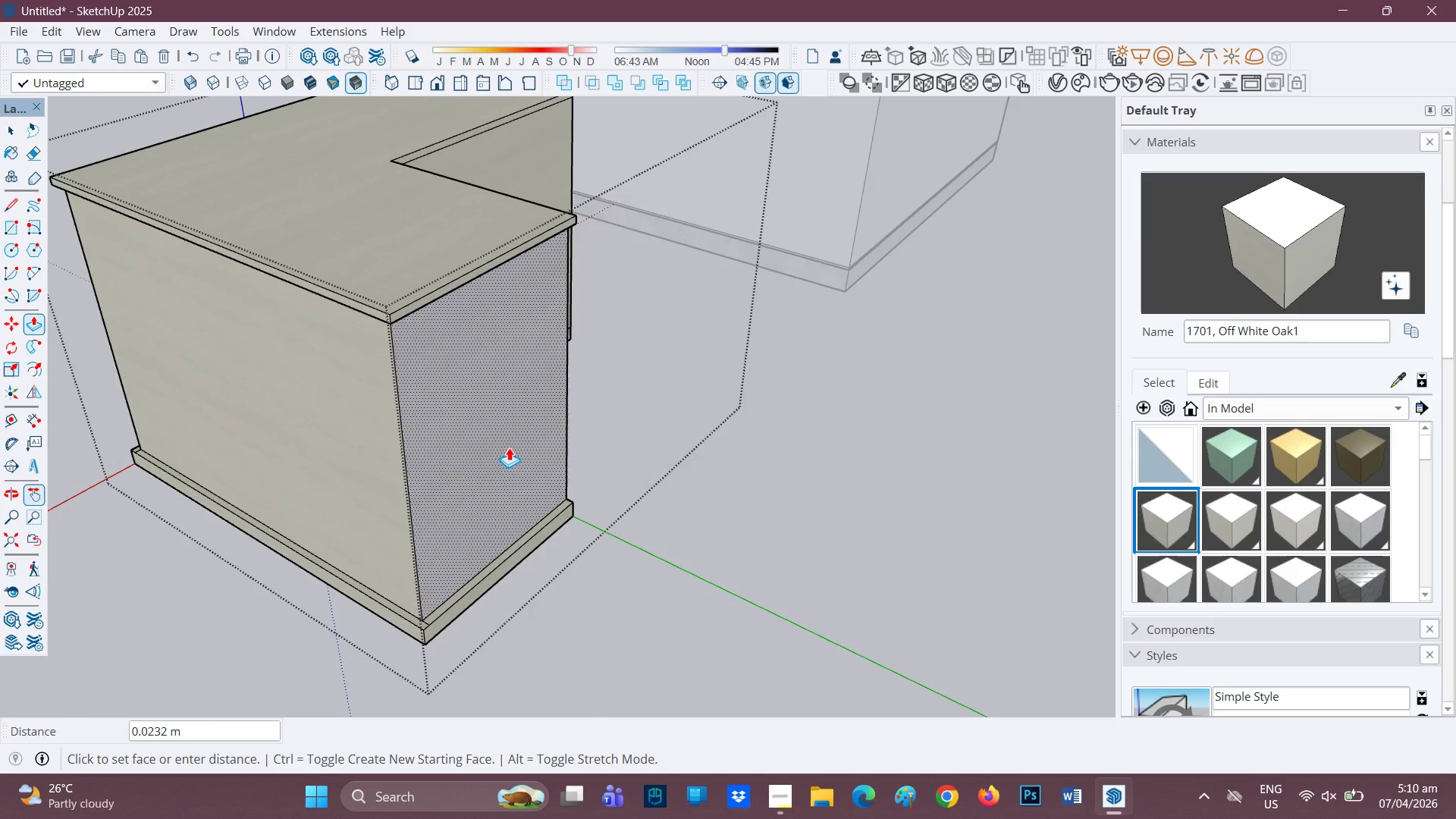 
type(.02)
 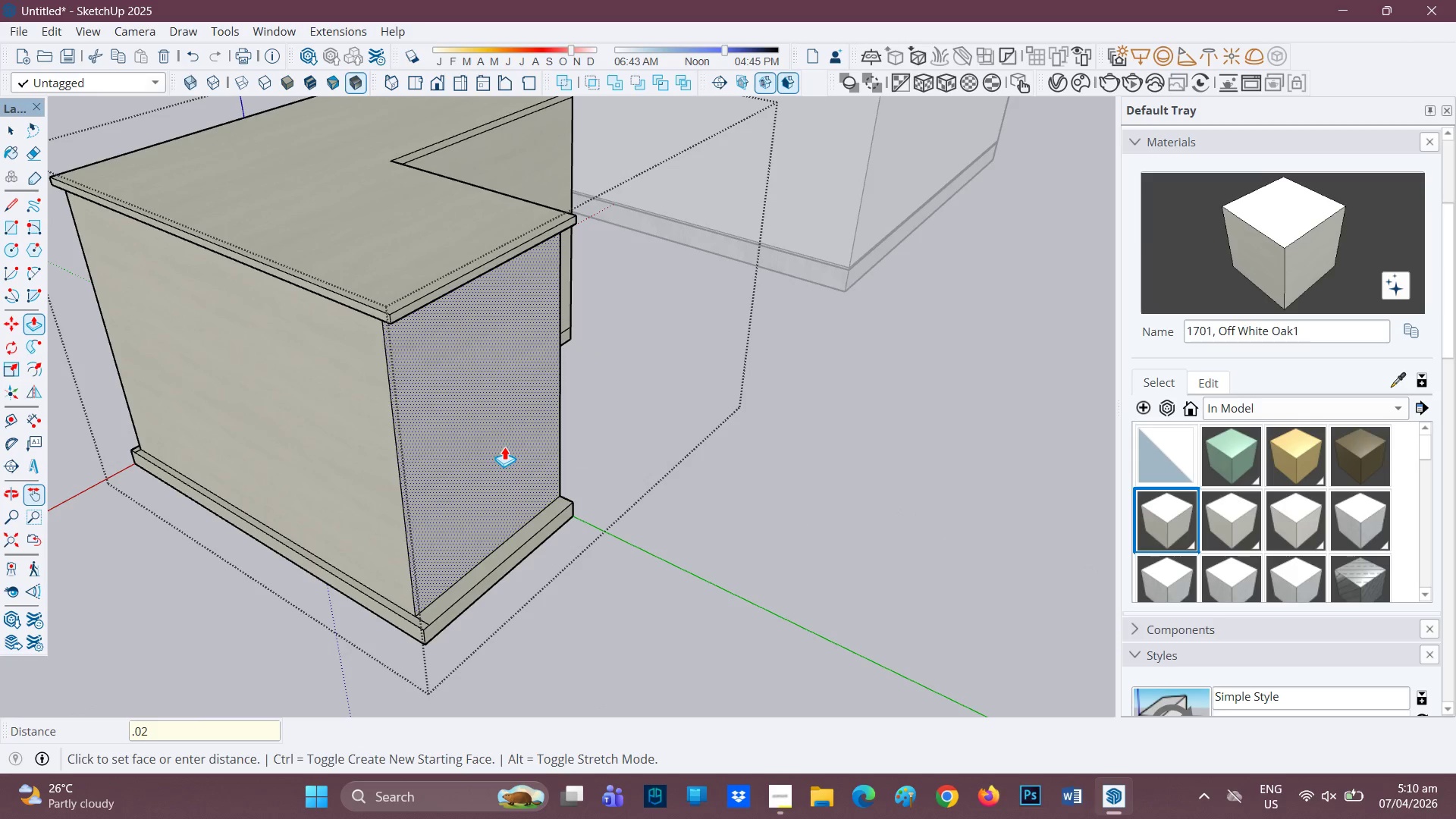 
key(Enter)
 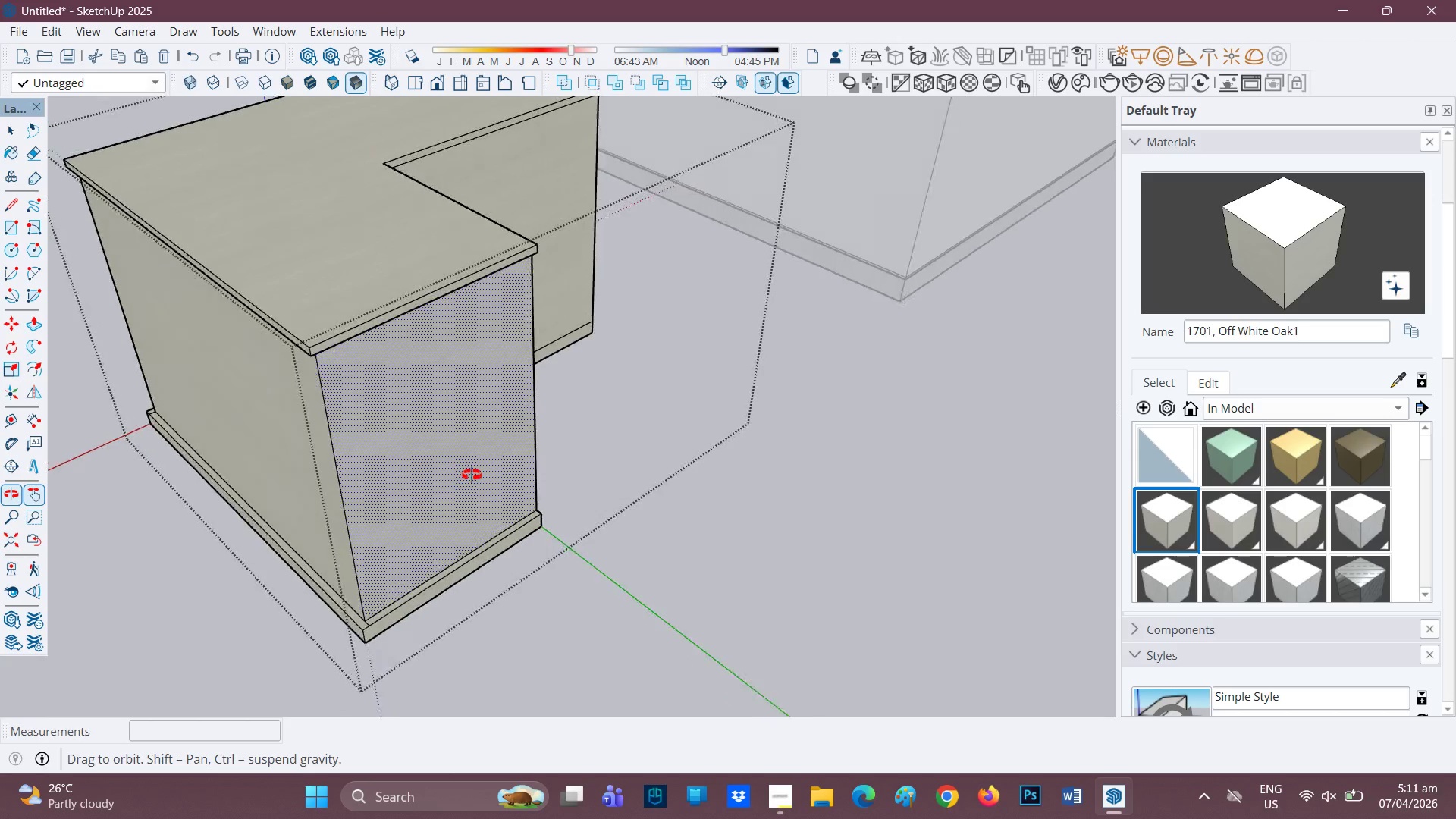 
scroll: coordinate [356, 664], scroll_direction: up, amount: 9.0
 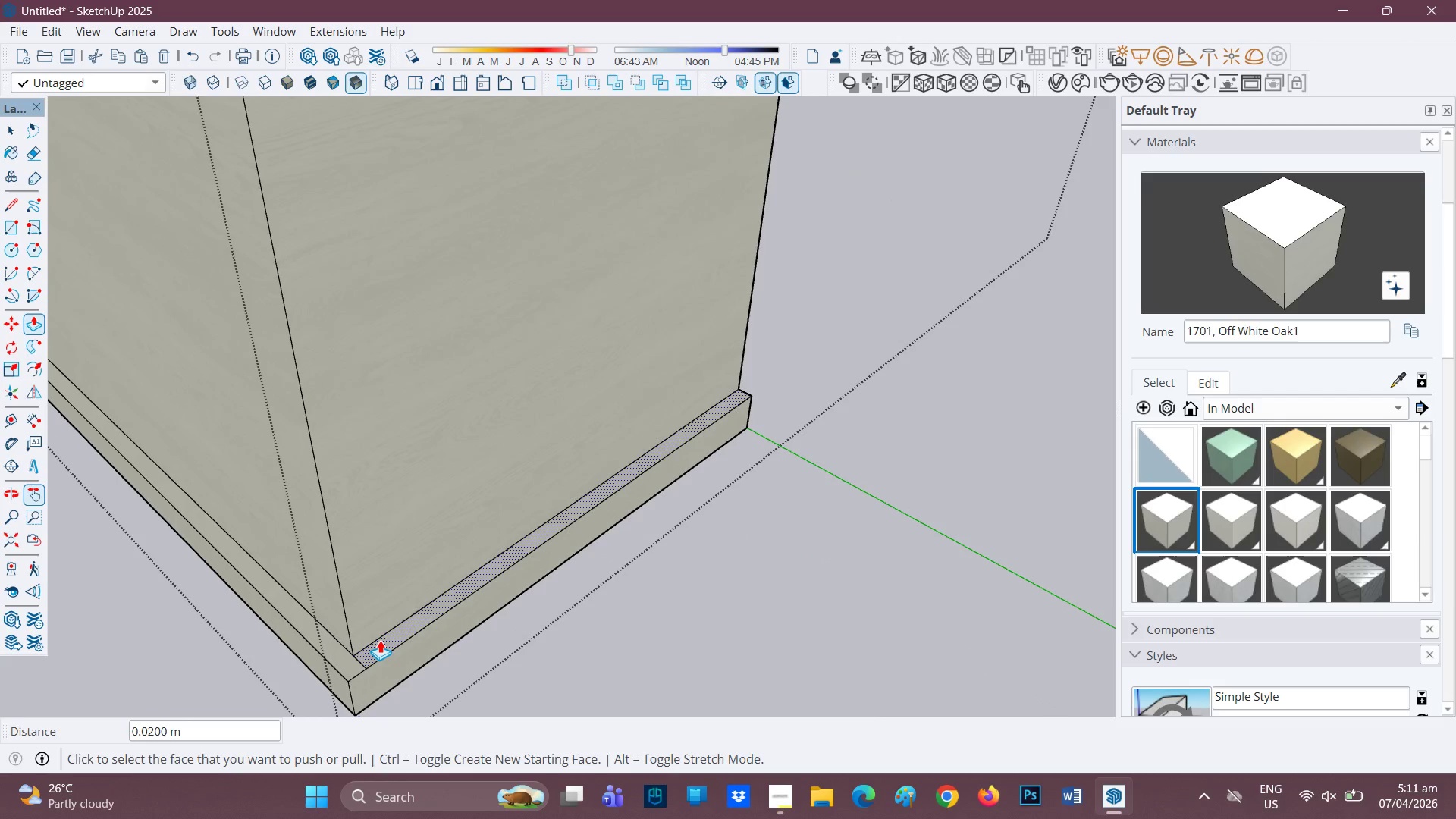 
key(E)
 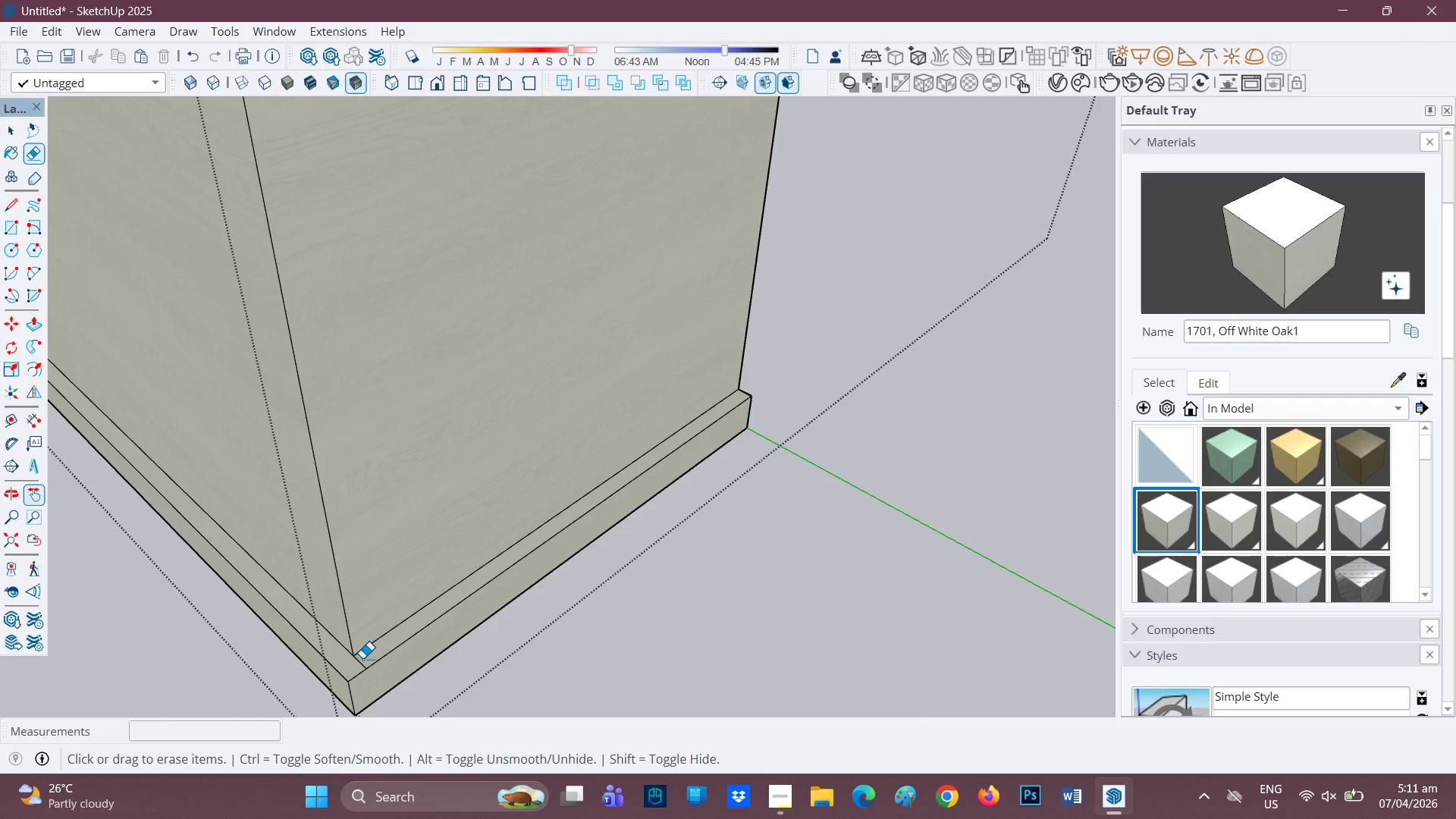 
left_click_drag(start_coordinate=[359, 668], to_coordinate=[366, 662])
 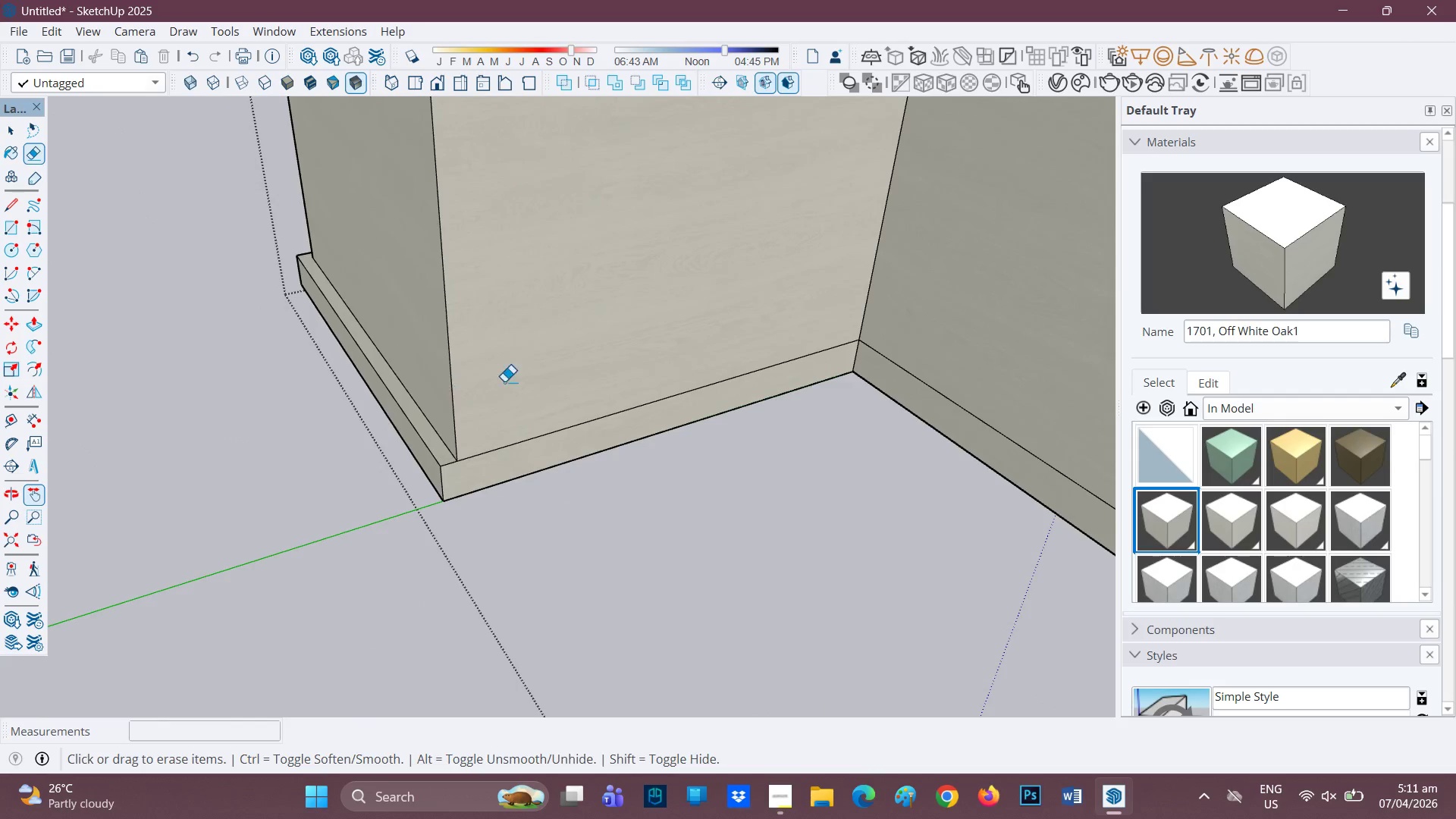 
type(p.02)
 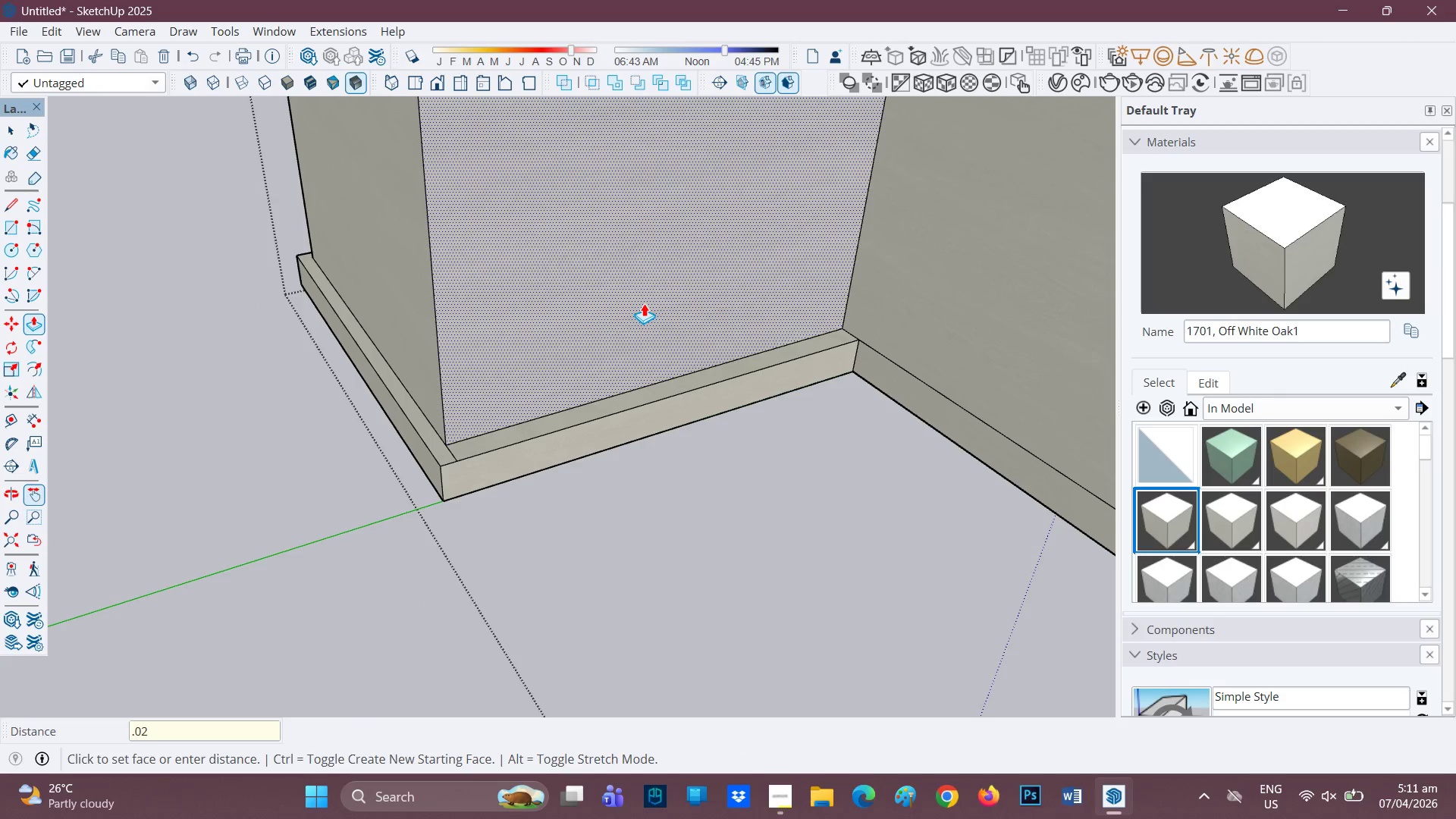 
key(Enter)
 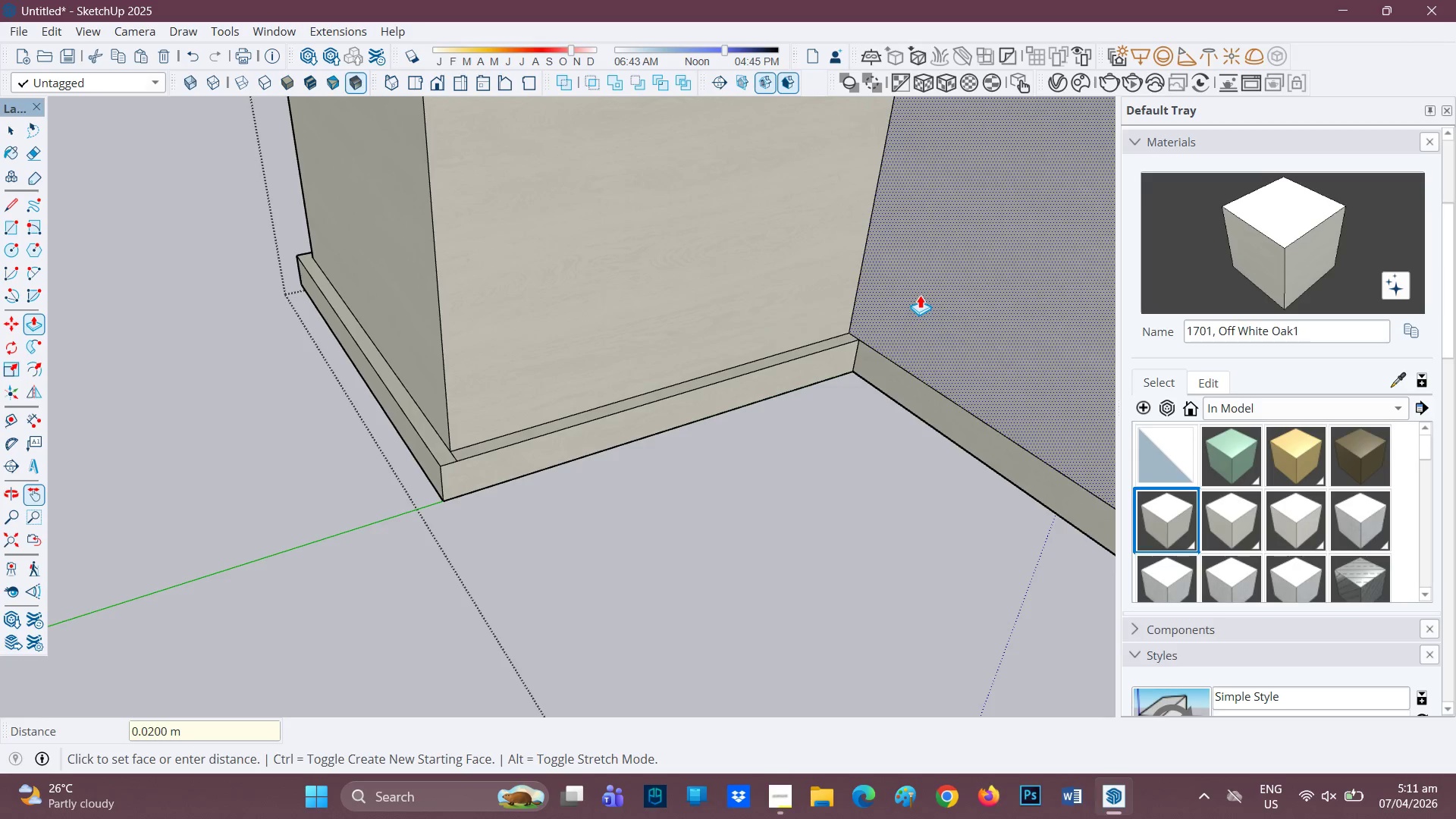 
left_click([920, 295])
 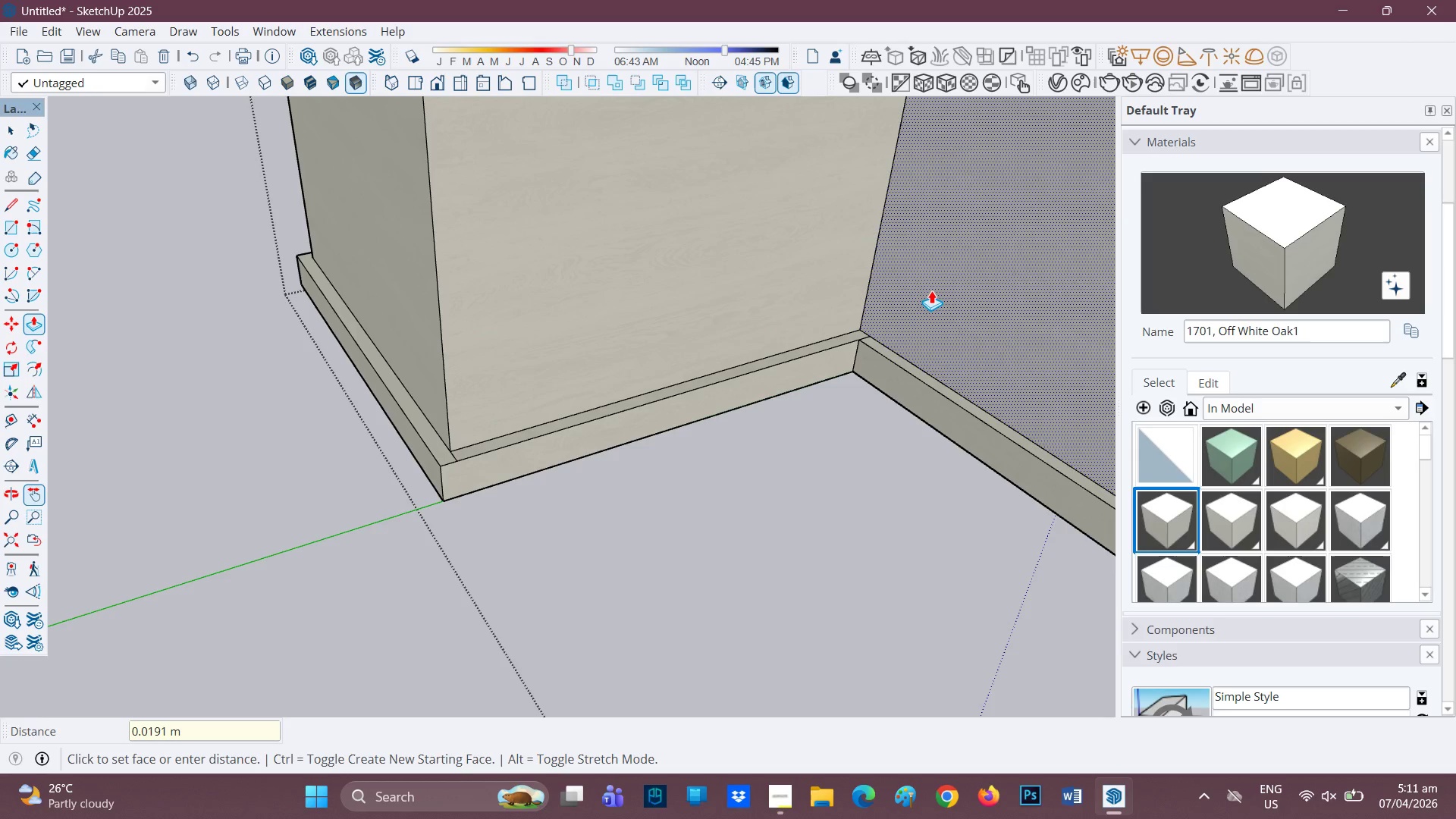 
type(.02)
 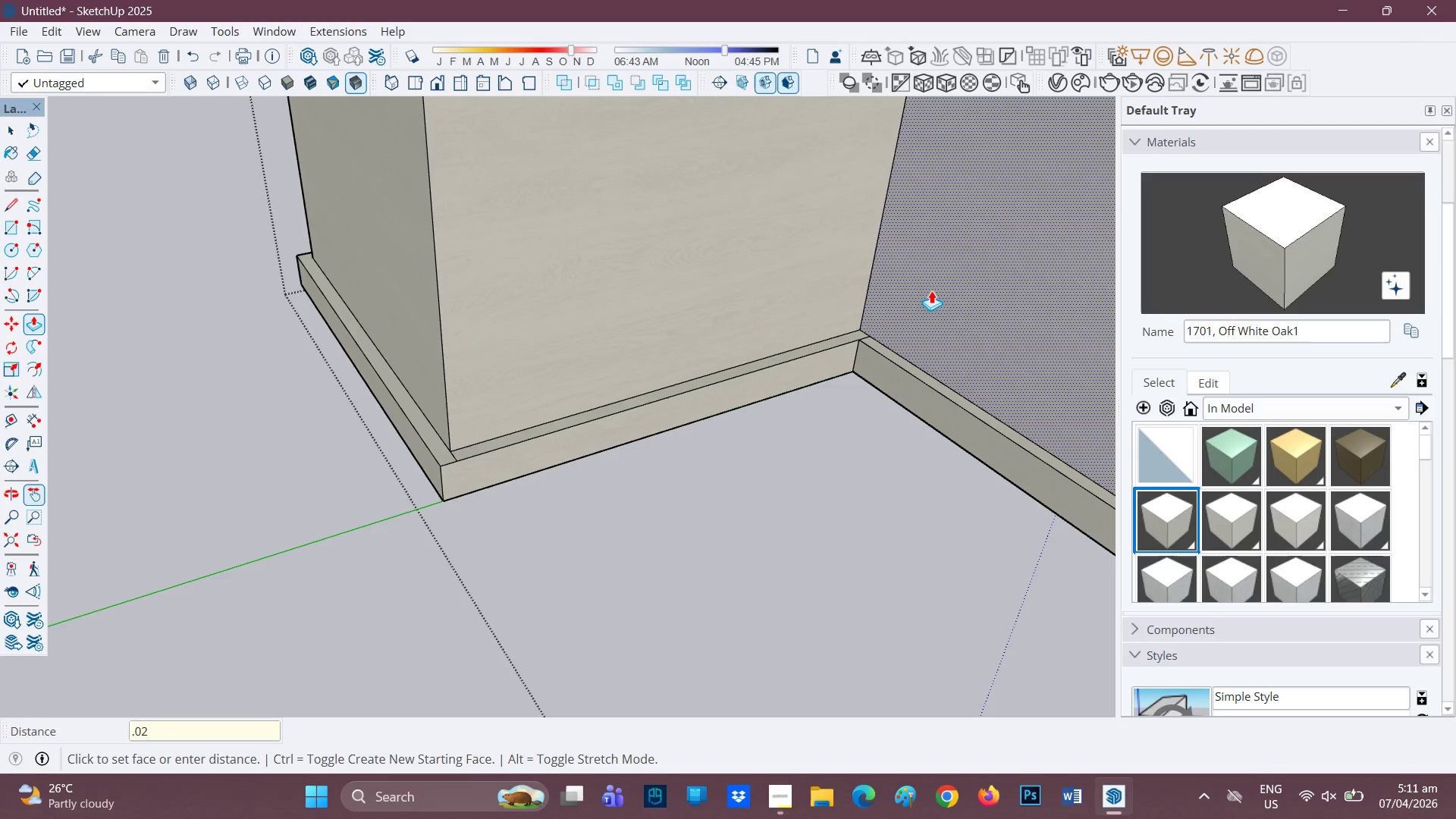 
key(Enter)
 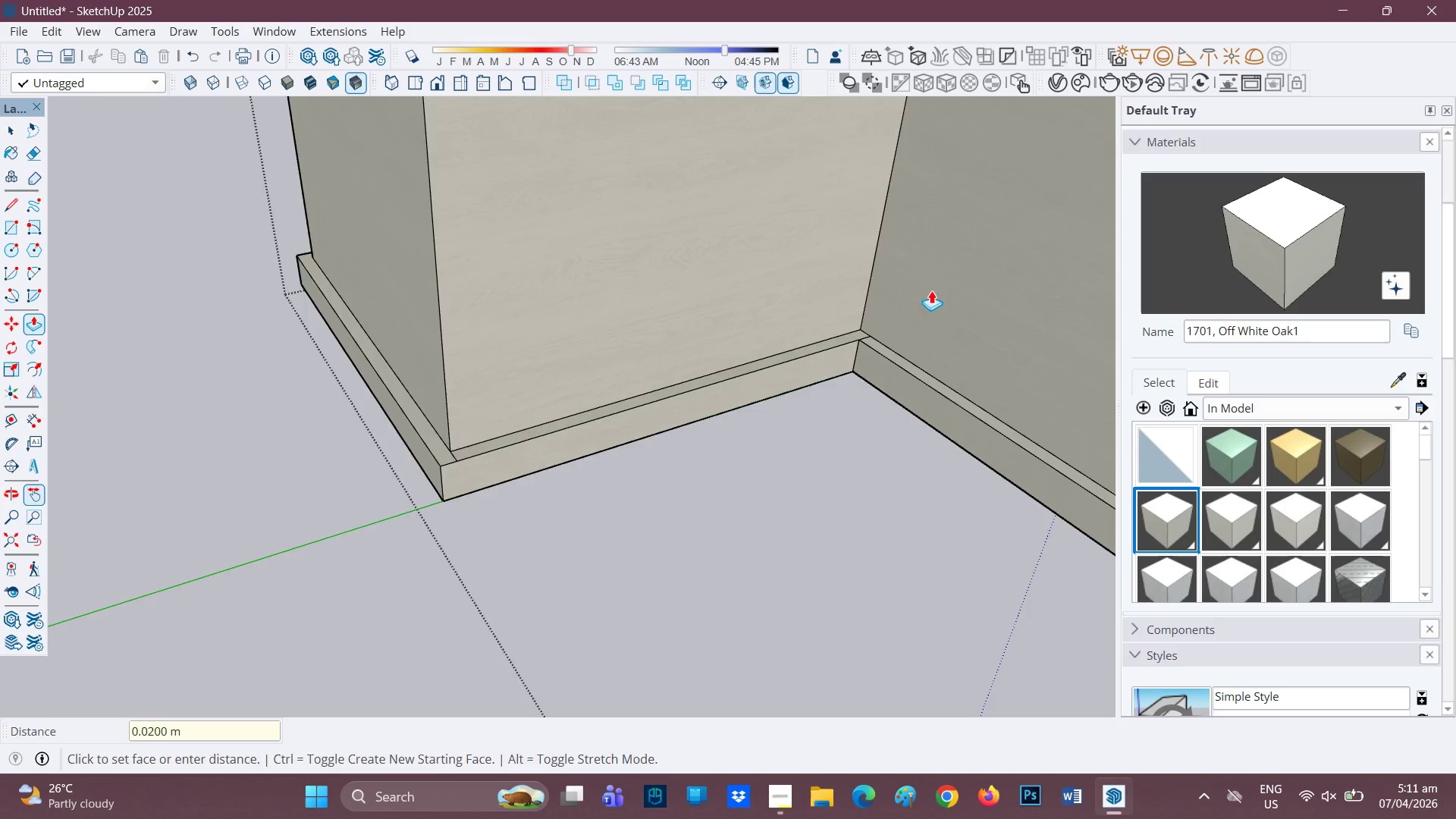 
scroll: coordinate [405, 425], scroll_direction: up, amount: 2.0
 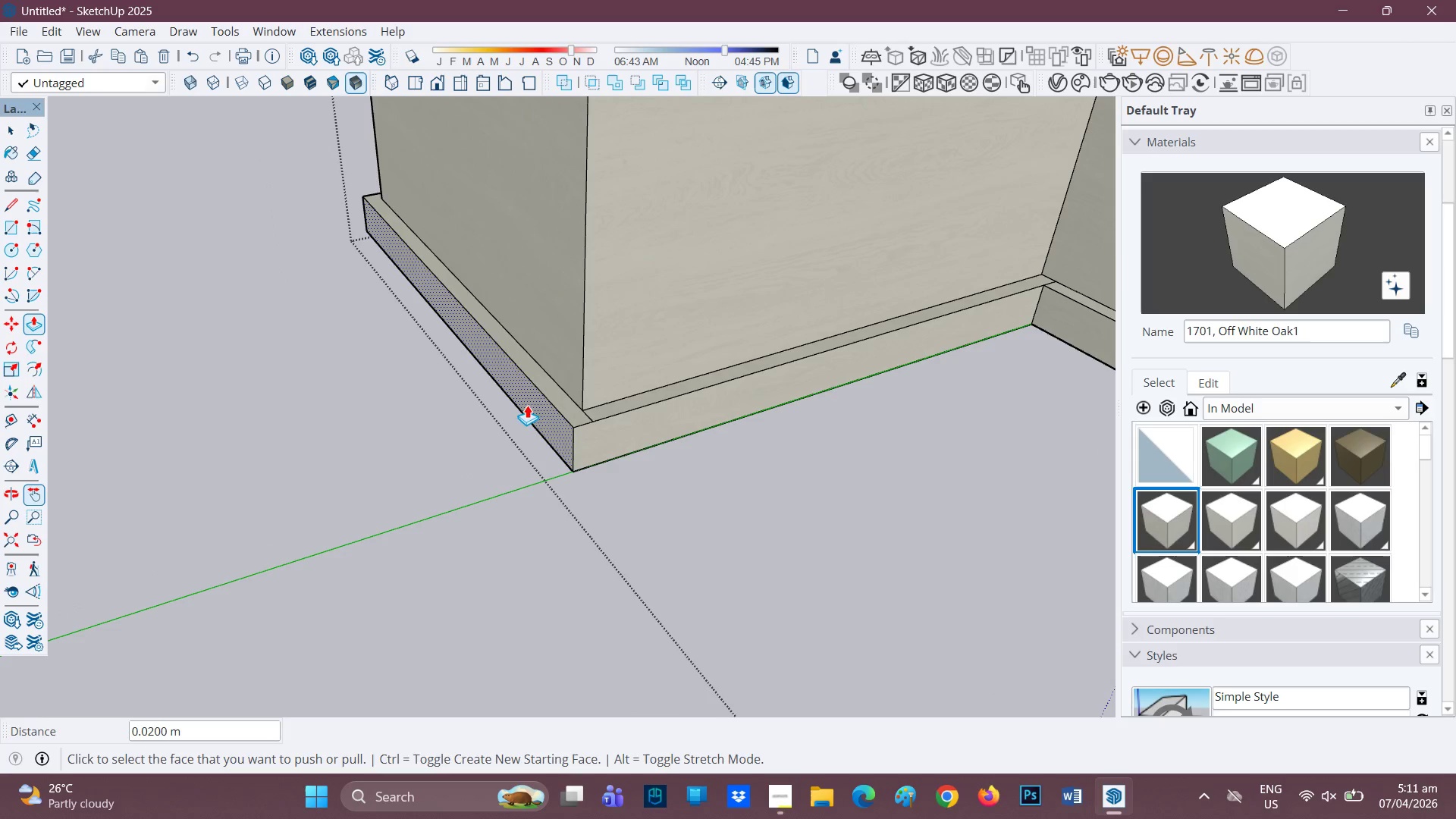 
key(E)
 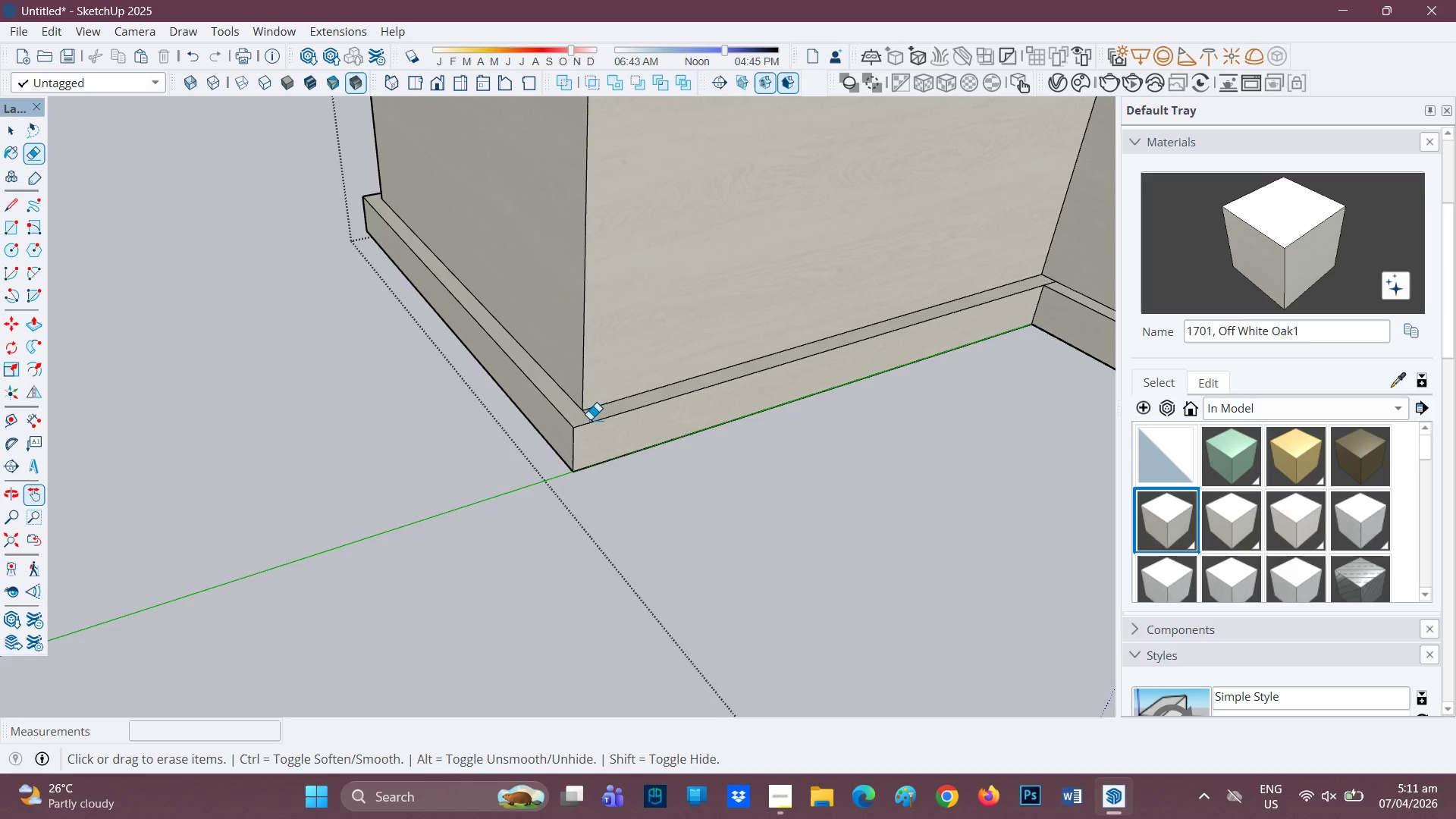 
left_click([590, 419])
 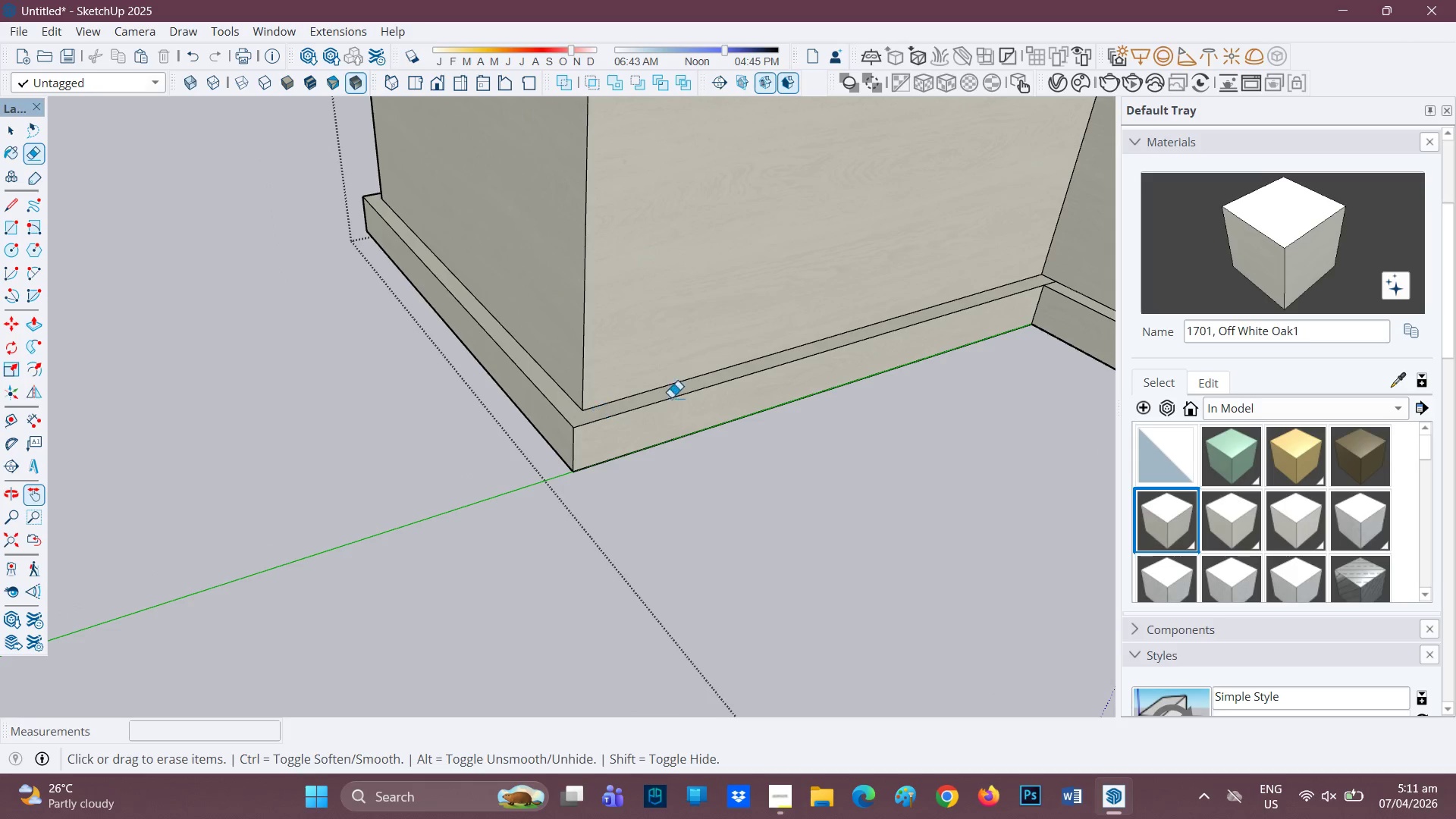 
scroll: coordinate [1048, 297], scroll_direction: up, amount: 2.0
 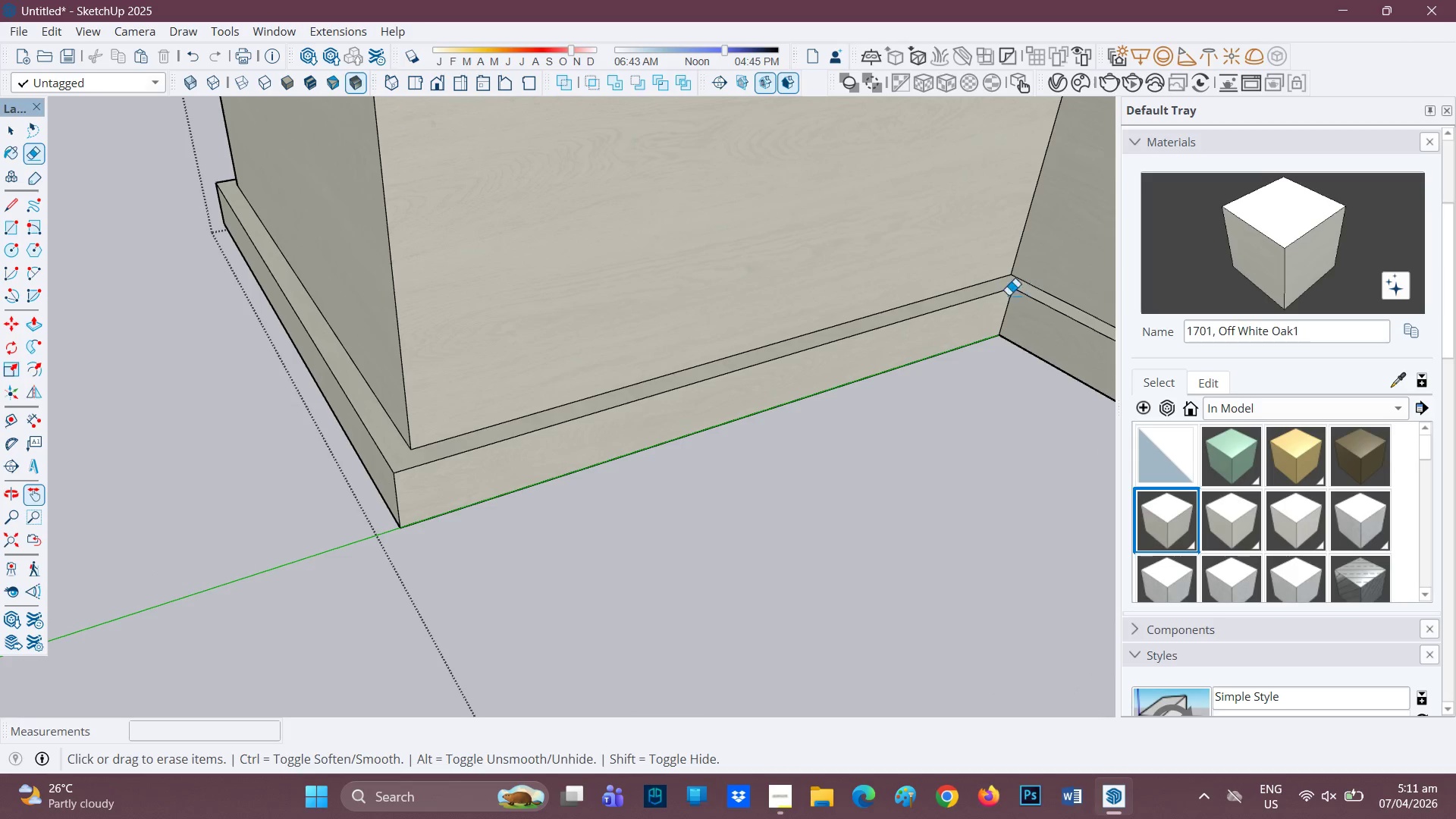 
key(H)
 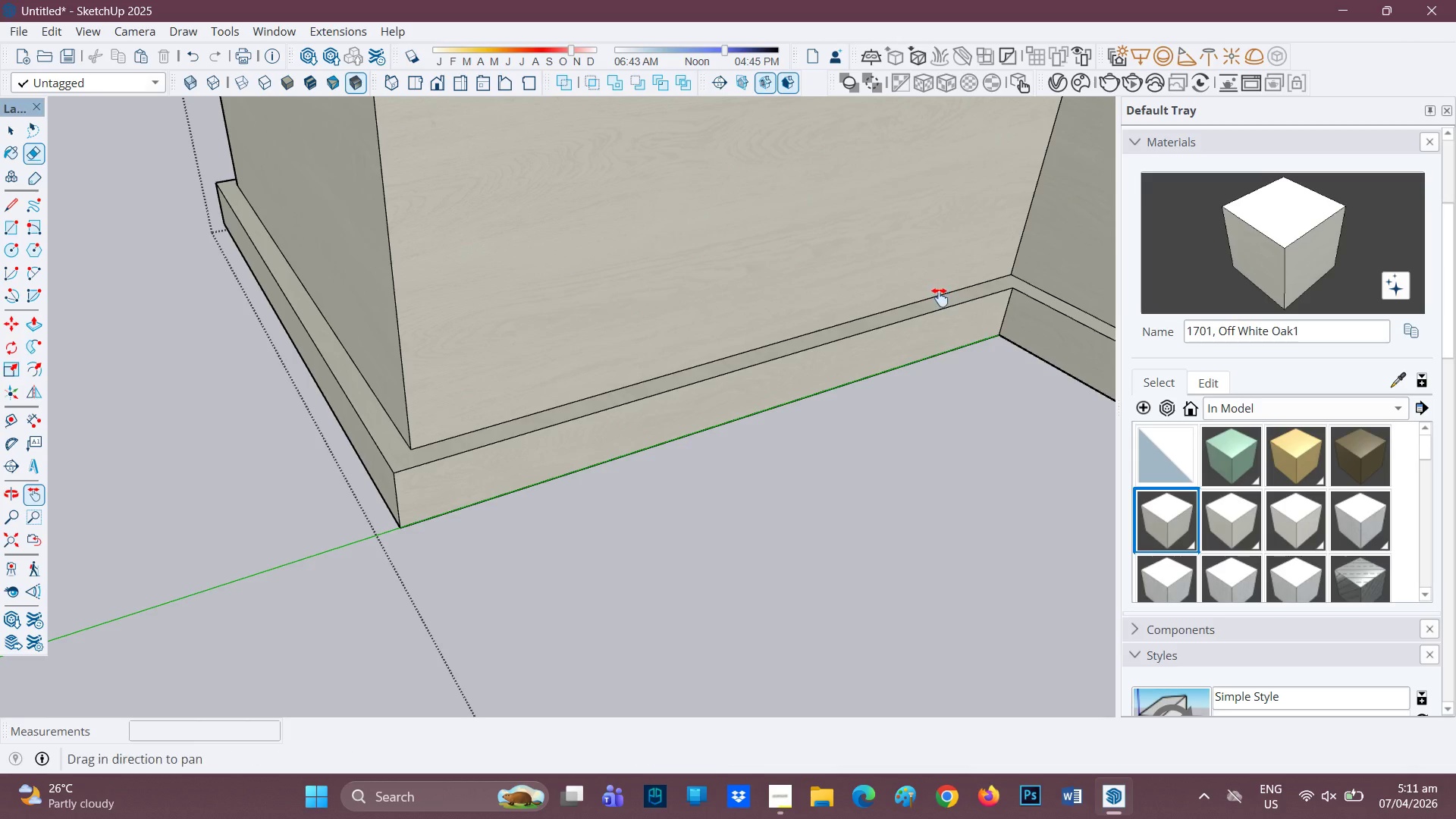 
left_click_drag(start_coordinate=[938, 297], to_coordinate=[224, 60])
 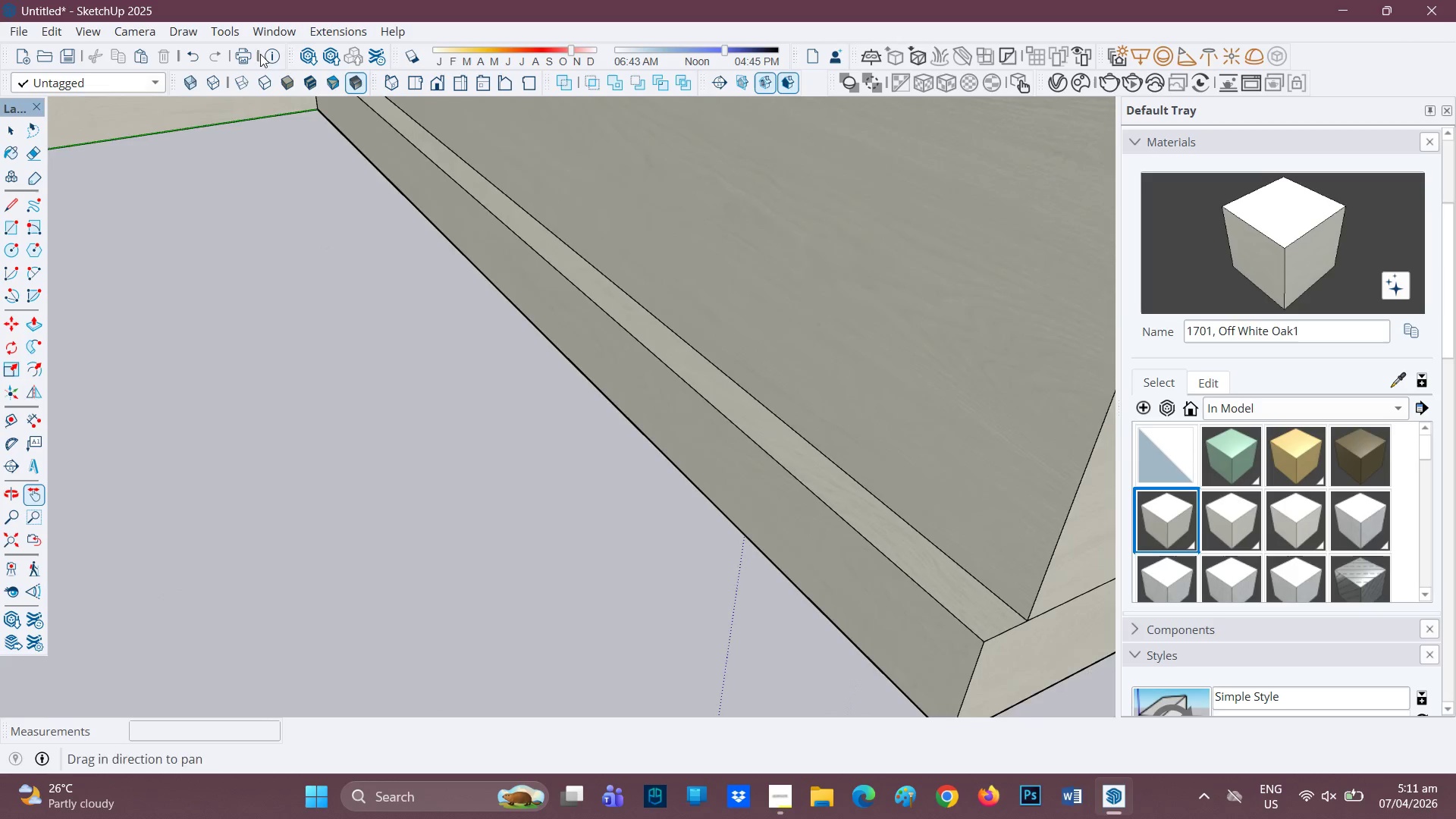 
scroll: coordinate [985, 451], scroll_direction: down, amount: 4.0
 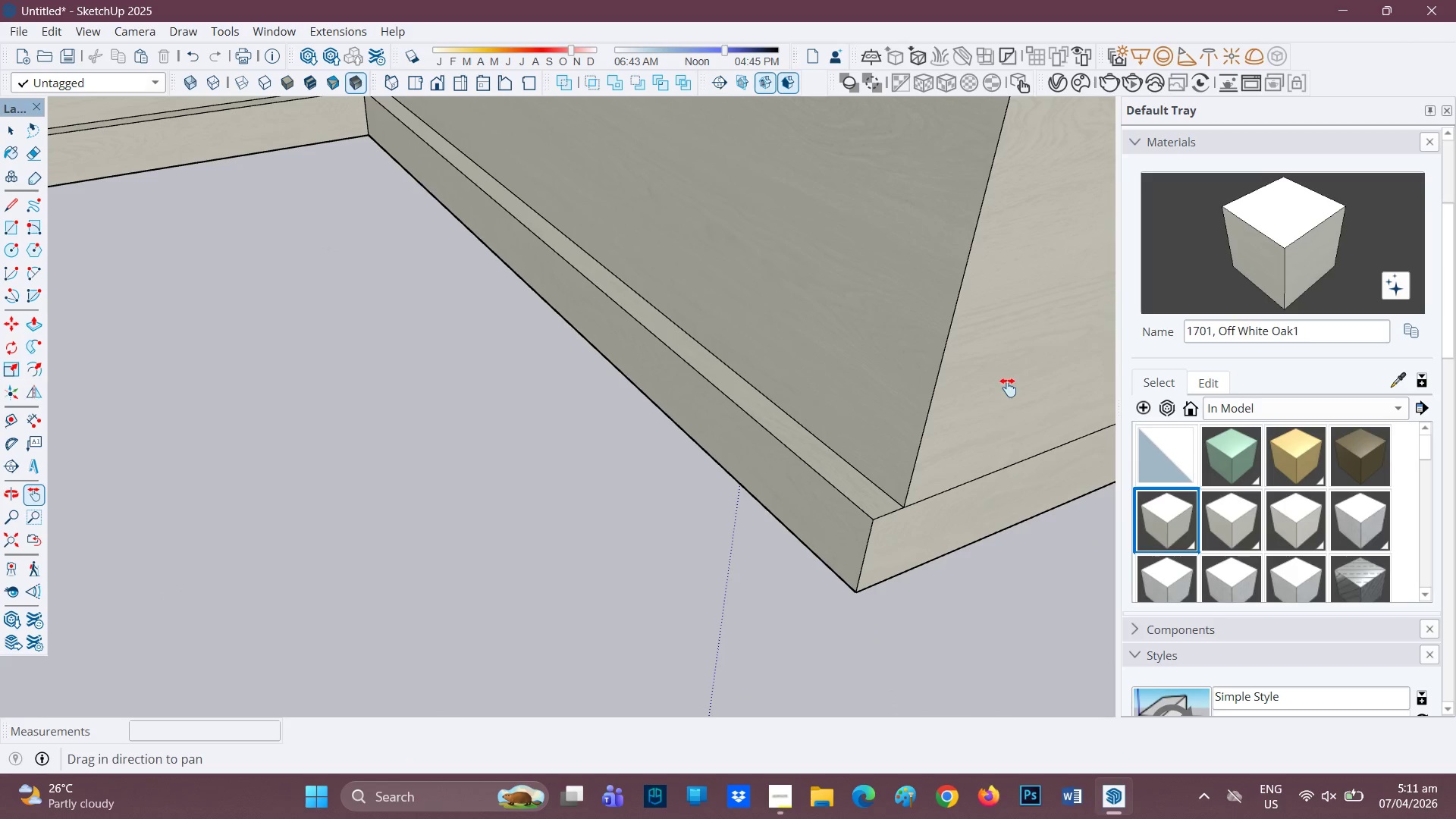 
key(P)
 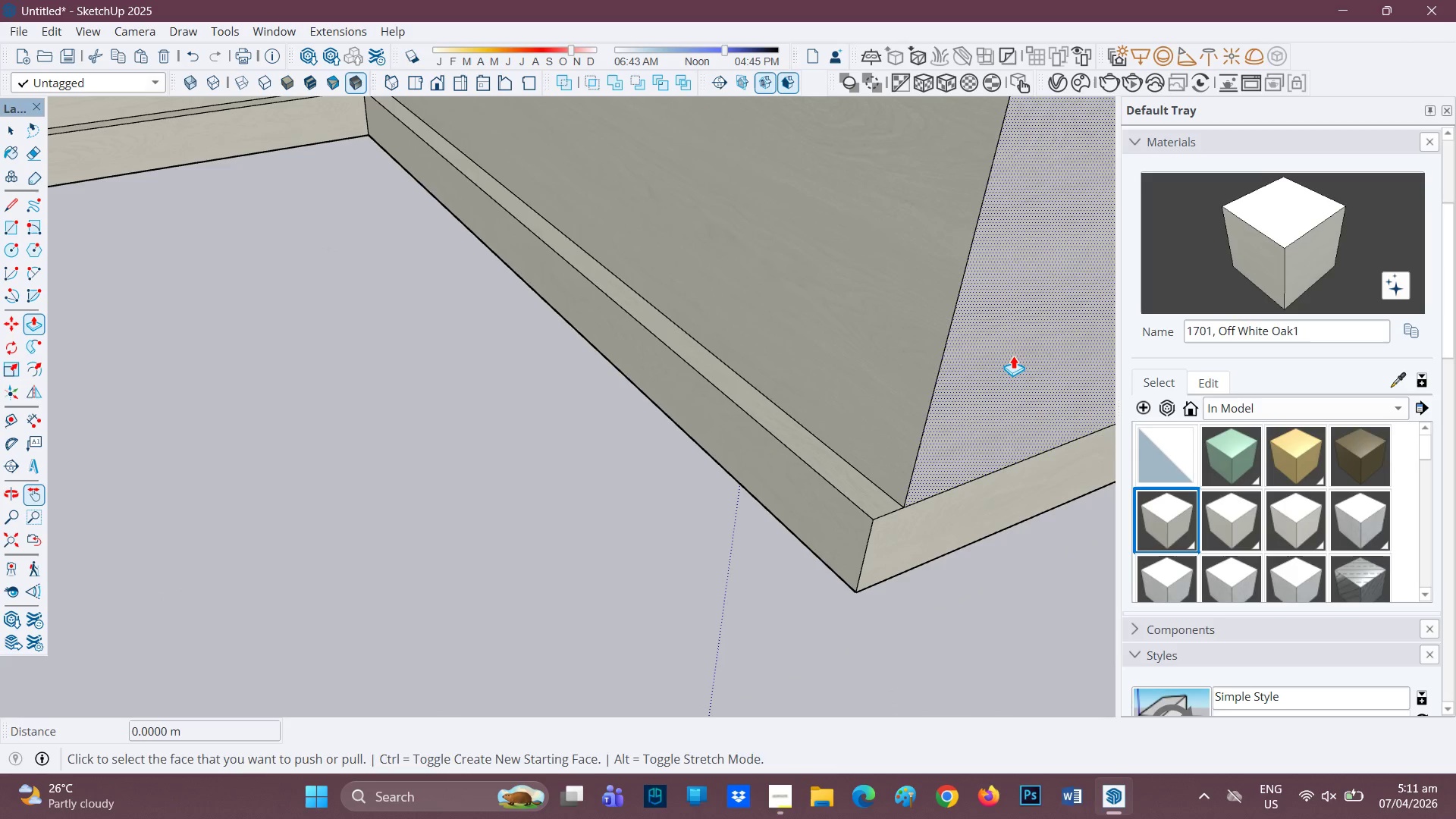 
left_click([1013, 356])
 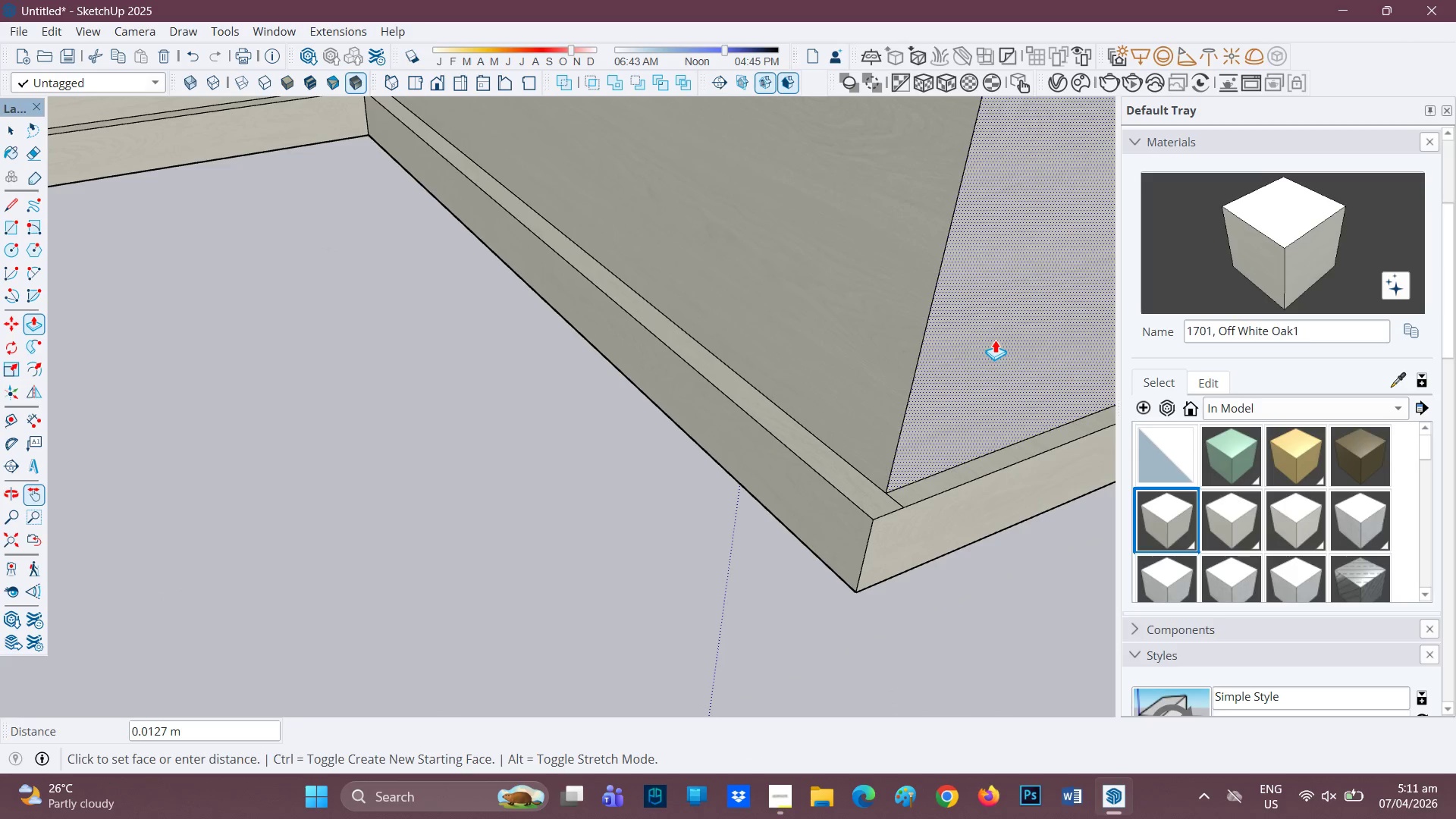 
type(.02)
 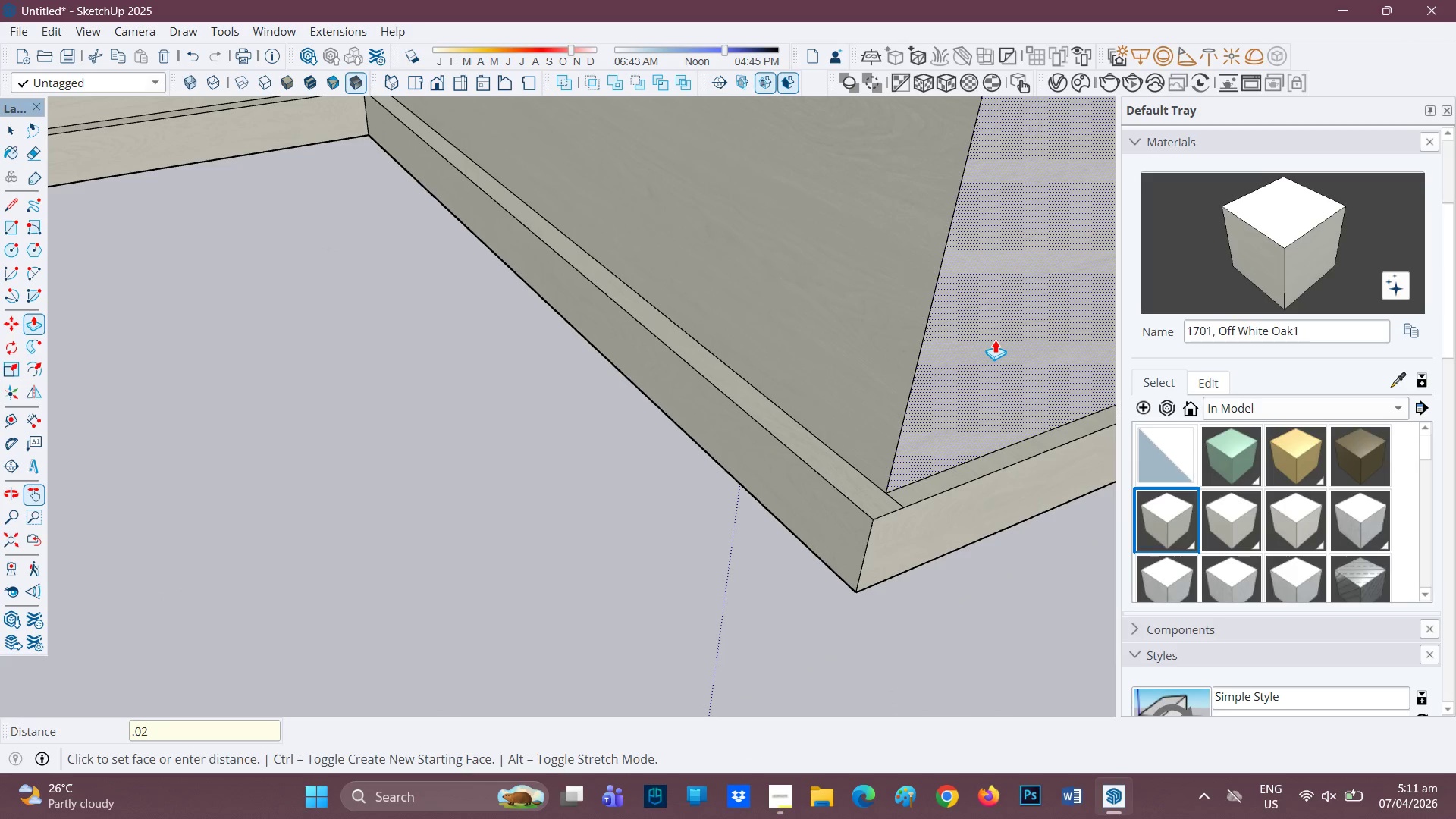 
key(Enter)
 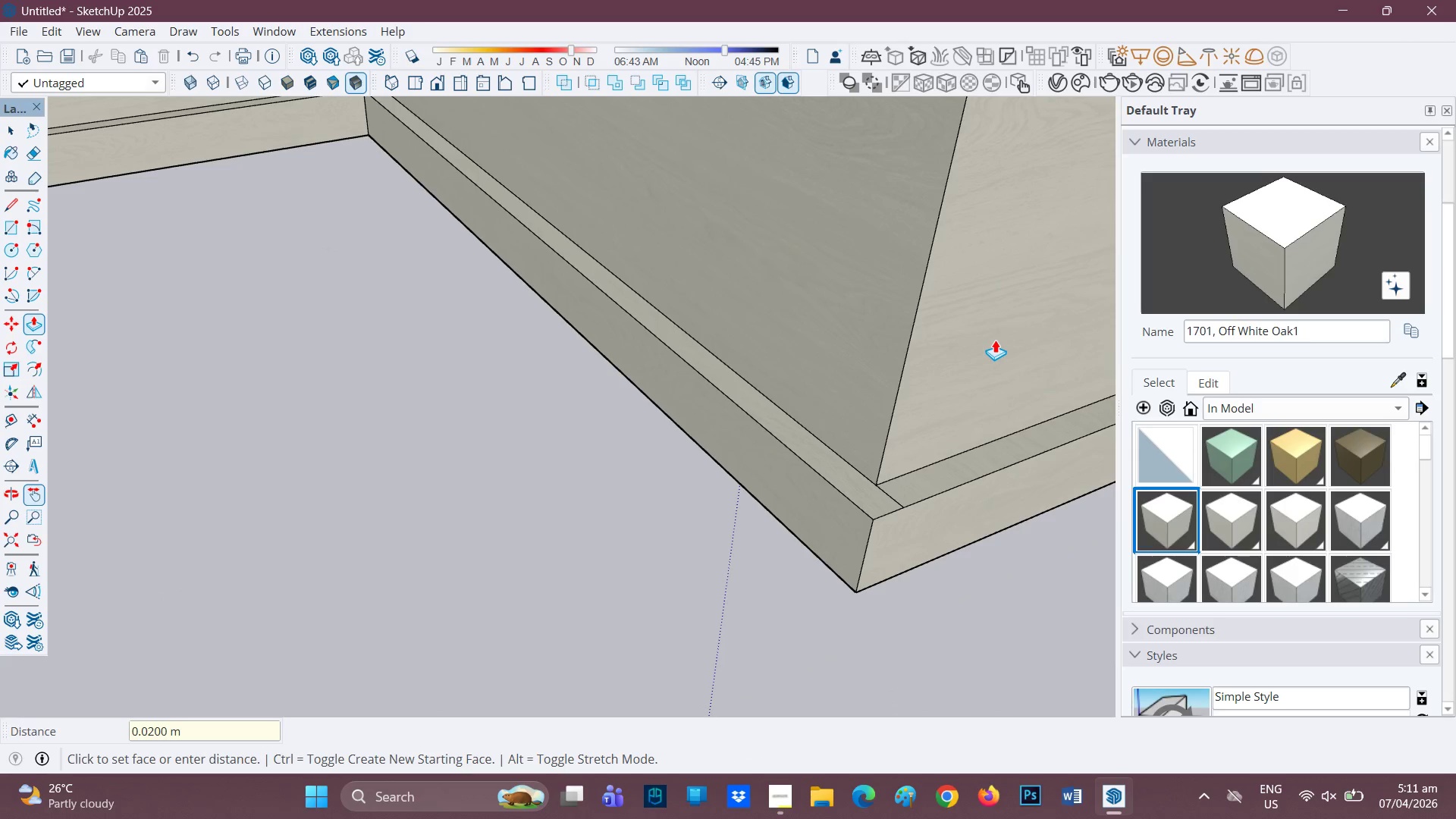 
key(E)
 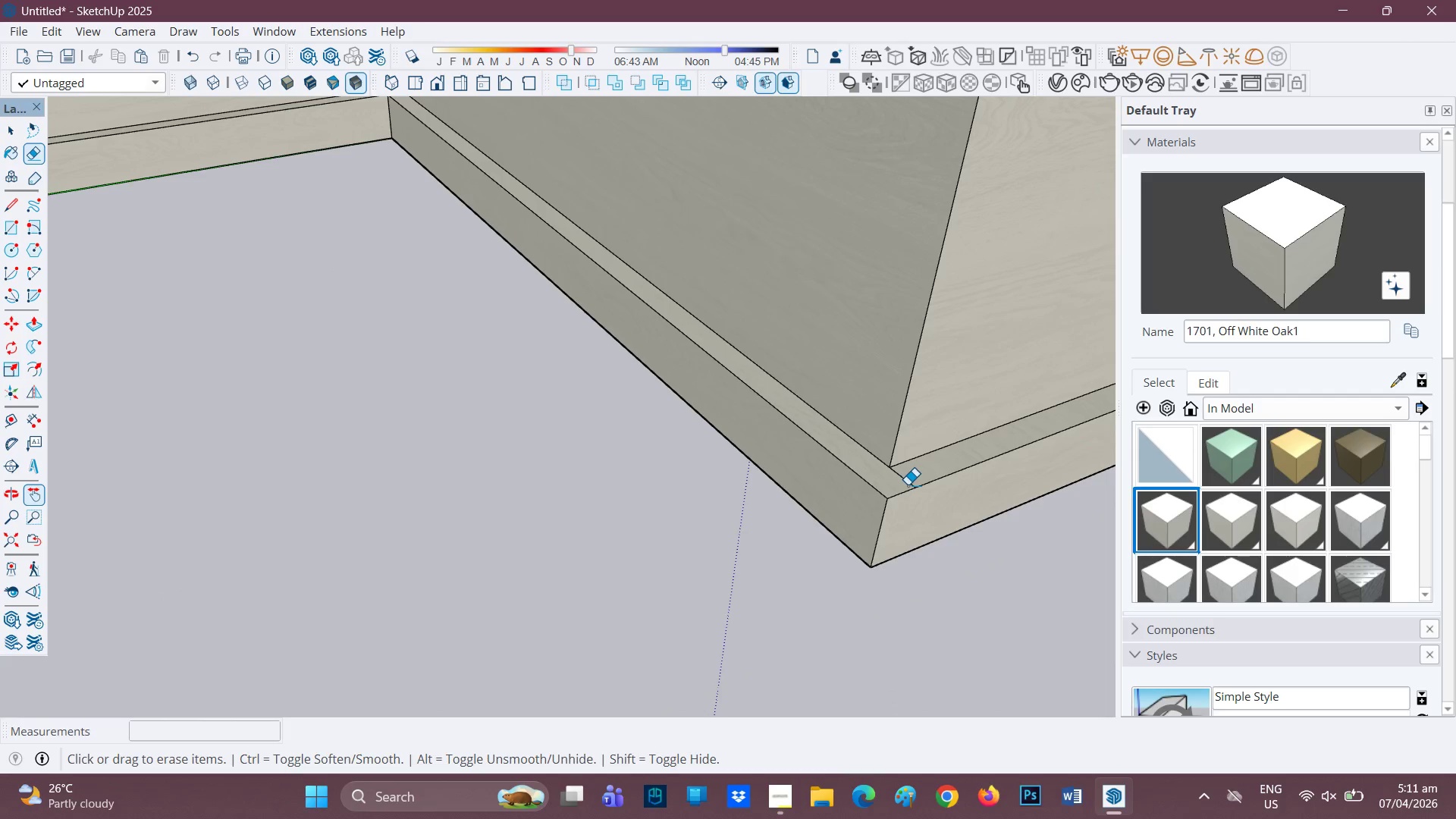 
scroll: coordinate [905, 425], scroll_direction: down, amount: 2.0
 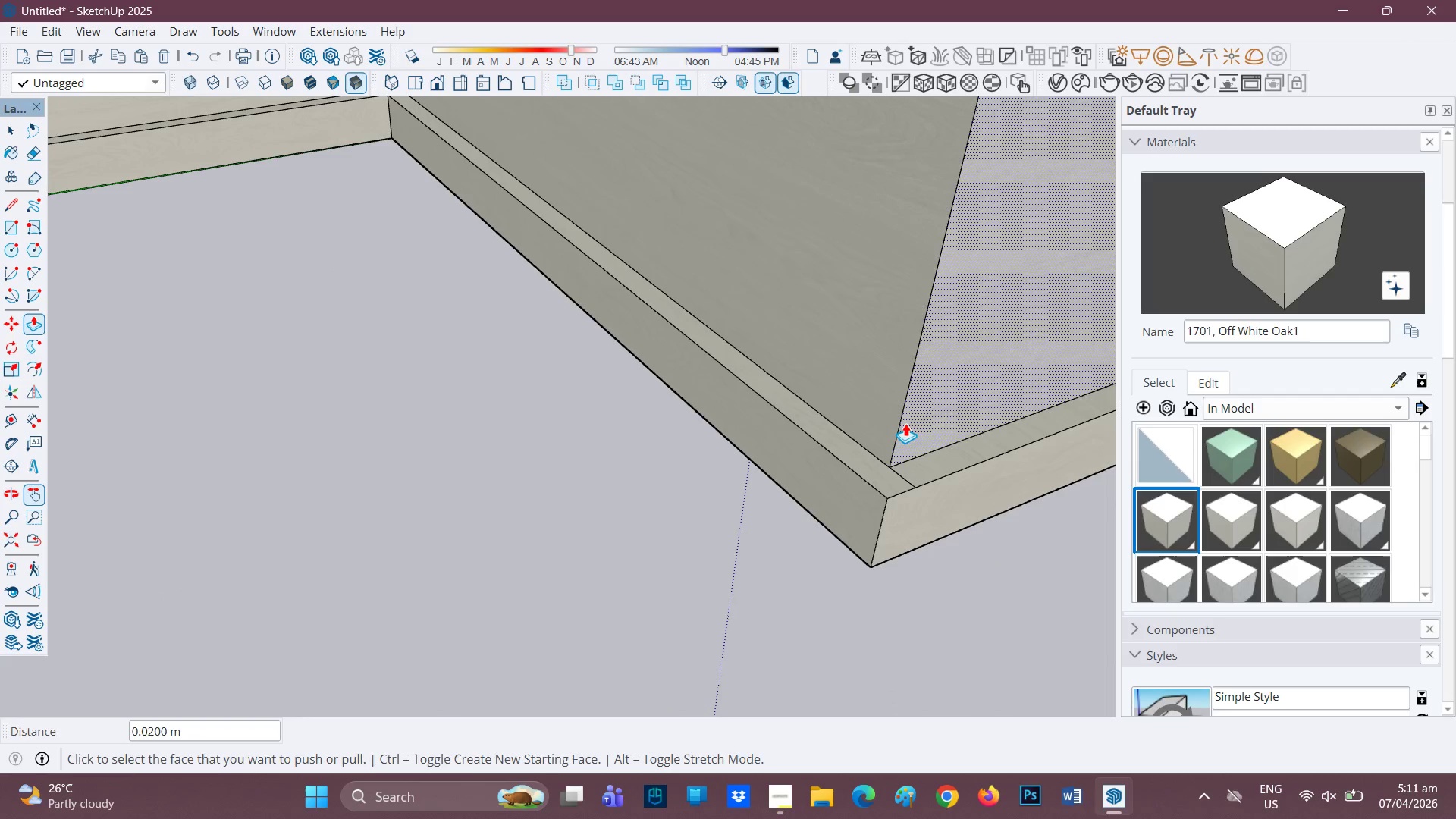 
left_click_drag(start_coordinate=[911, 478], to_coordinate=[900, 481])
 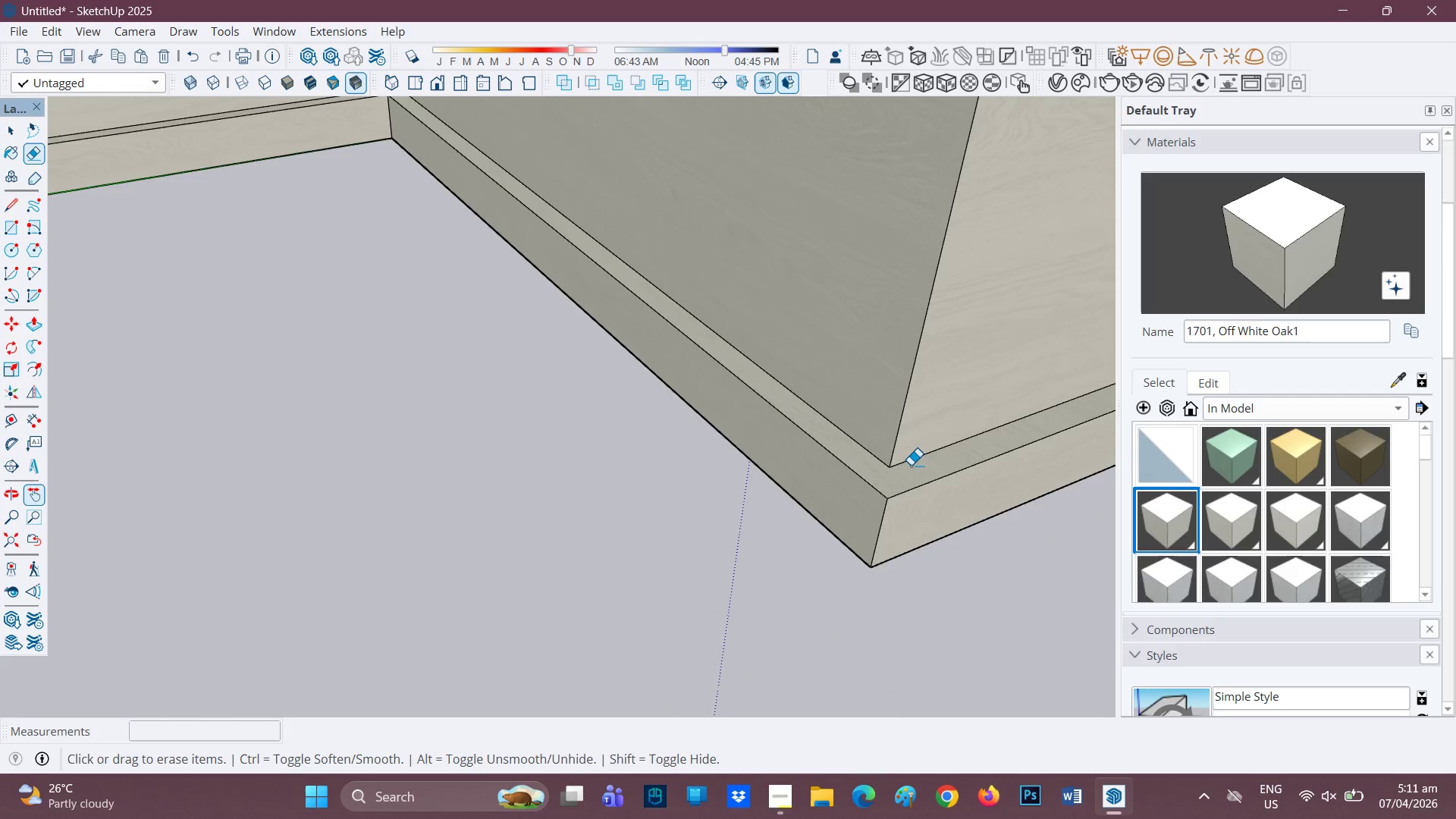 
scroll: coordinate [786, 503], scroll_direction: down, amount: 17.0
 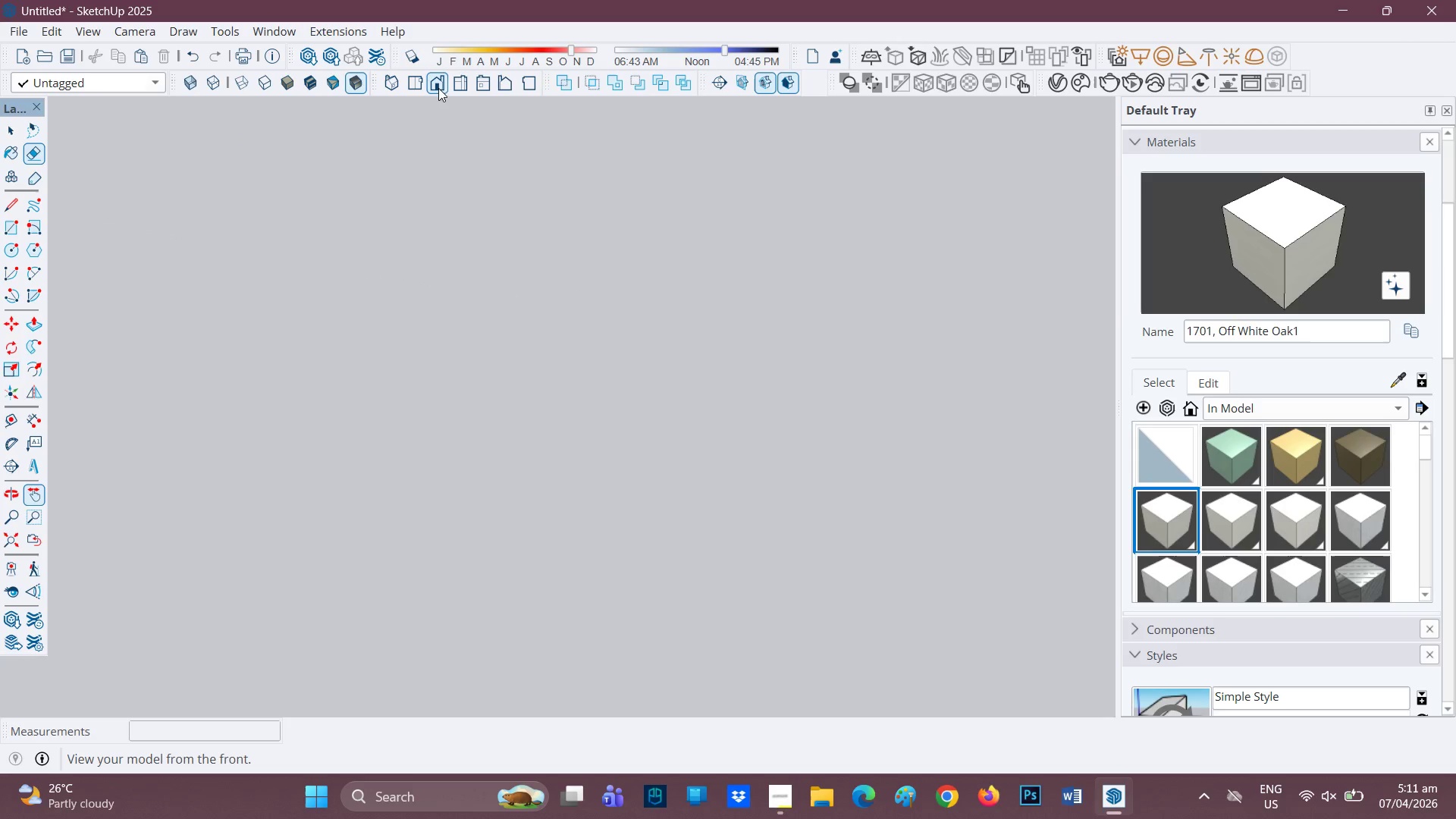 
left_click([417, 86])
 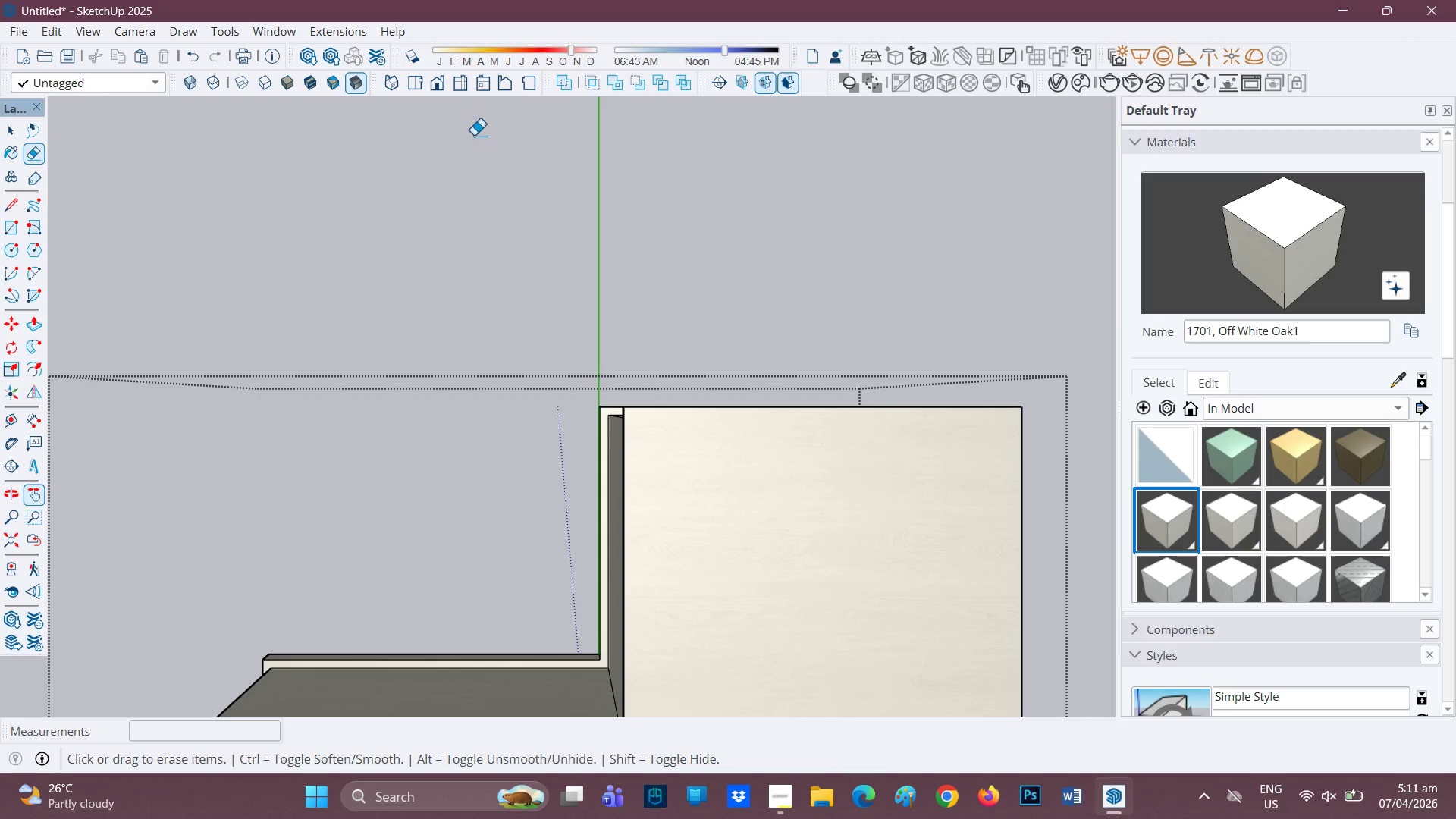 
scroll: coordinate [733, 526], scroll_direction: down, amount: 9.0
 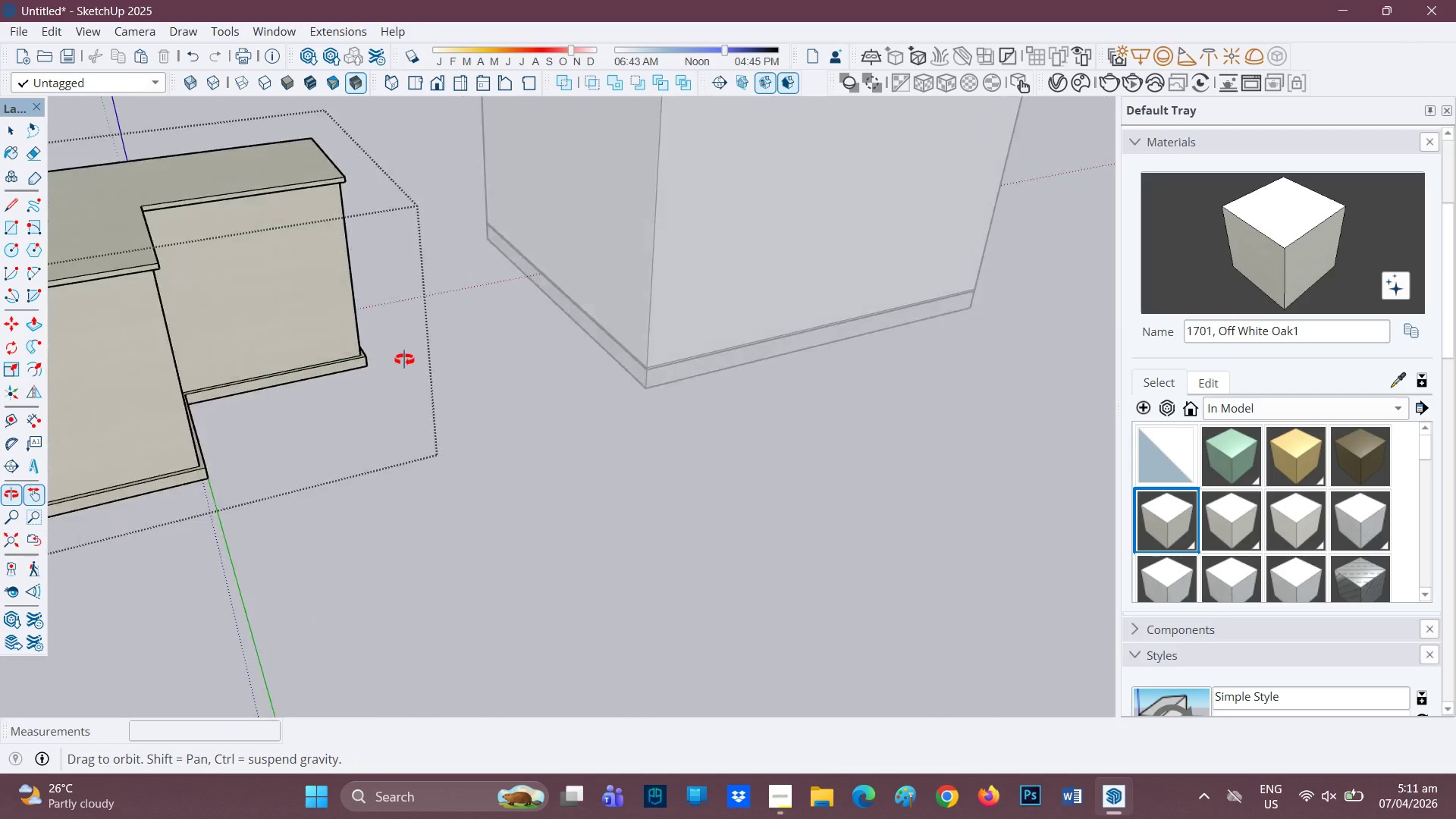 
key(H)
 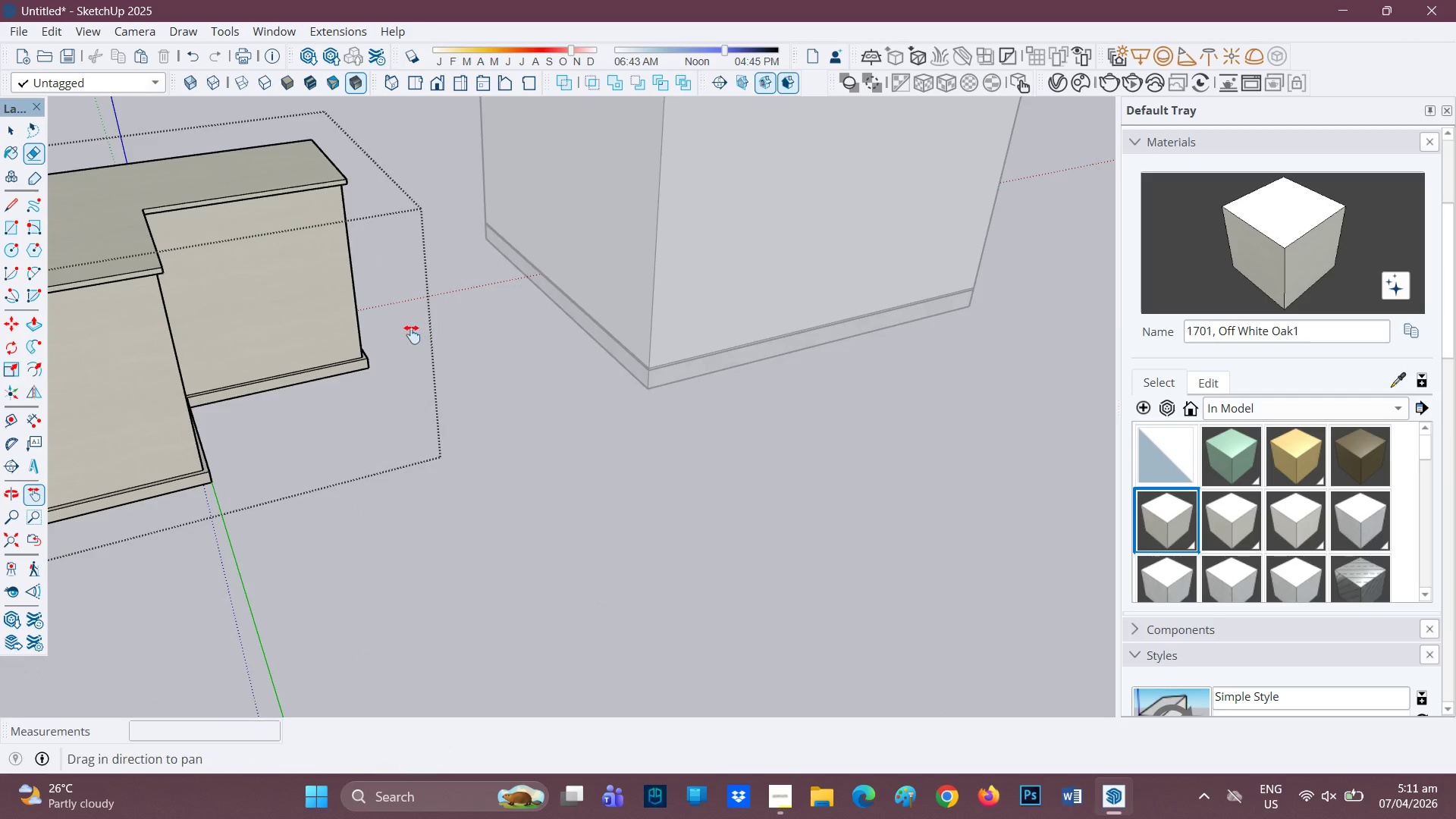 
left_click_drag(start_coordinate=[412, 334], to_coordinate=[835, 435])
 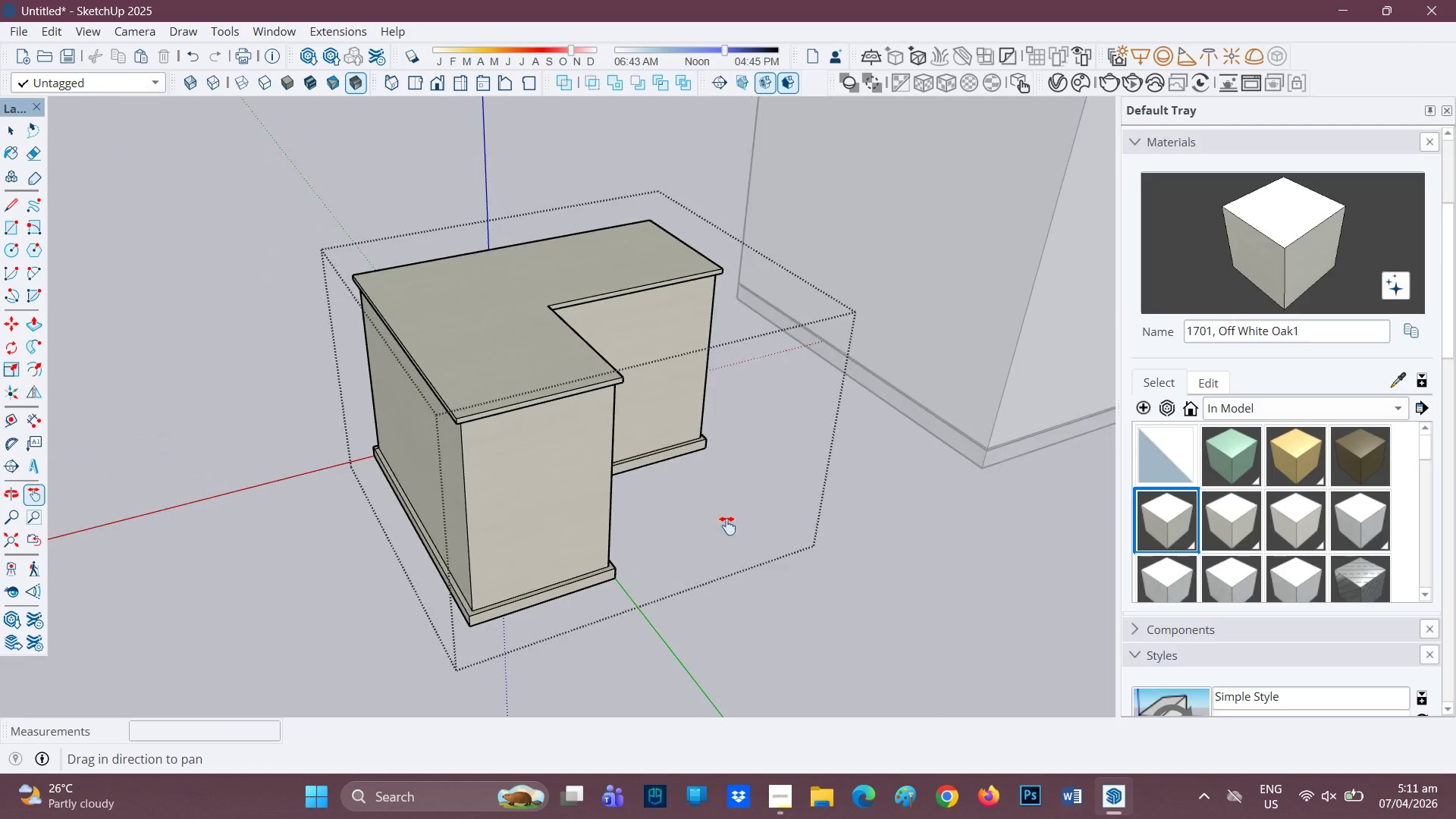 
scroll: coordinate [566, 172], scroll_direction: up, amount: 3.0
 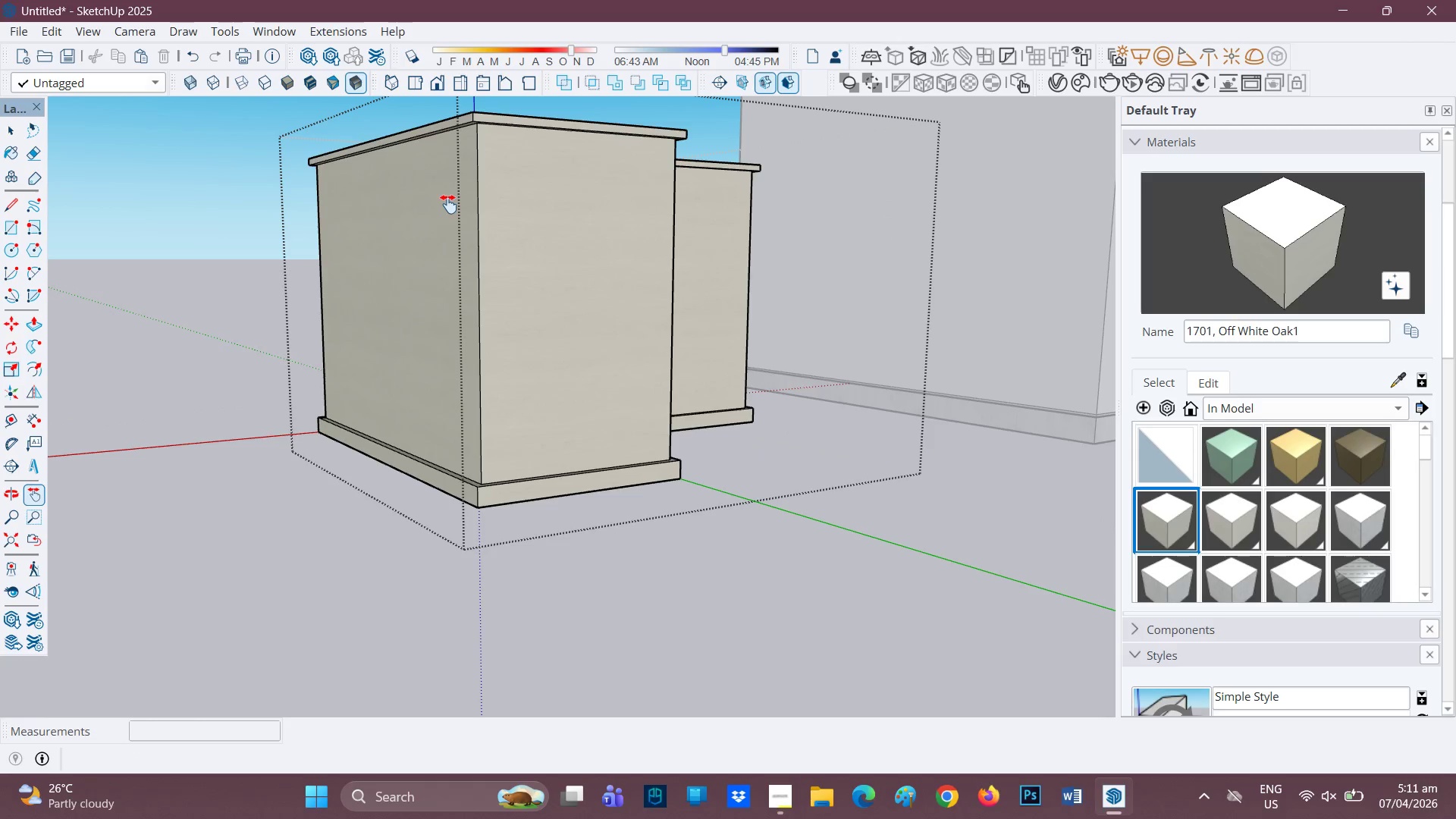 
key(H)
 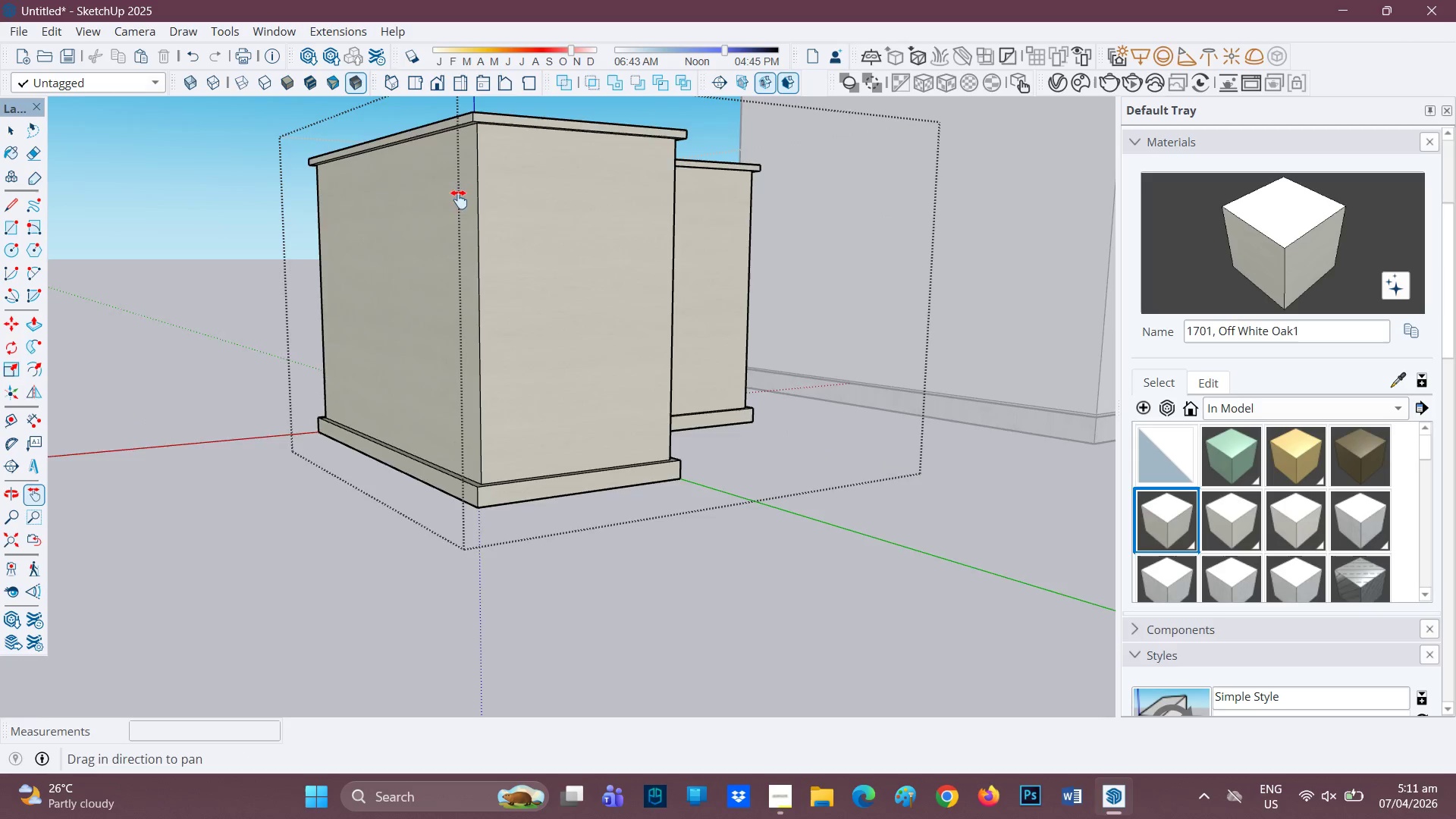 
left_click_drag(start_coordinate=[460, 202], to_coordinate=[491, 522])
 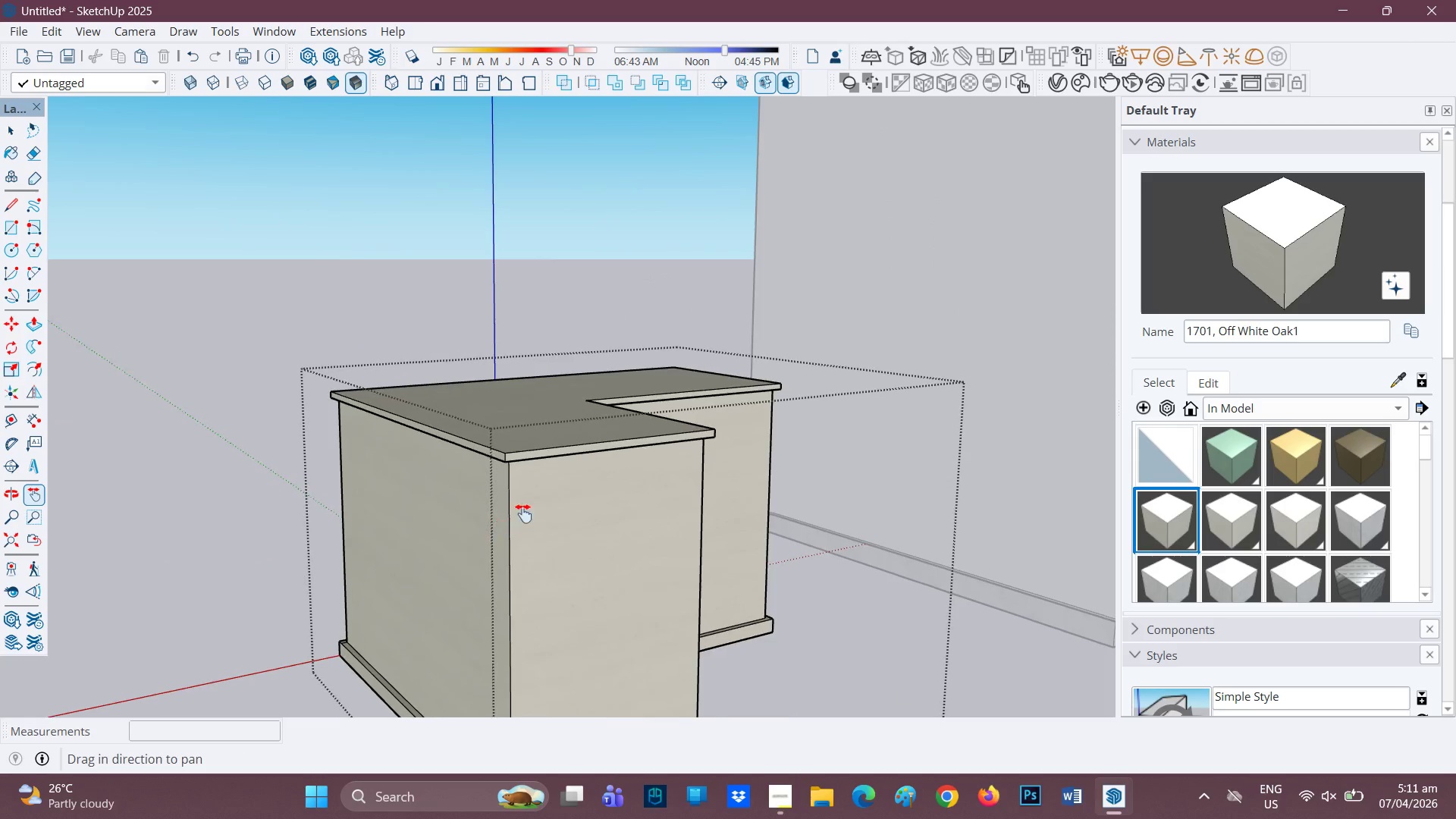 
scroll: coordinate [504, 574], scroll_direction: up, amount: 12.0
 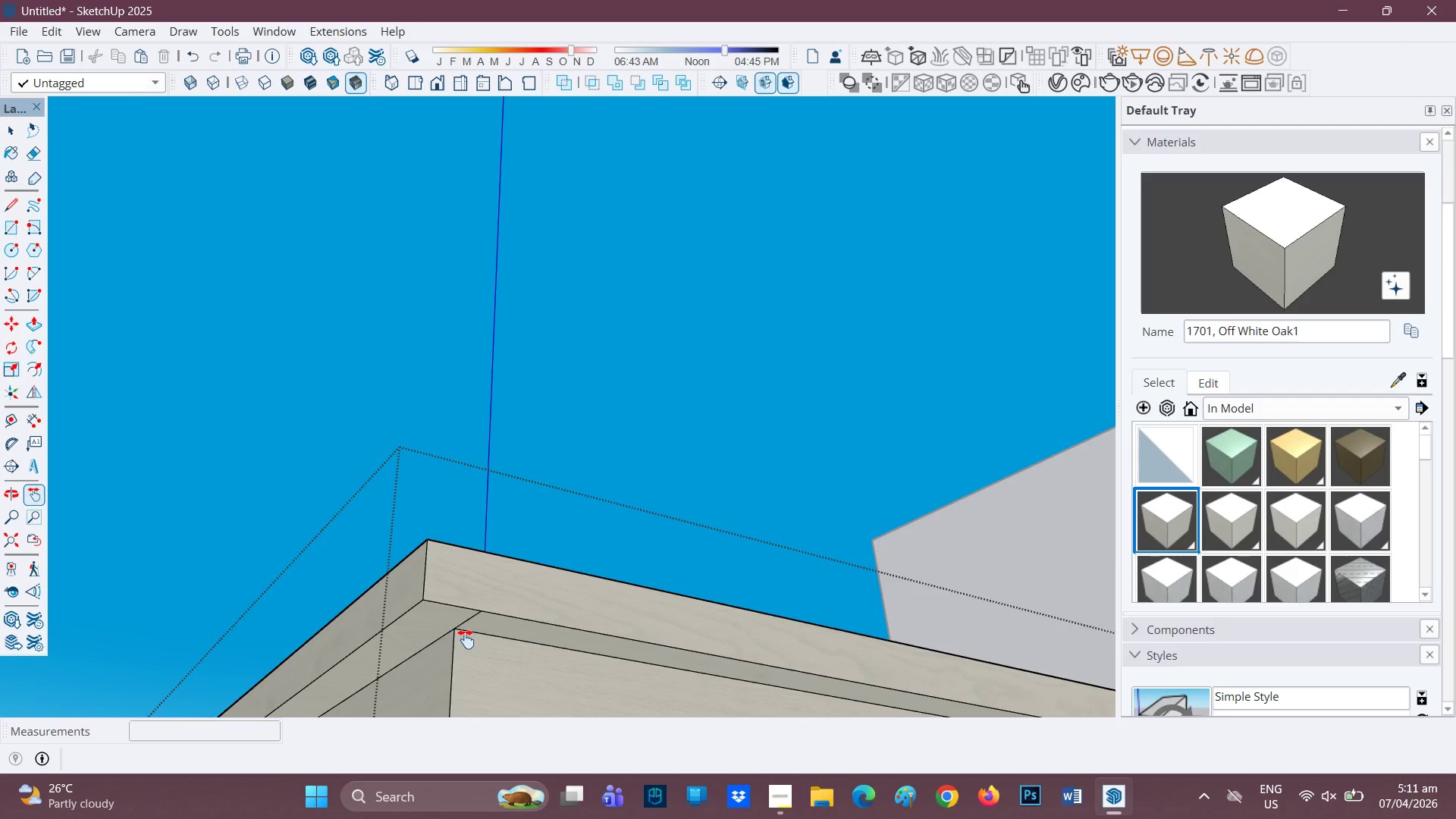 
key(E)
 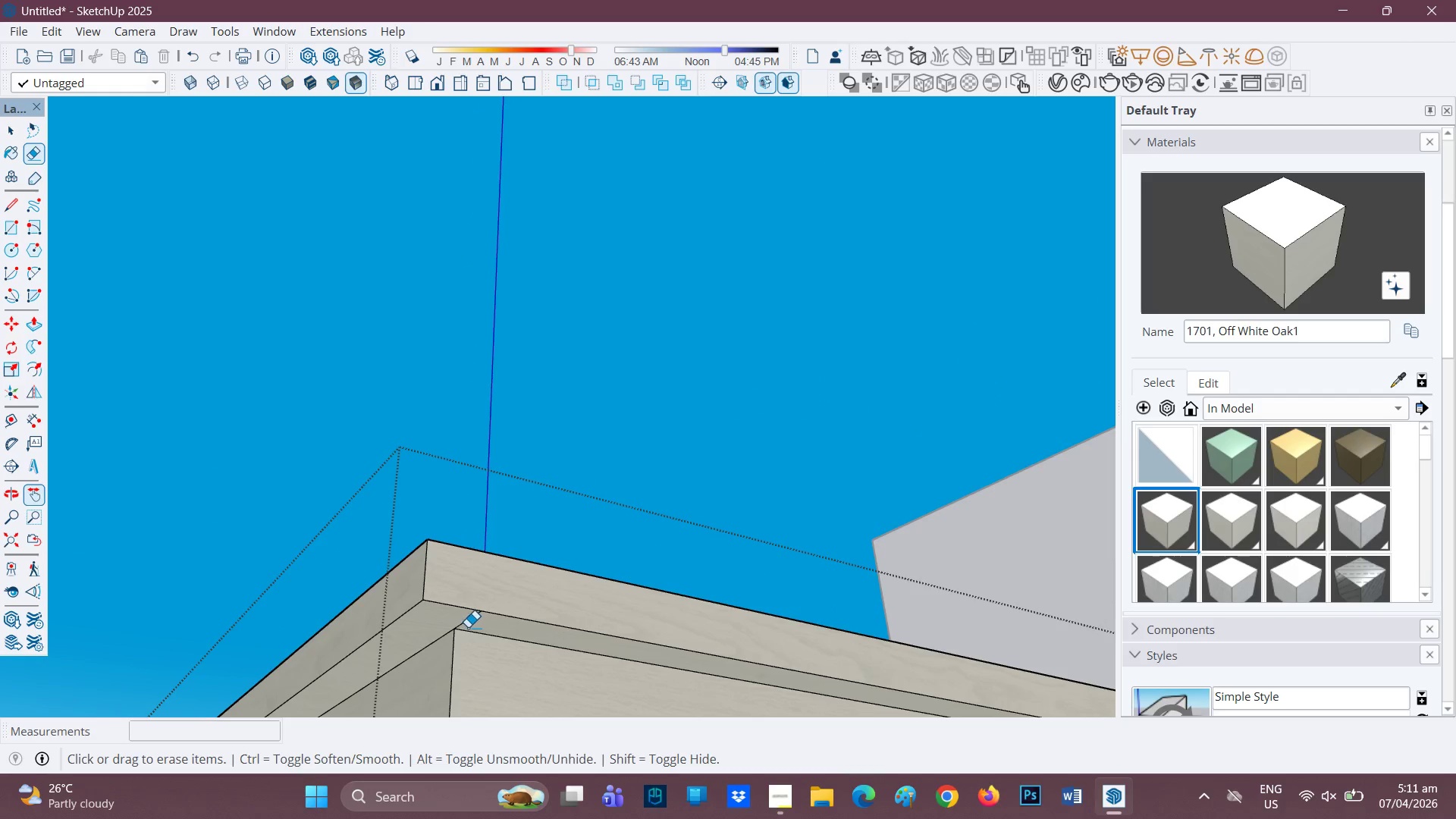 
left_click_drag(start_coordinate=[468, 626], to_coordinate=[463, 626])
 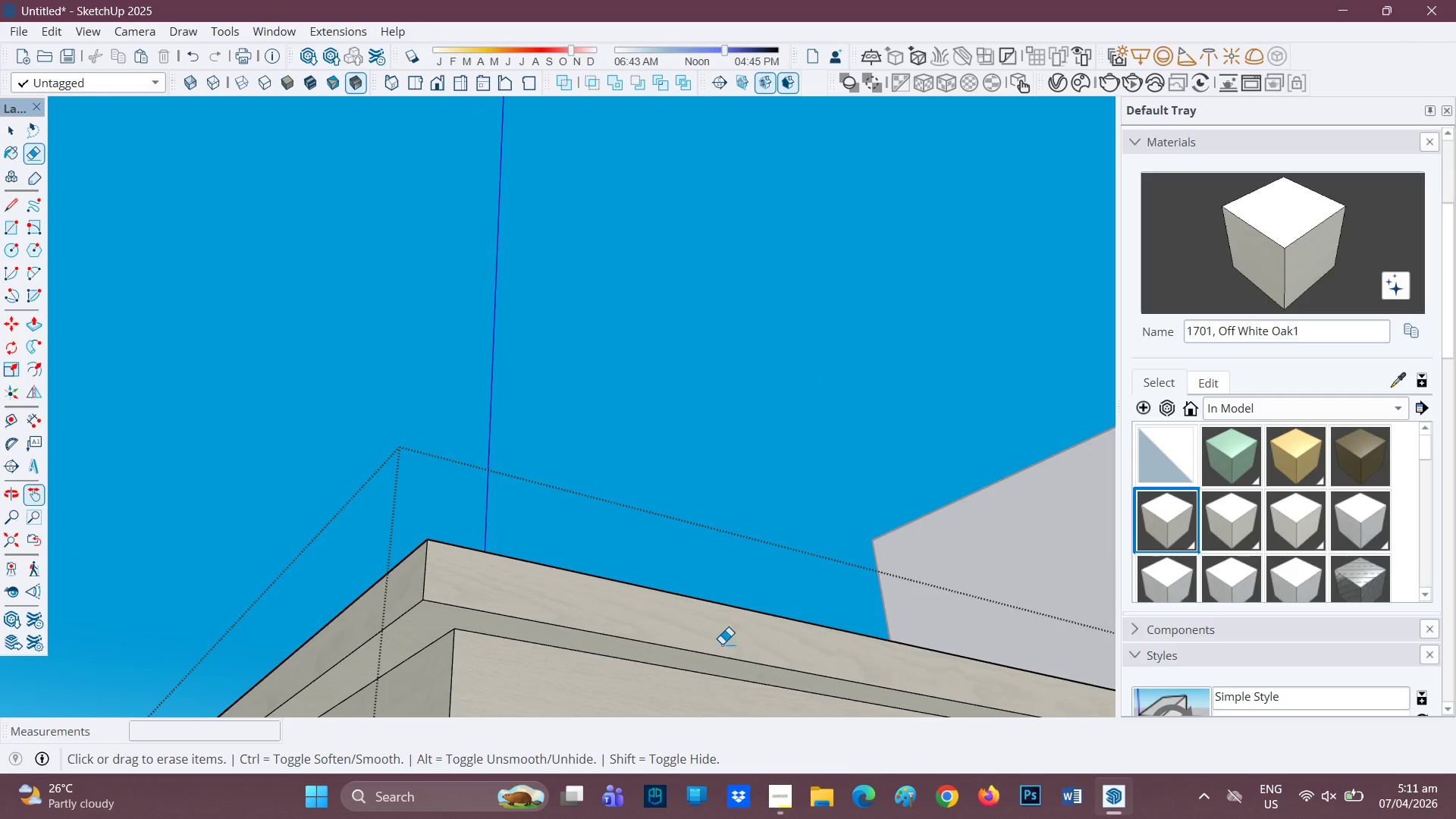 
key(H)
 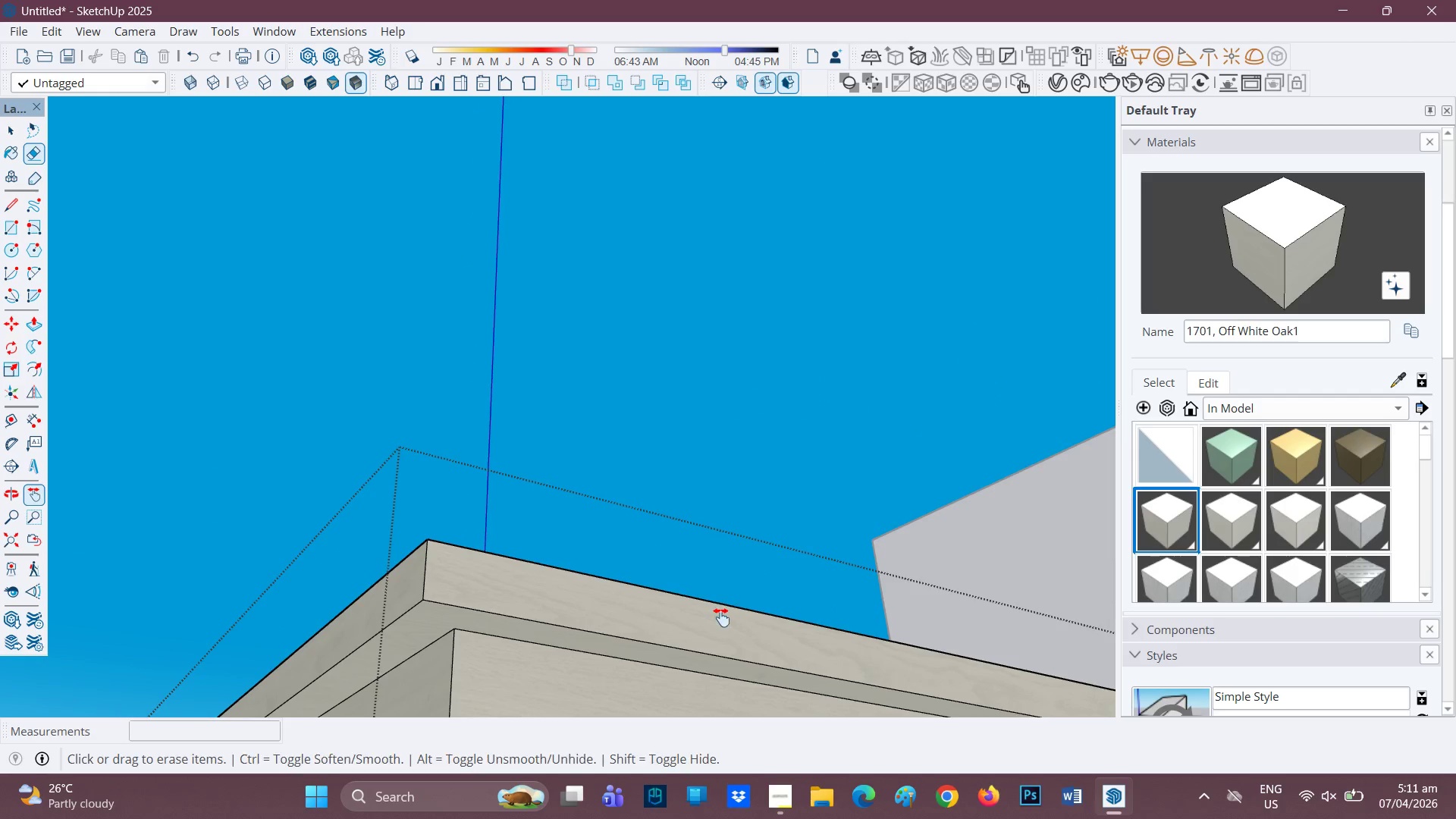 
left_click_drag(start_coordinate=[721, 610], to_coordinate=[134, 259])
 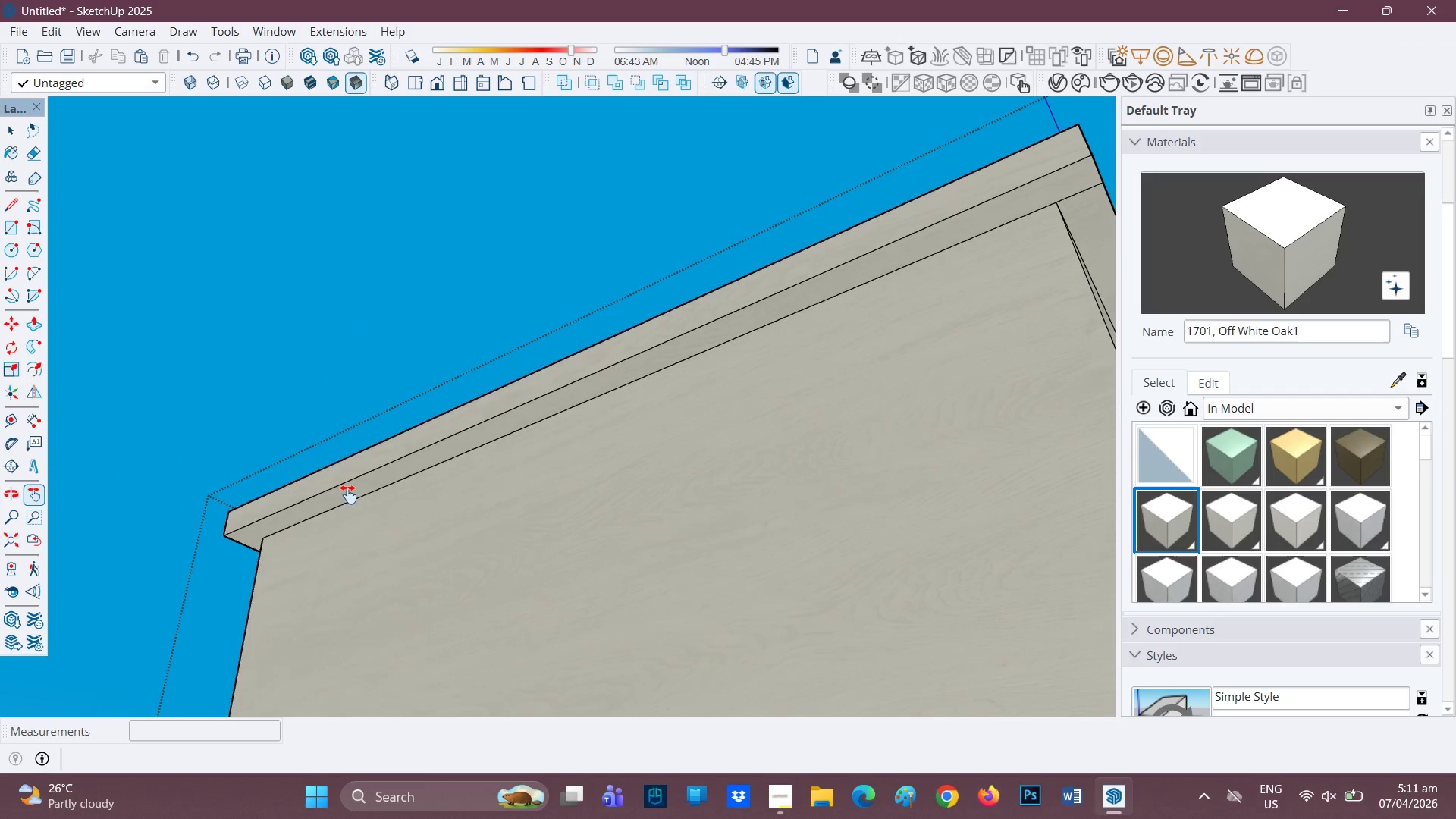 
key(E)
 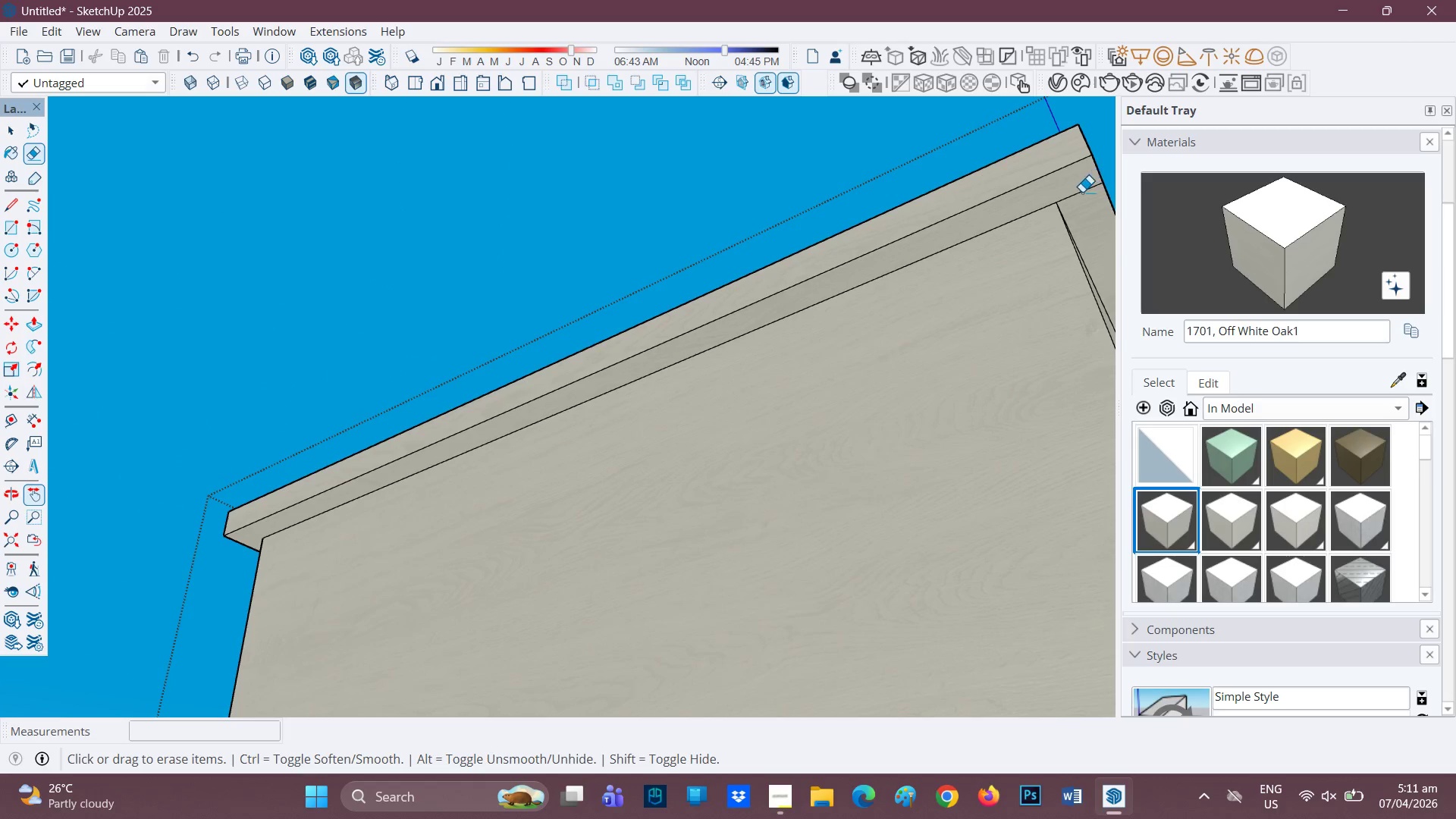 
left_click_drag(start_coordinate=[1082, 192], to_coordinate=[1085, 197])
 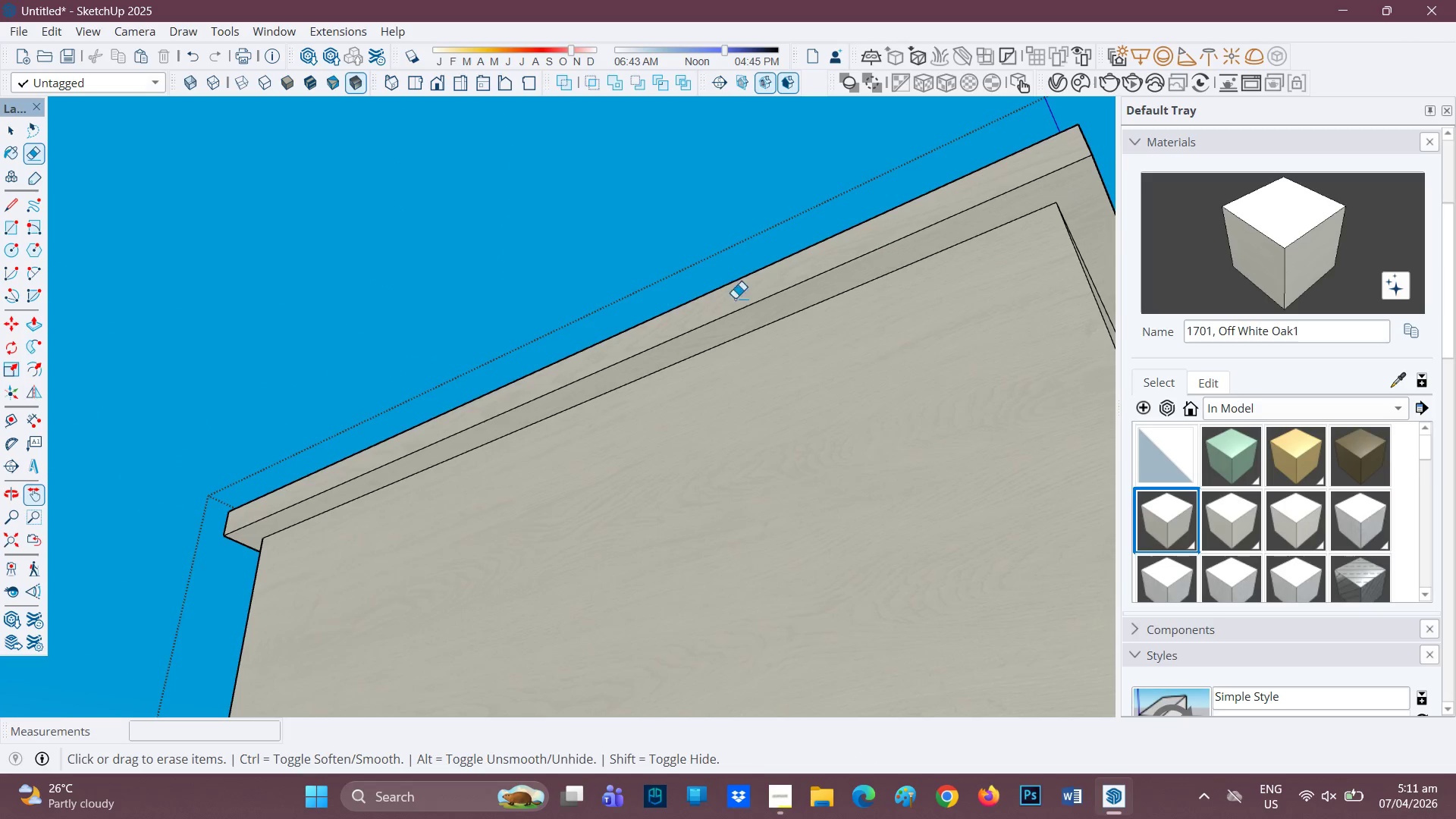 
scroll: coordinate [463, 460], scroll_direction: down, amount: 5.0
 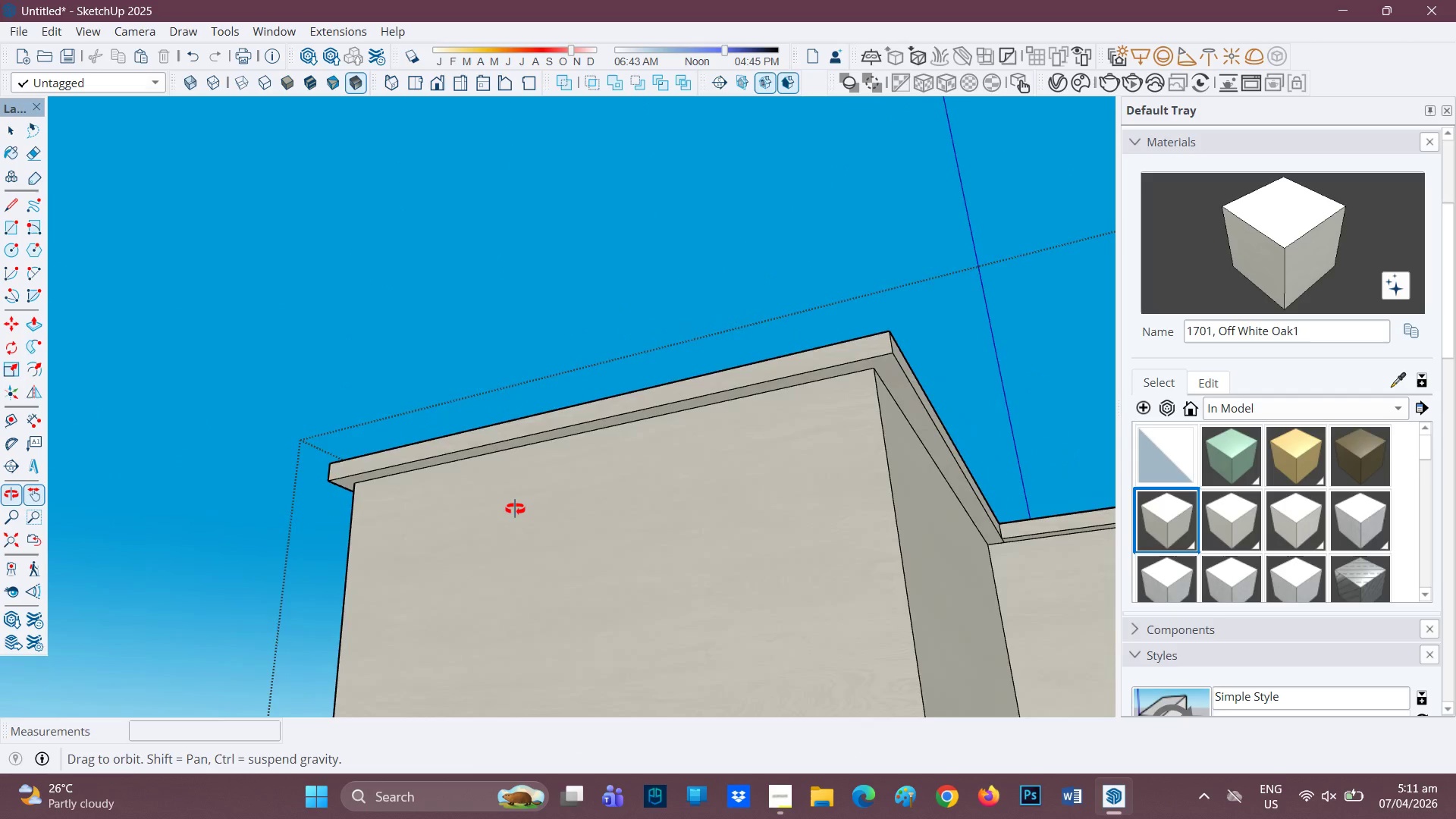 
type(he)
 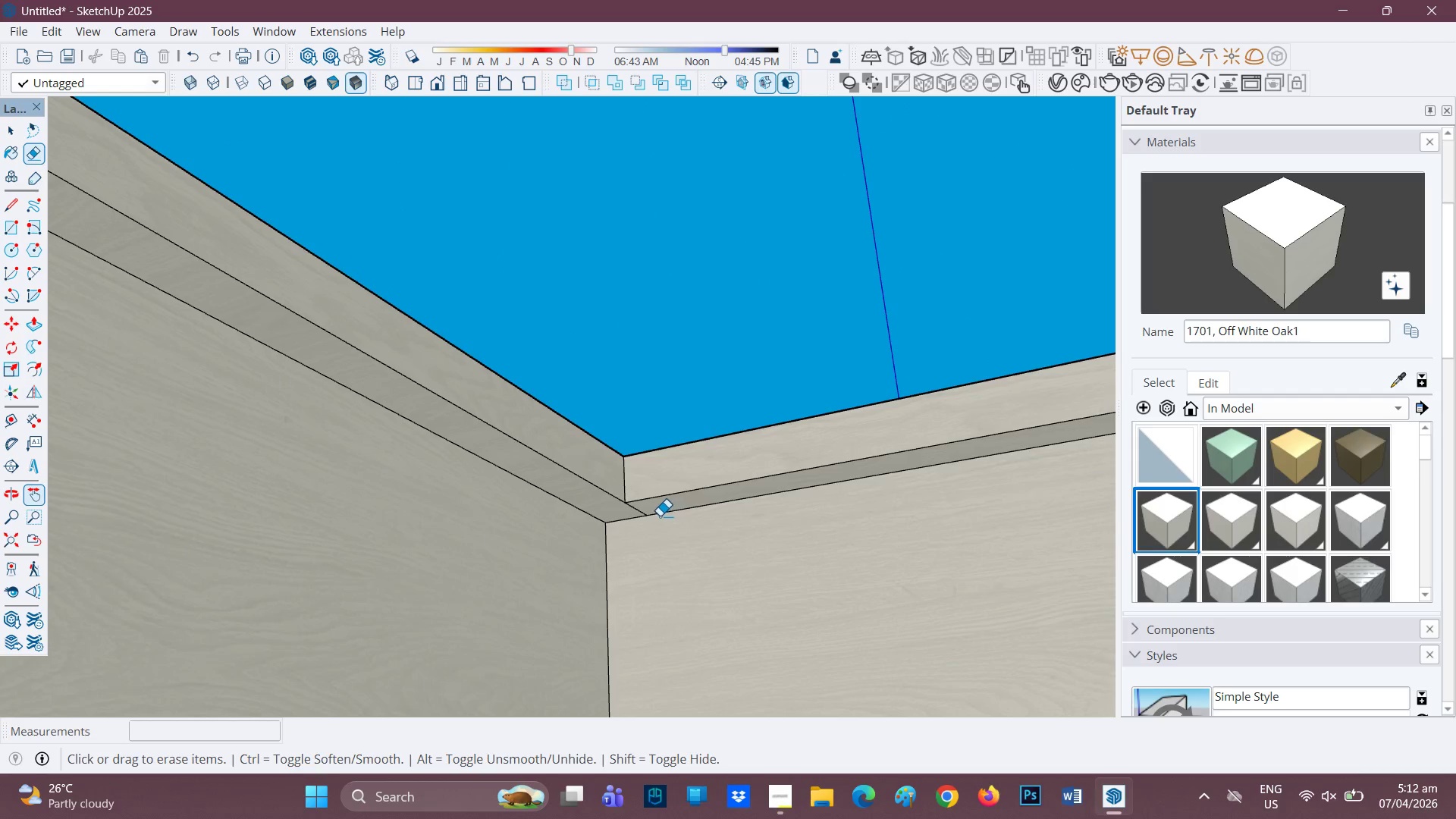 
left_click_drag(start_coordinate=[846, 554], to_coordinate=[284, 530])
 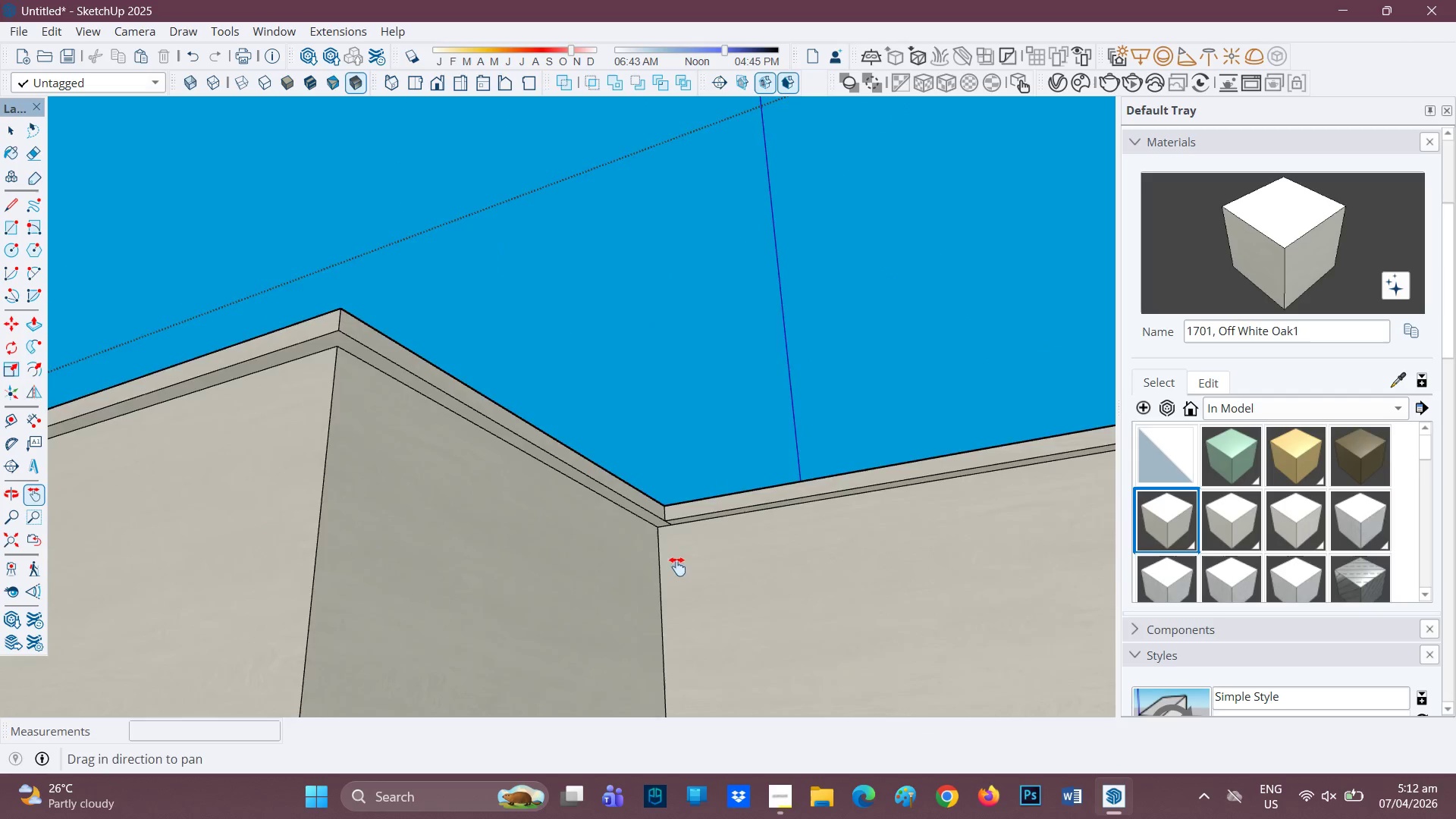 
scroll: coordinate [673, 513], scroll_direction: up, amount: 10.0
 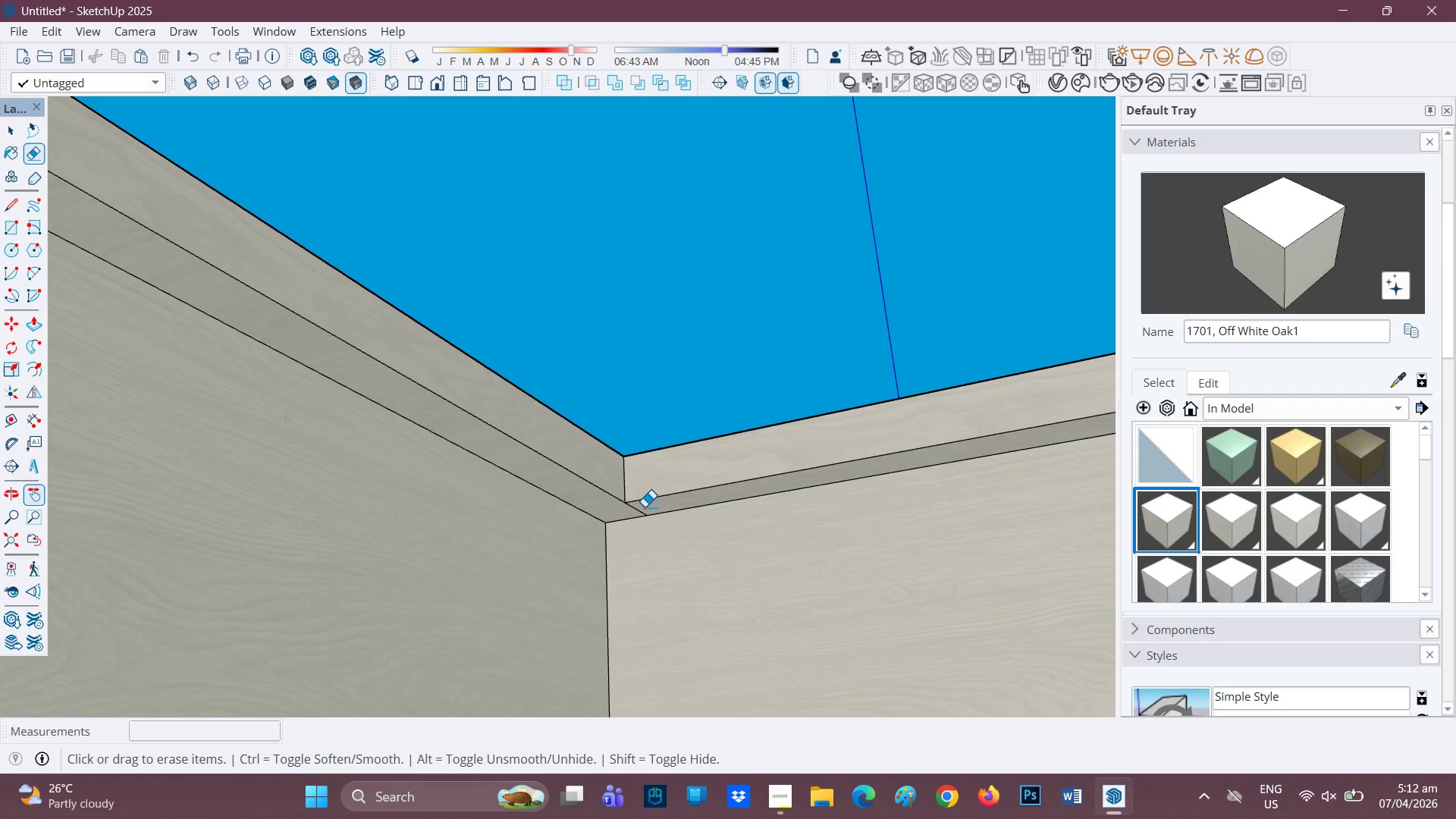 
left_click_drag(start_coordinate=[641, 513], to_coordinate=[632, 514])
 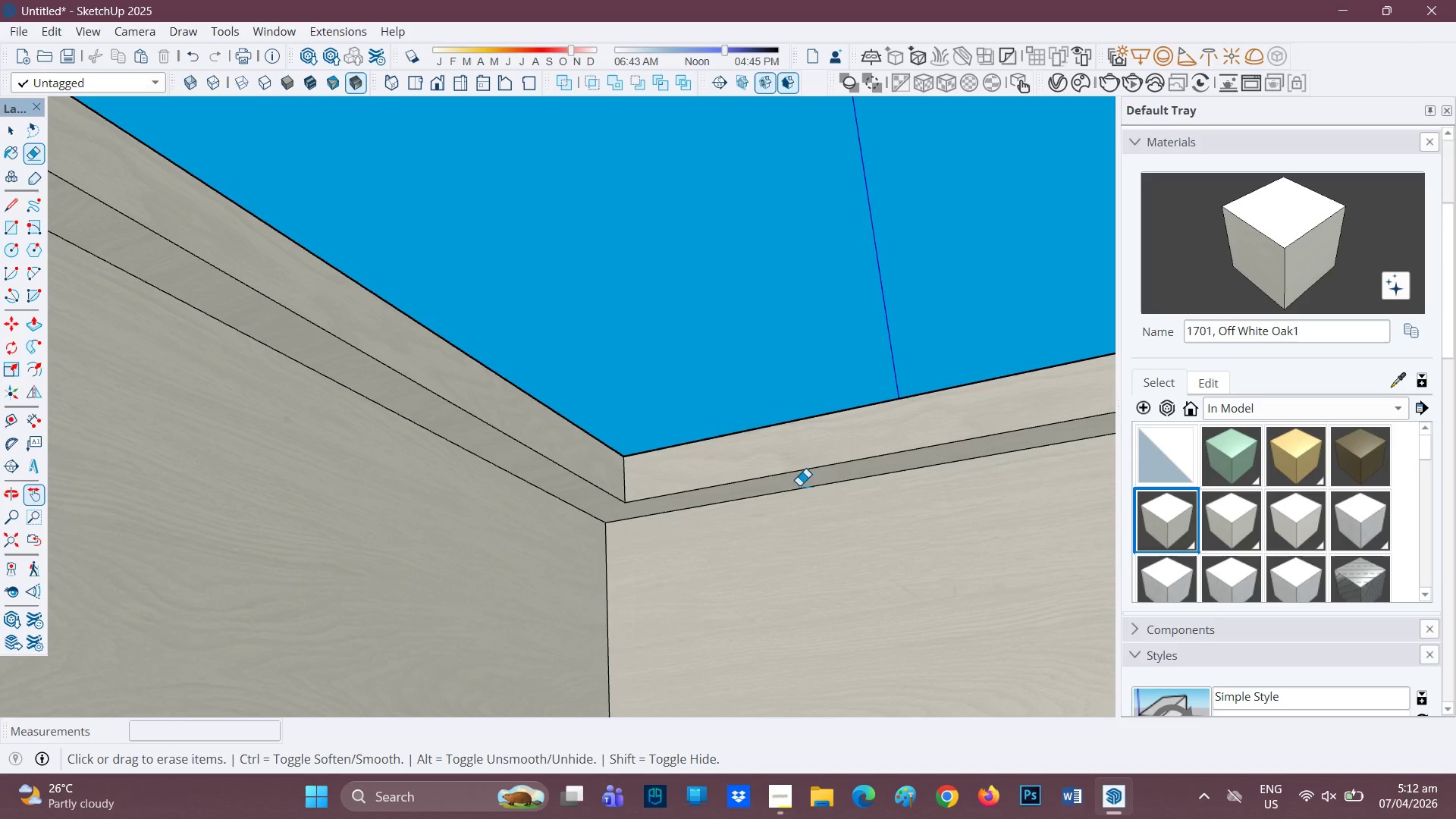 
key(H)
 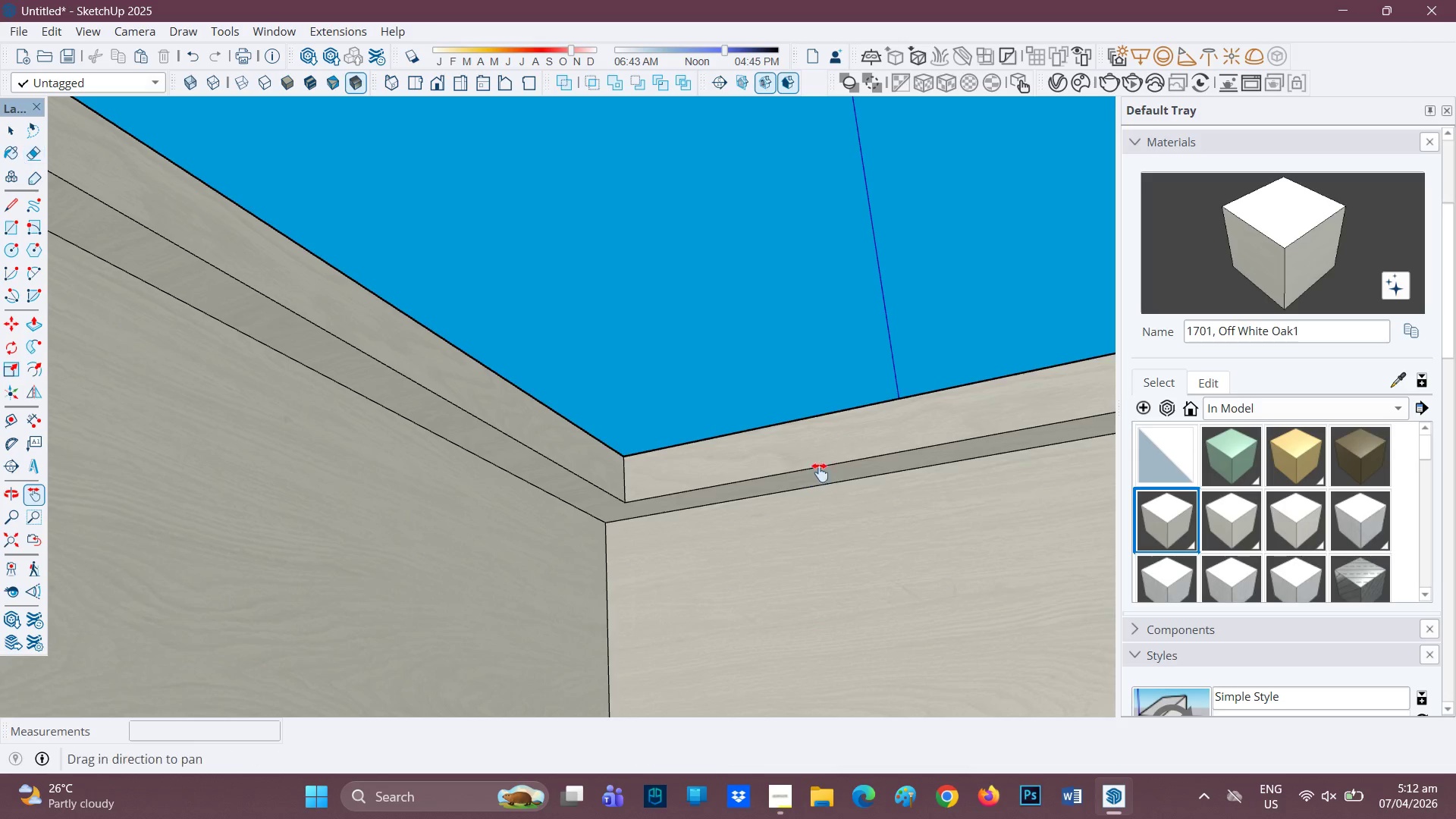 
left_click_drag(start_coordinate=[818, 472], to_coordinate=[69, 532])
 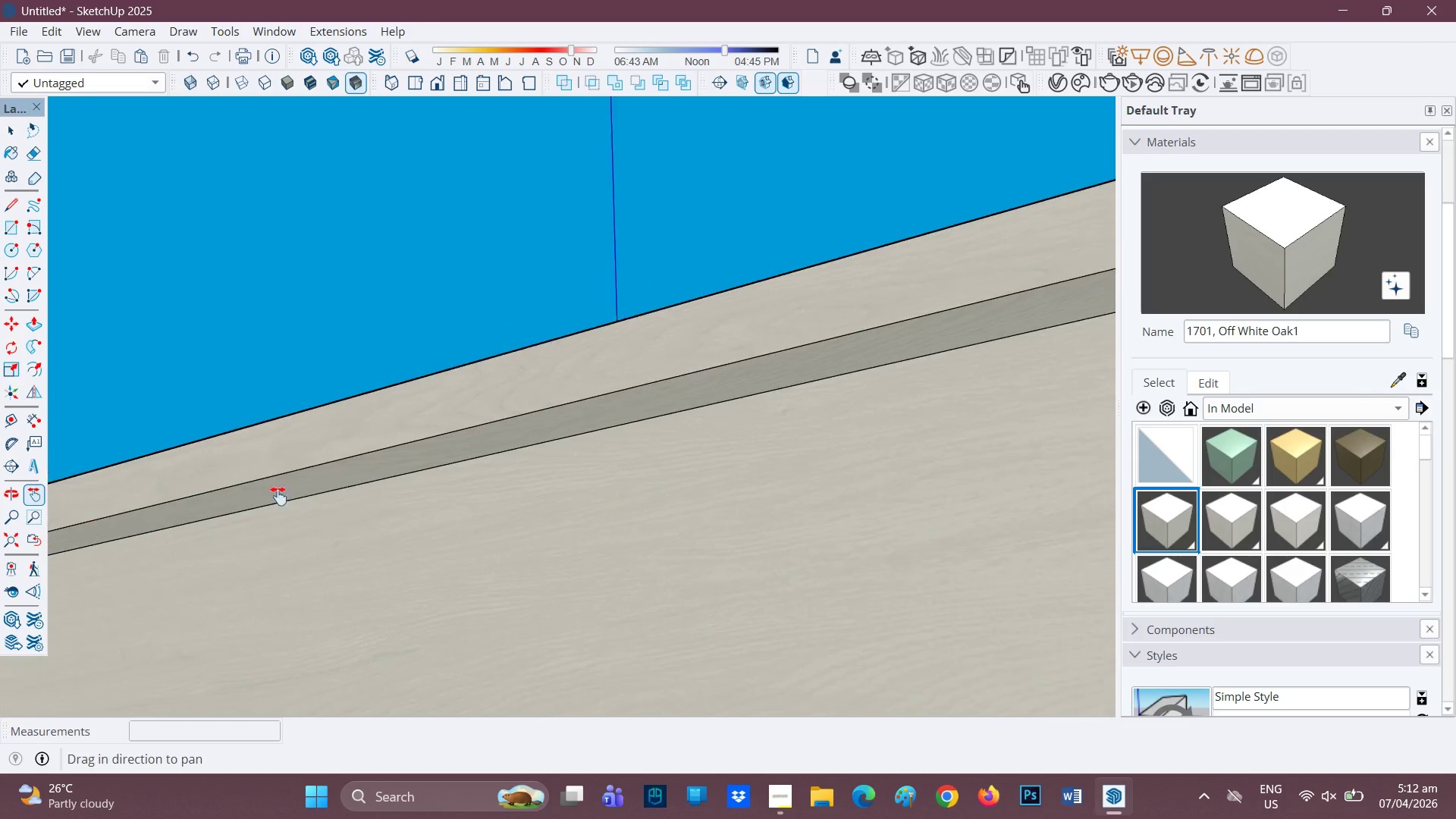 
left_click_drag(start_coordinate=[965, 428], to_coordinate=[235, 516])
 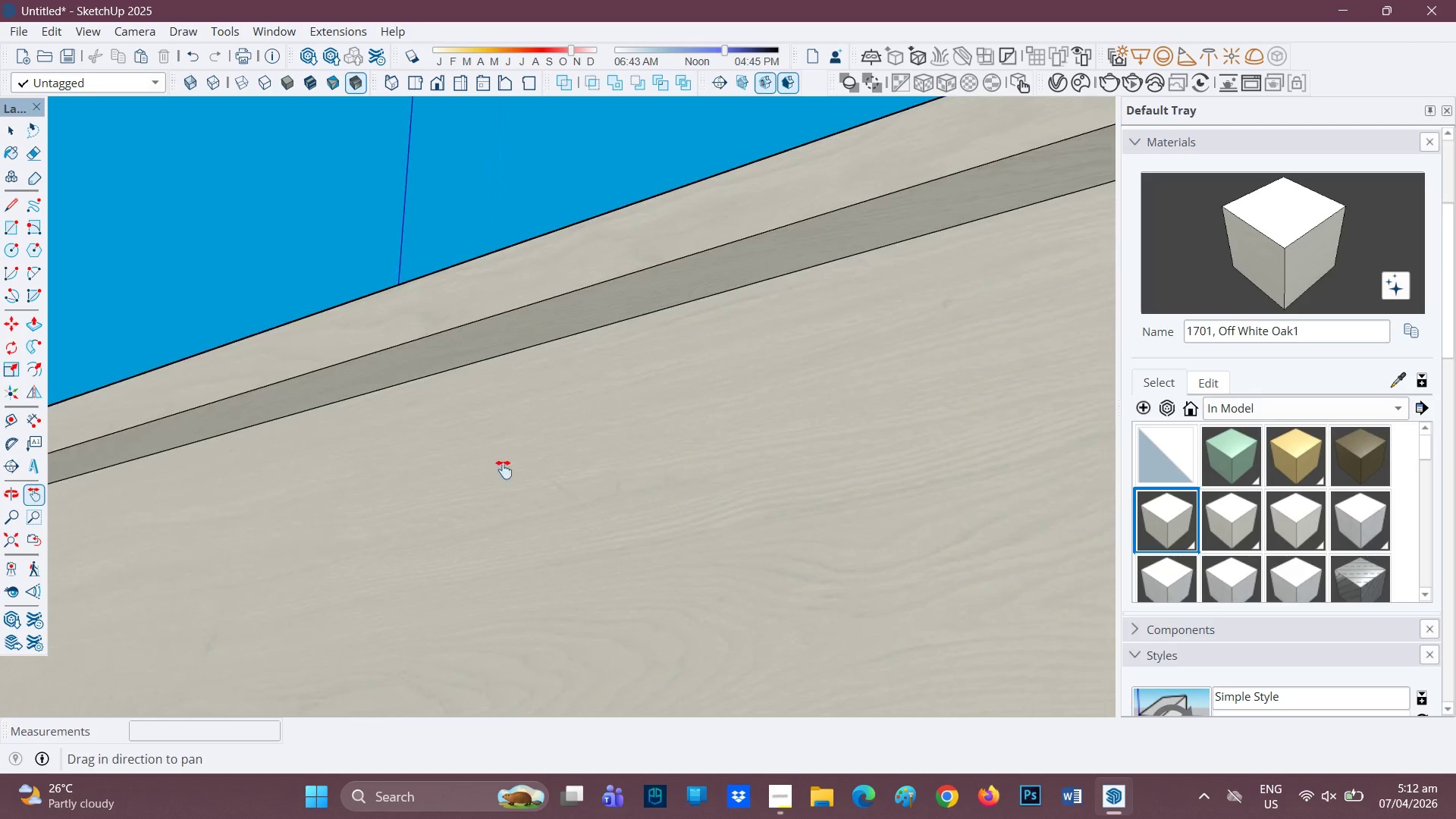 
scroll: coordinate [472, 450], scroll_direction: down, amount: 3.0
 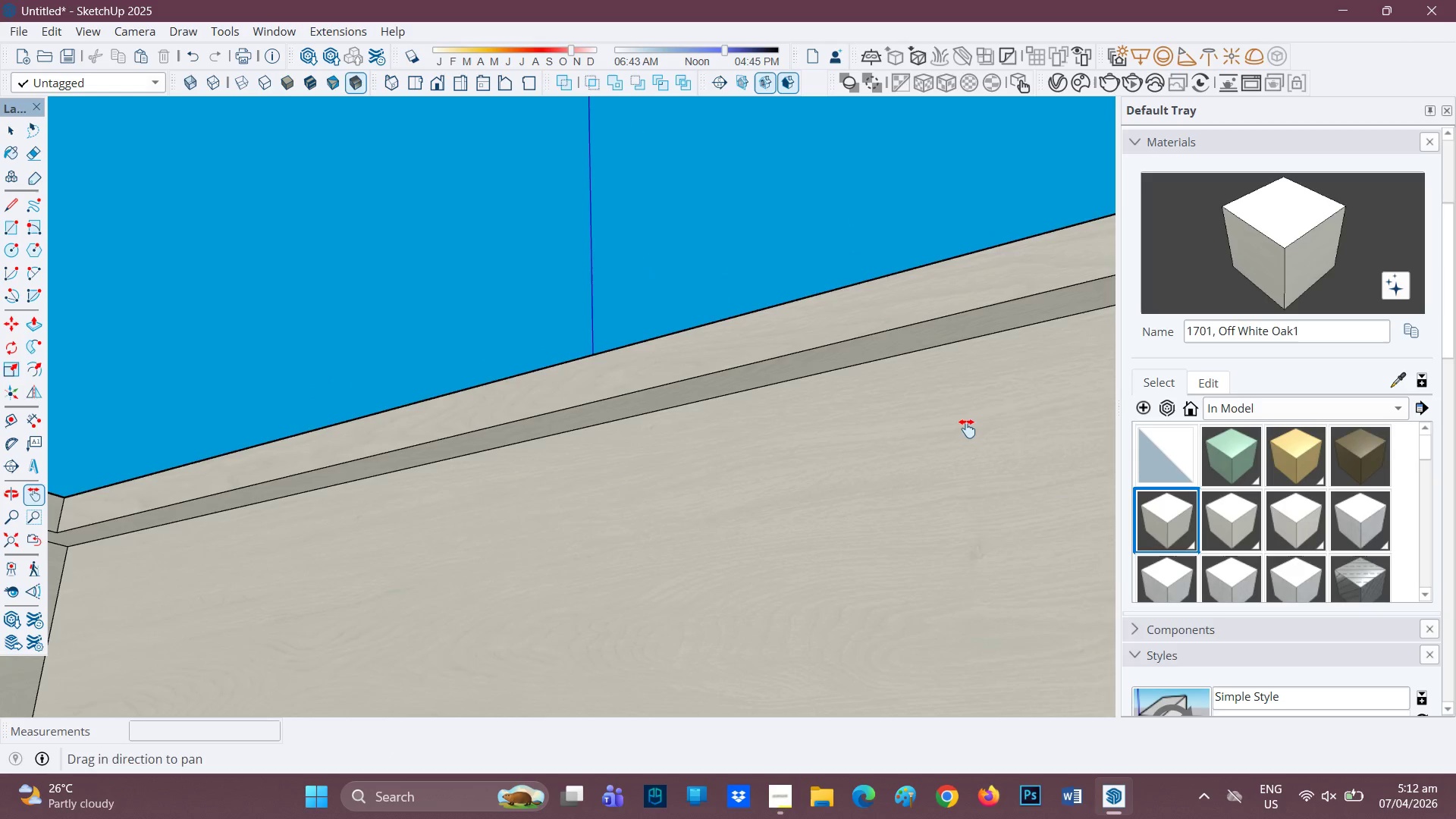 
left_click_drag(start_coordinate=[893, 354], to_coordinate=[317, 484])
 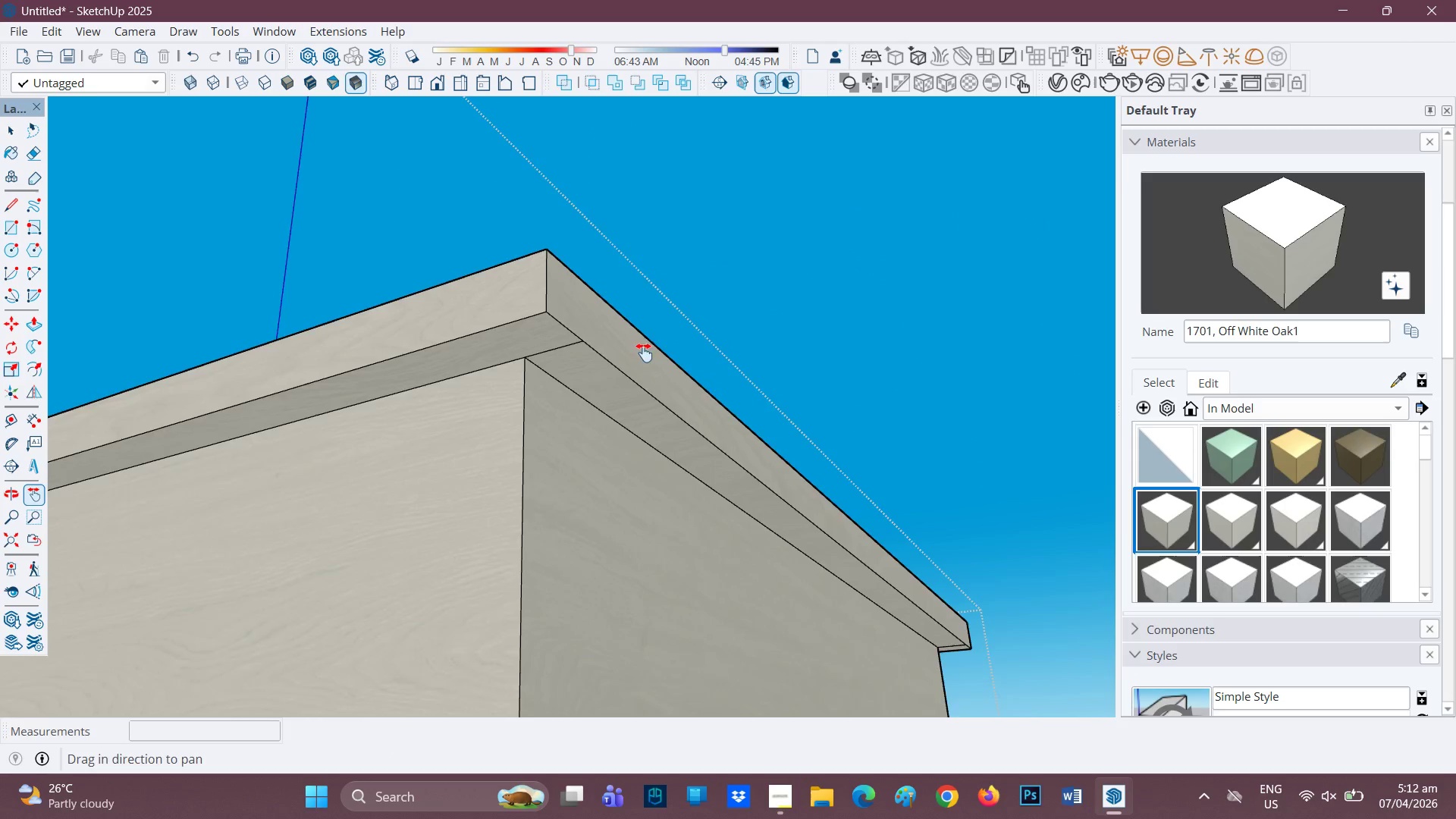 
scroll: coordinate [679, 426], scroll_direction: down, amount: 4.0
 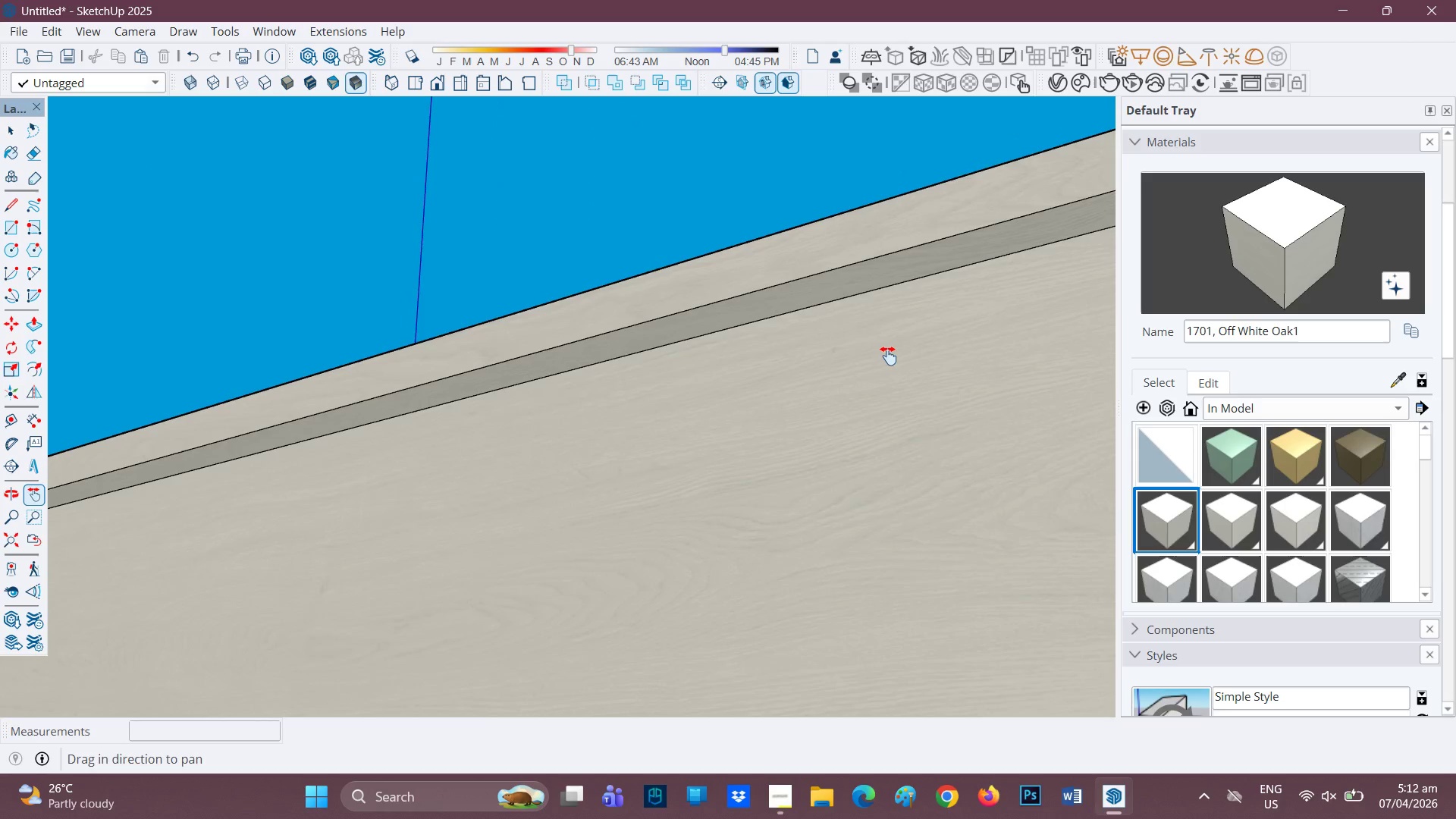 
scroll: coordinate [595, 378], scroll_direction: up, amount: 2.0
 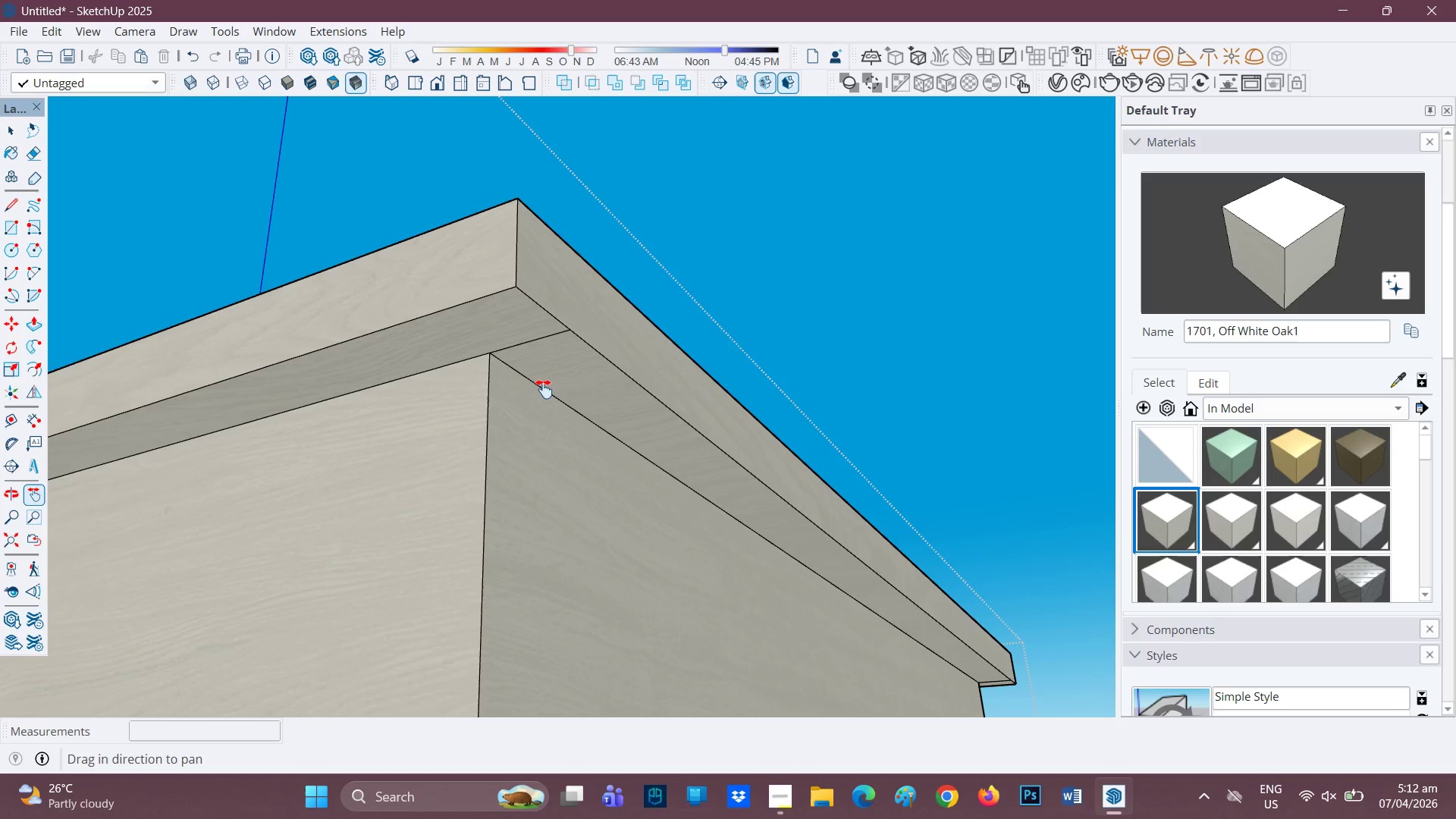 
key(E)
 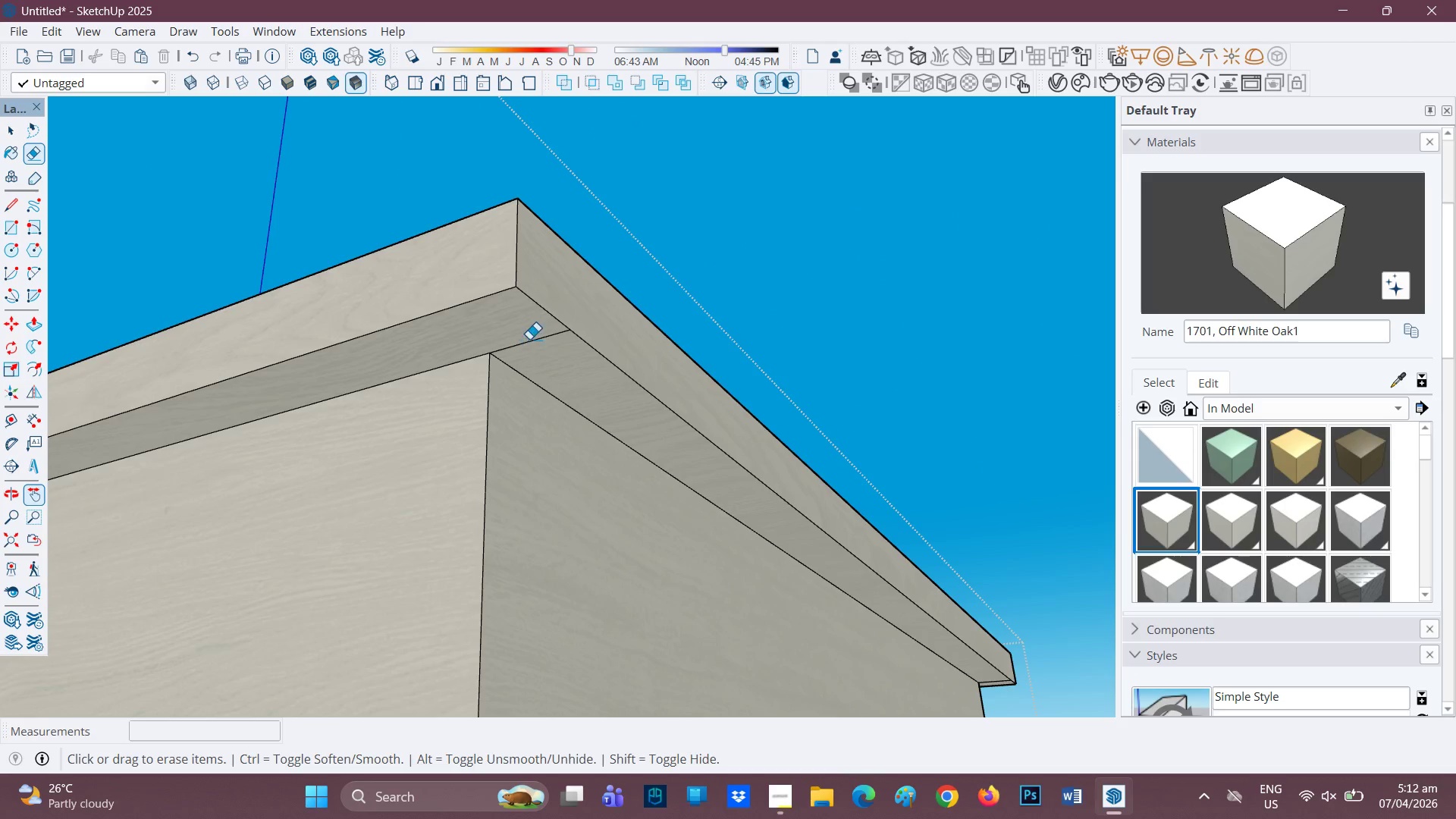 
left_click_drag(start_coordinate=[534, 340], to_coordinate=[537, 348])
 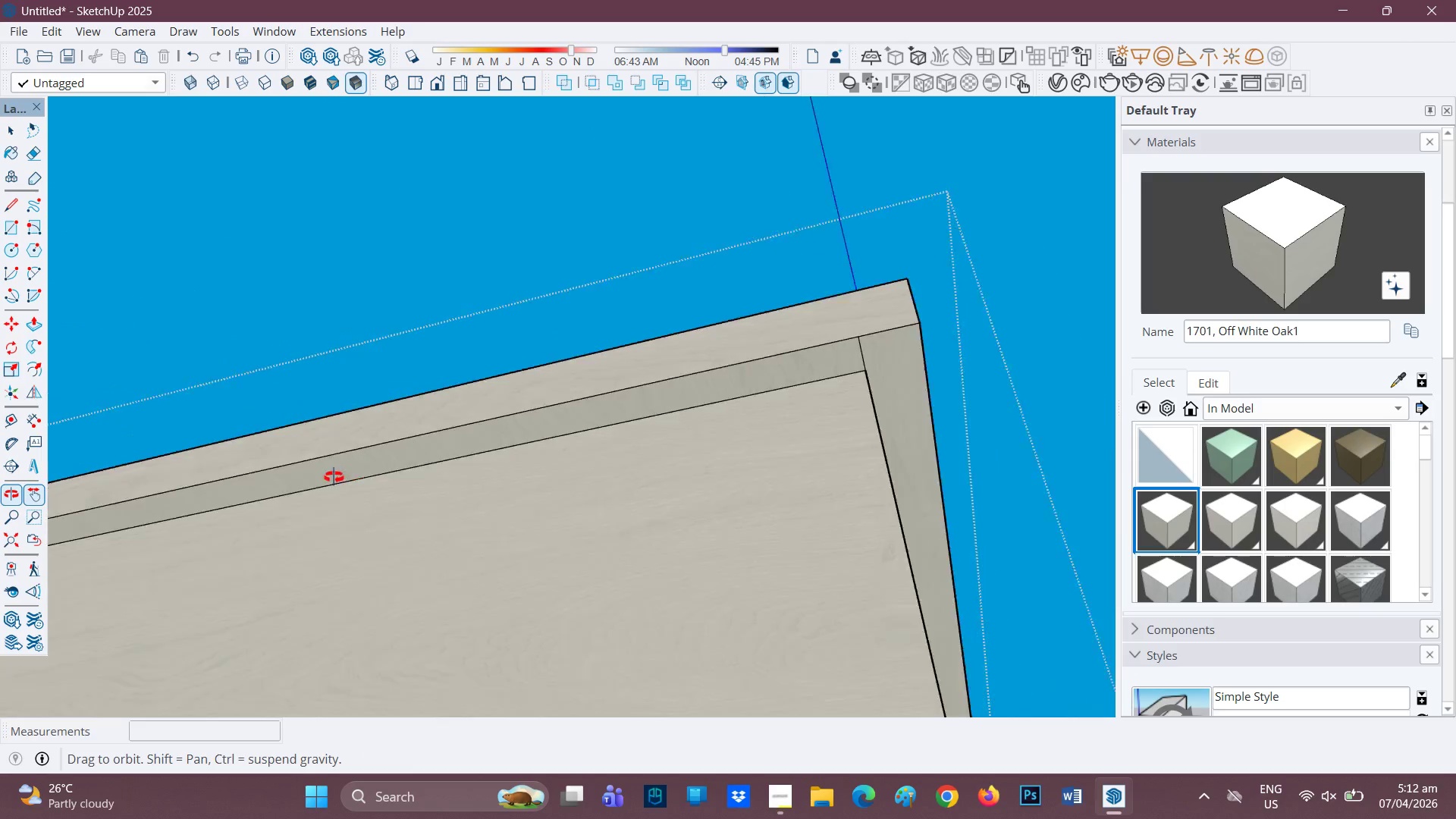 
scroll: coordinate [739, 396], scroll_direction: up, amount: 2.0
 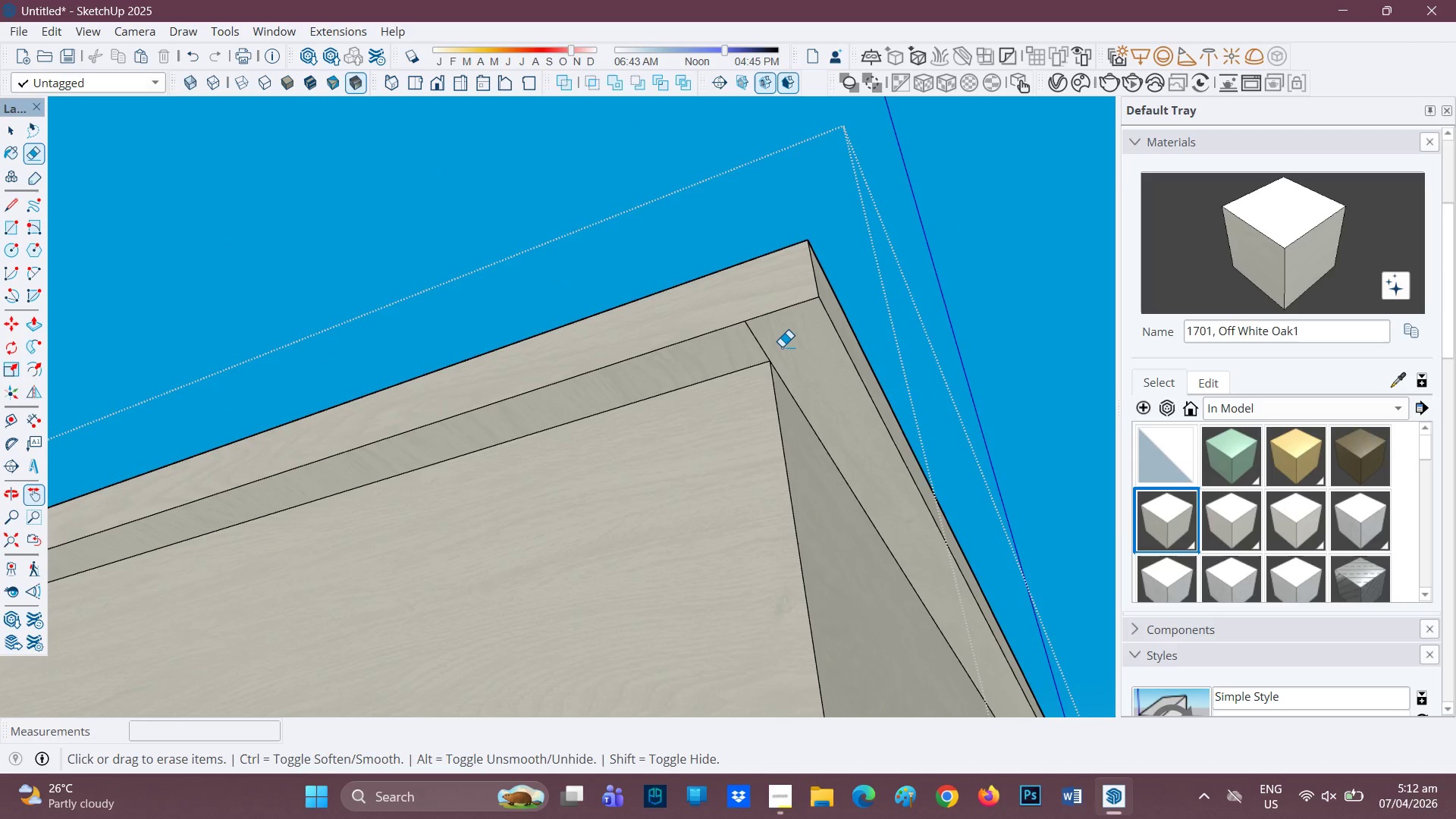 
key(E)
 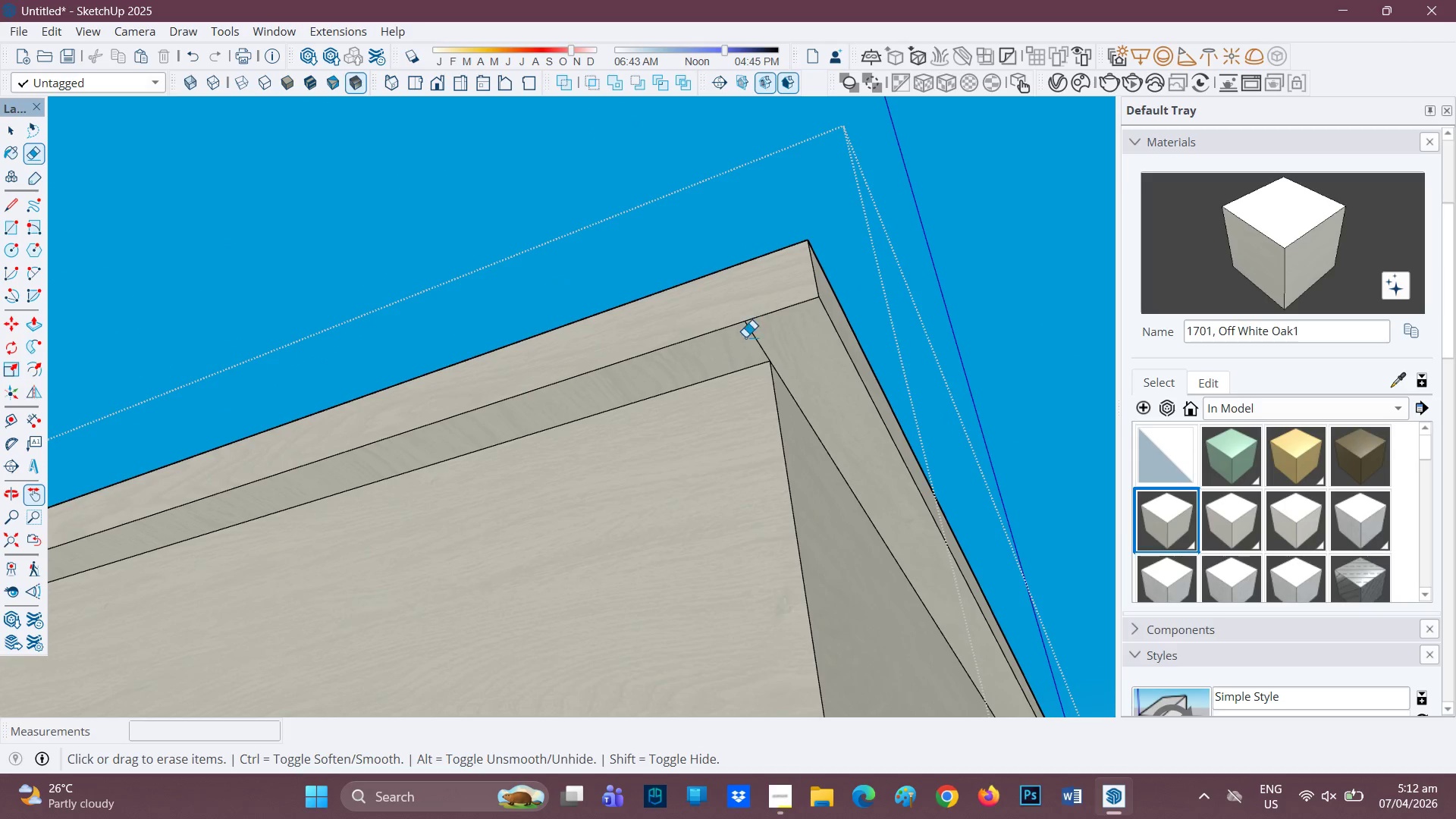 
left_click_drag(start_coordinate=[748, 337], to_coordinate=[754, 339])
 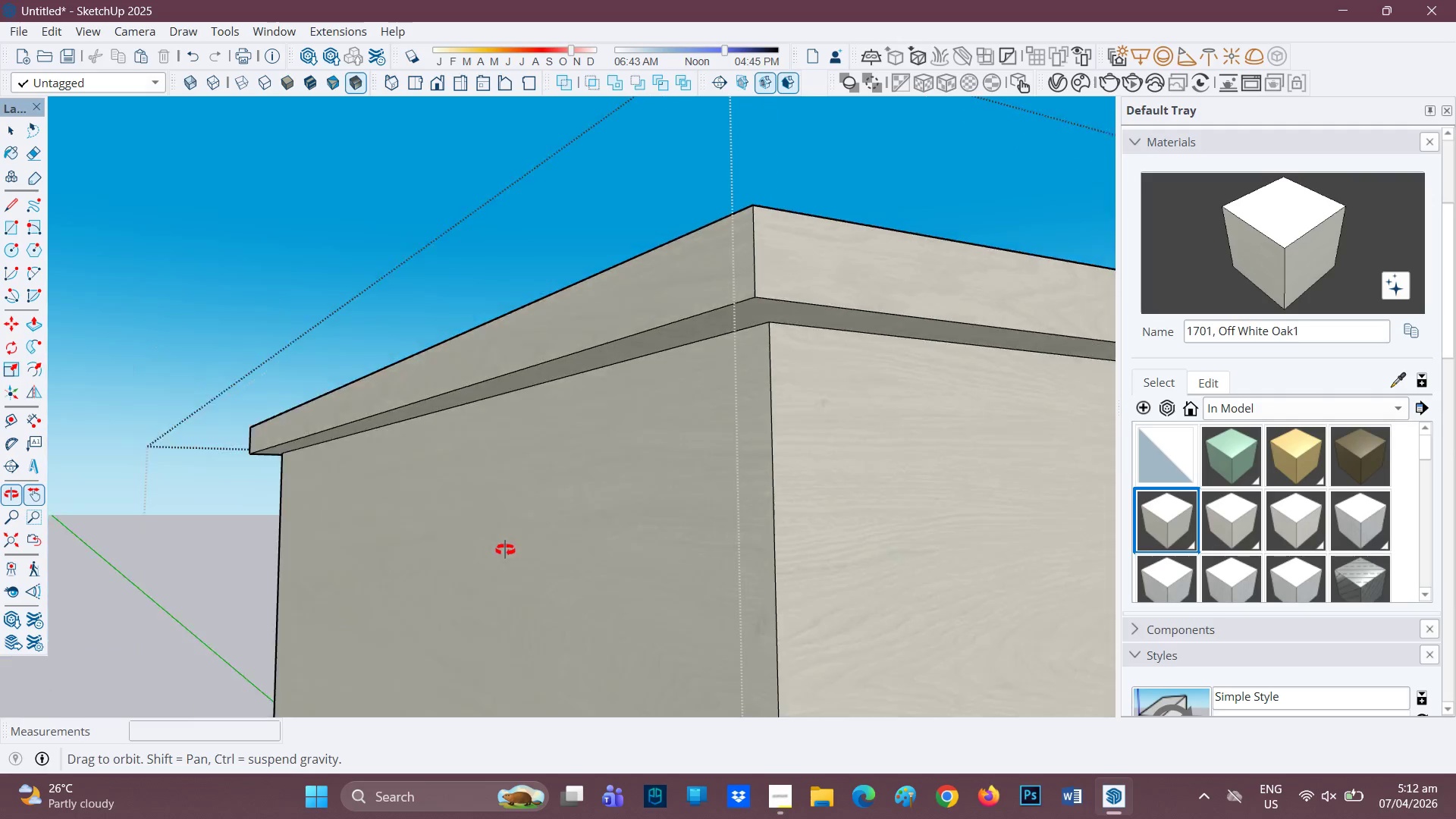 
key(H)
 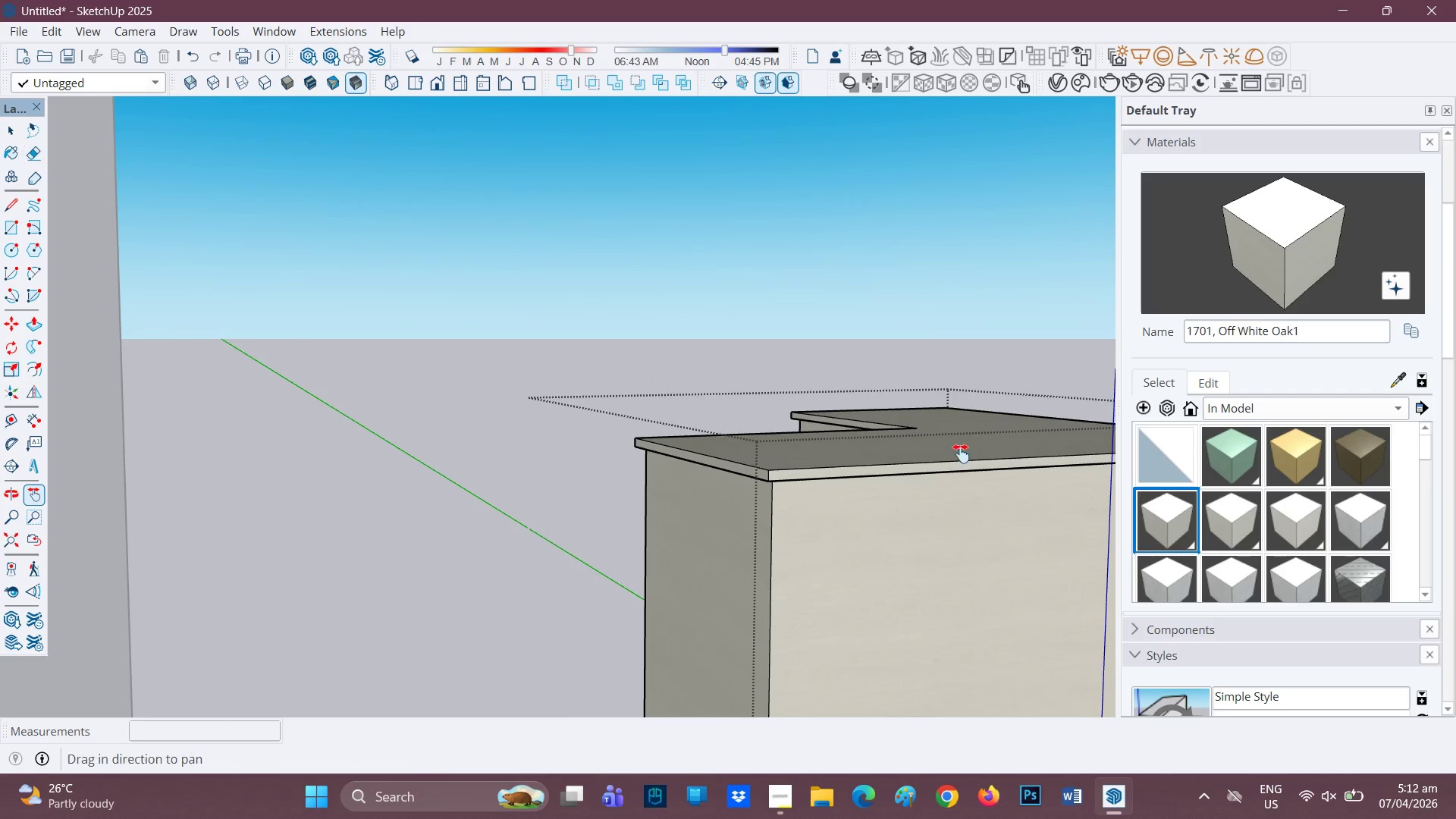 
scroll: coordinate [869, 491], scroll_direction: down, amount: 22.0
 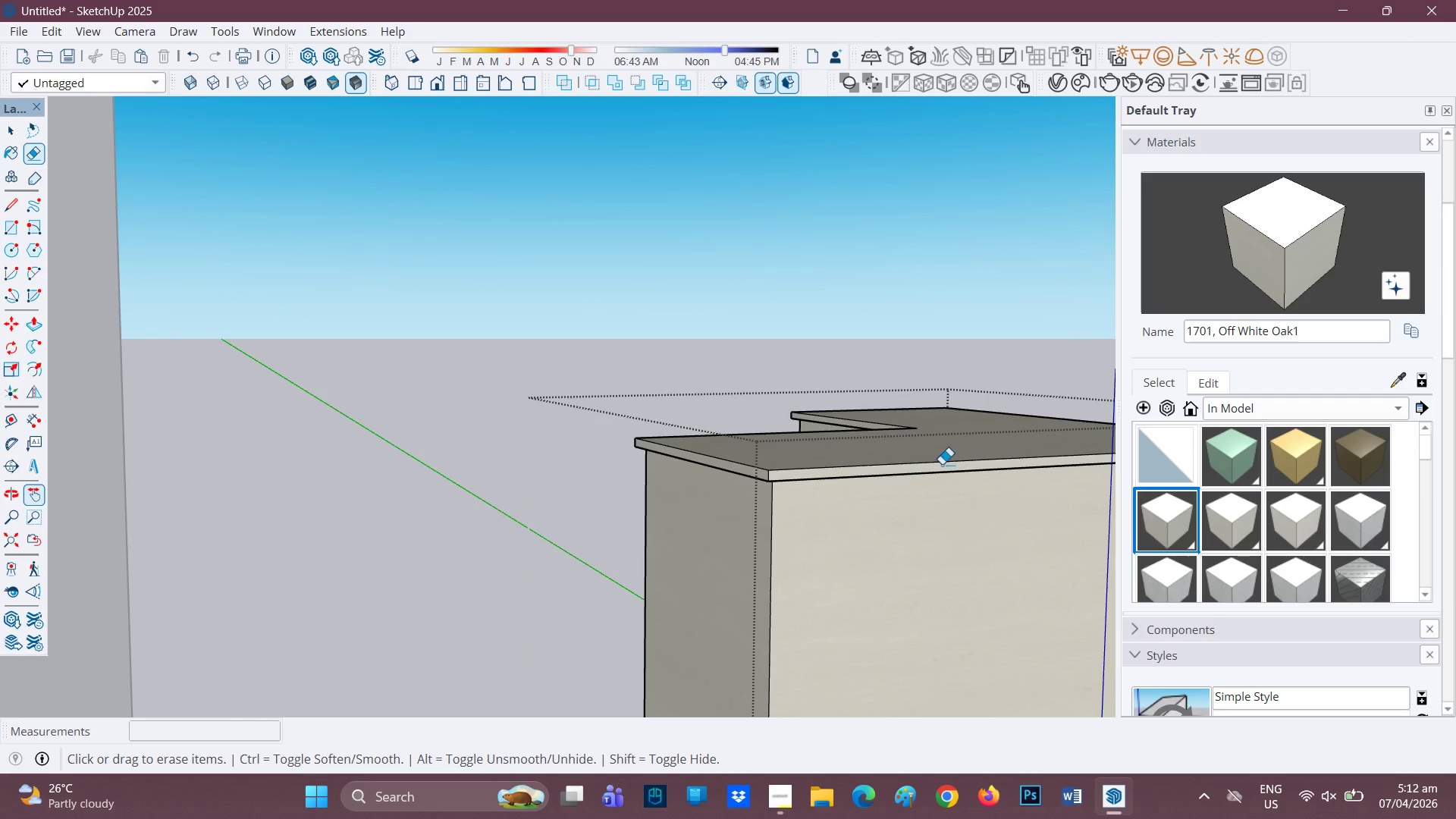 
left_click_drag(start_coordinate=[958, 453], to_coordinate=[512, 379])
 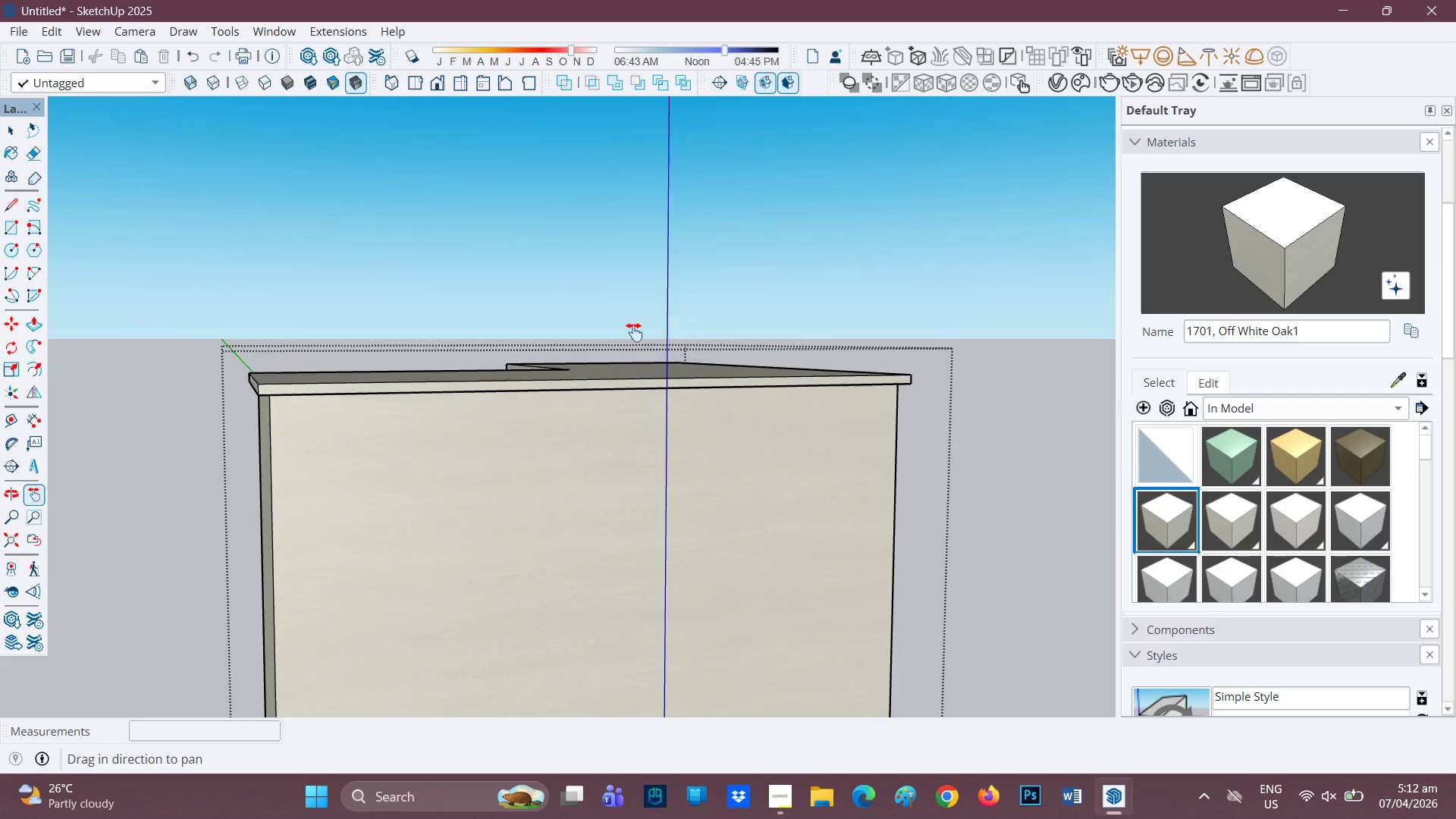 
scroll: coordinate [759, 351], scroll_direction: down, amount: 4.0
 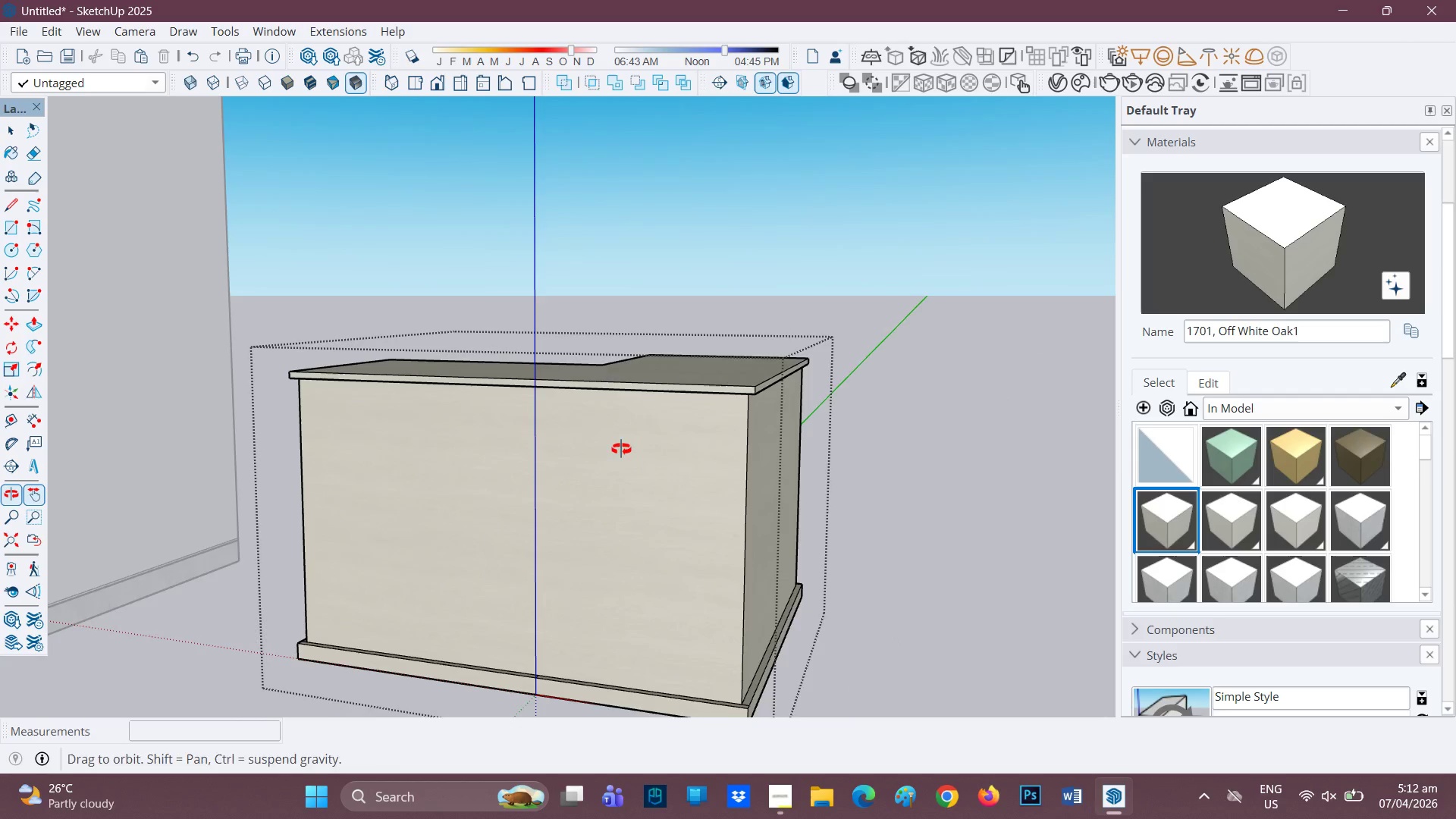 
scroll: coordinate [1287, 448], scroll_direction: up, amount: 2.0
 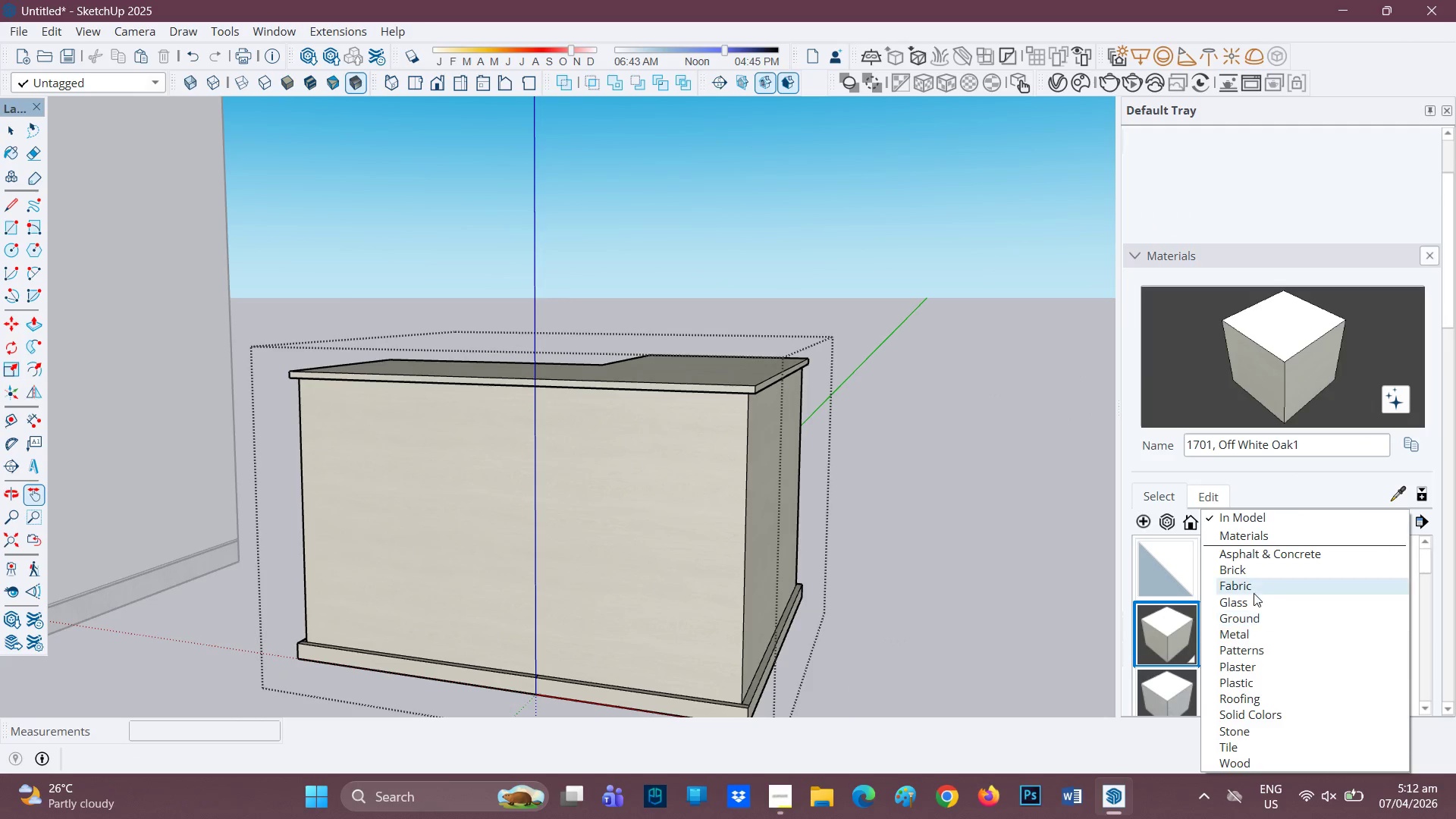 
wait(9.51)
 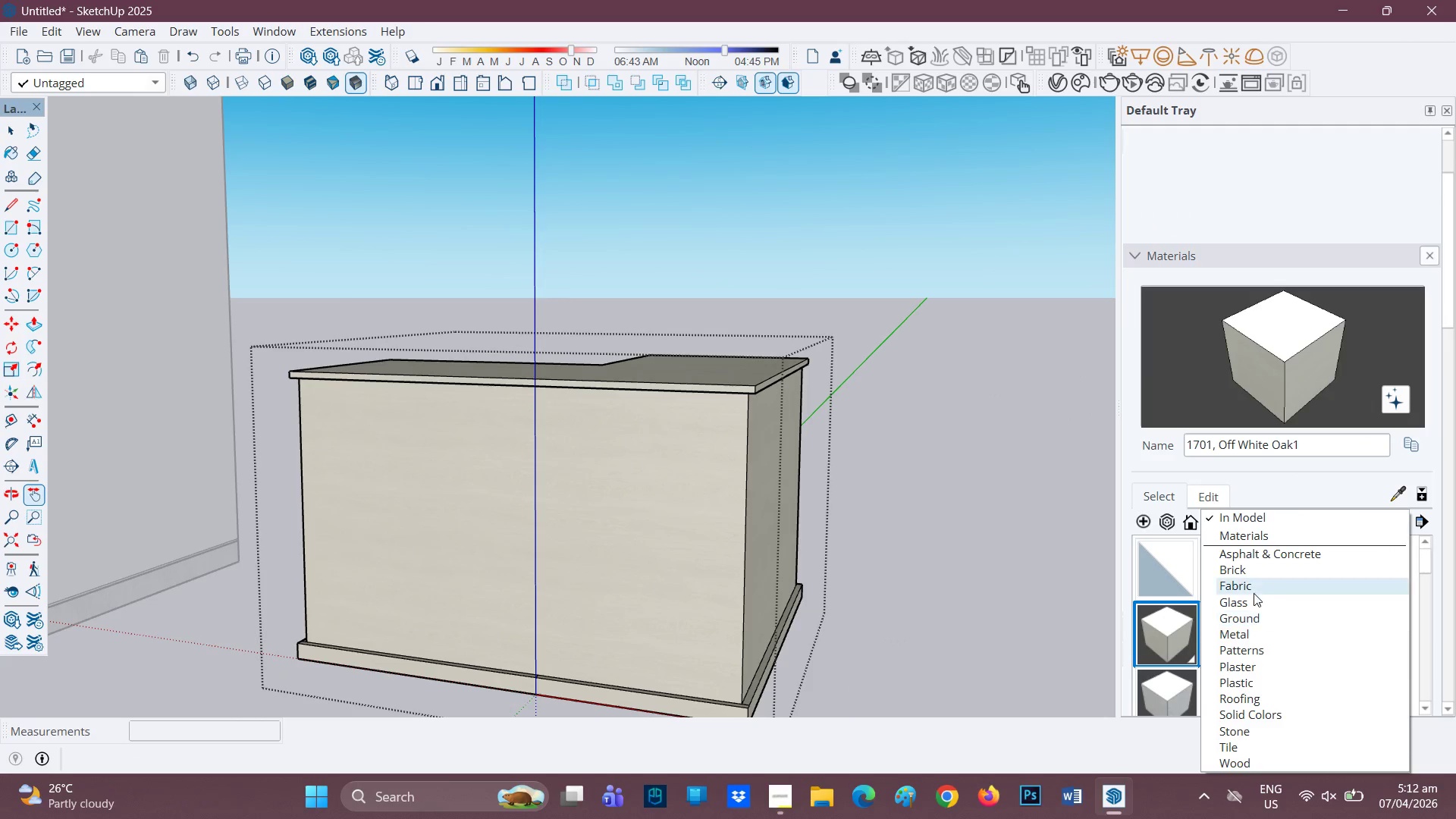 
left_click([1253, 735])
 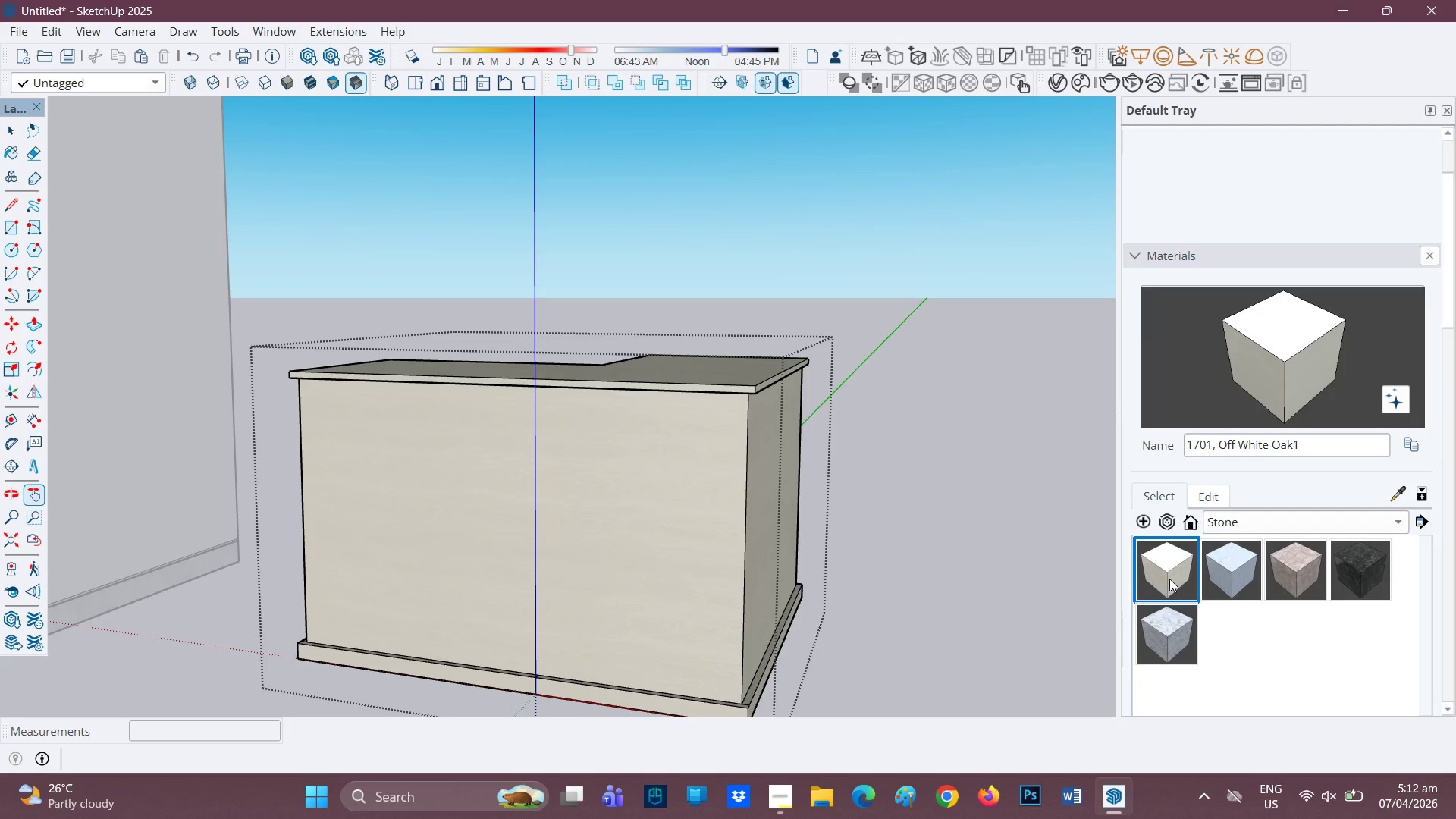 
left_click([1169, 578])
 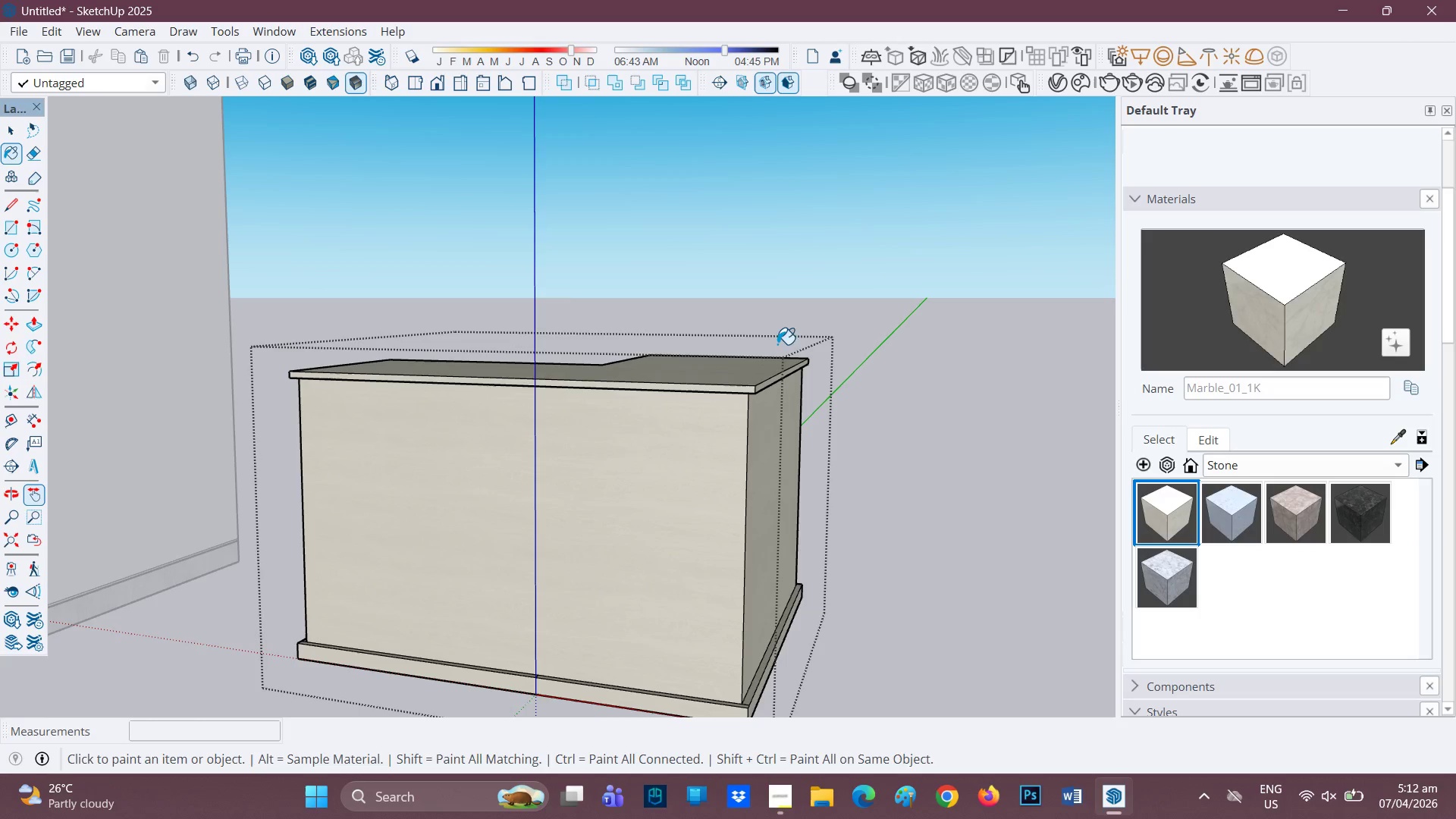 
scroll: coordinate [610, 403], scroll_direction: up, amount: 2.0
 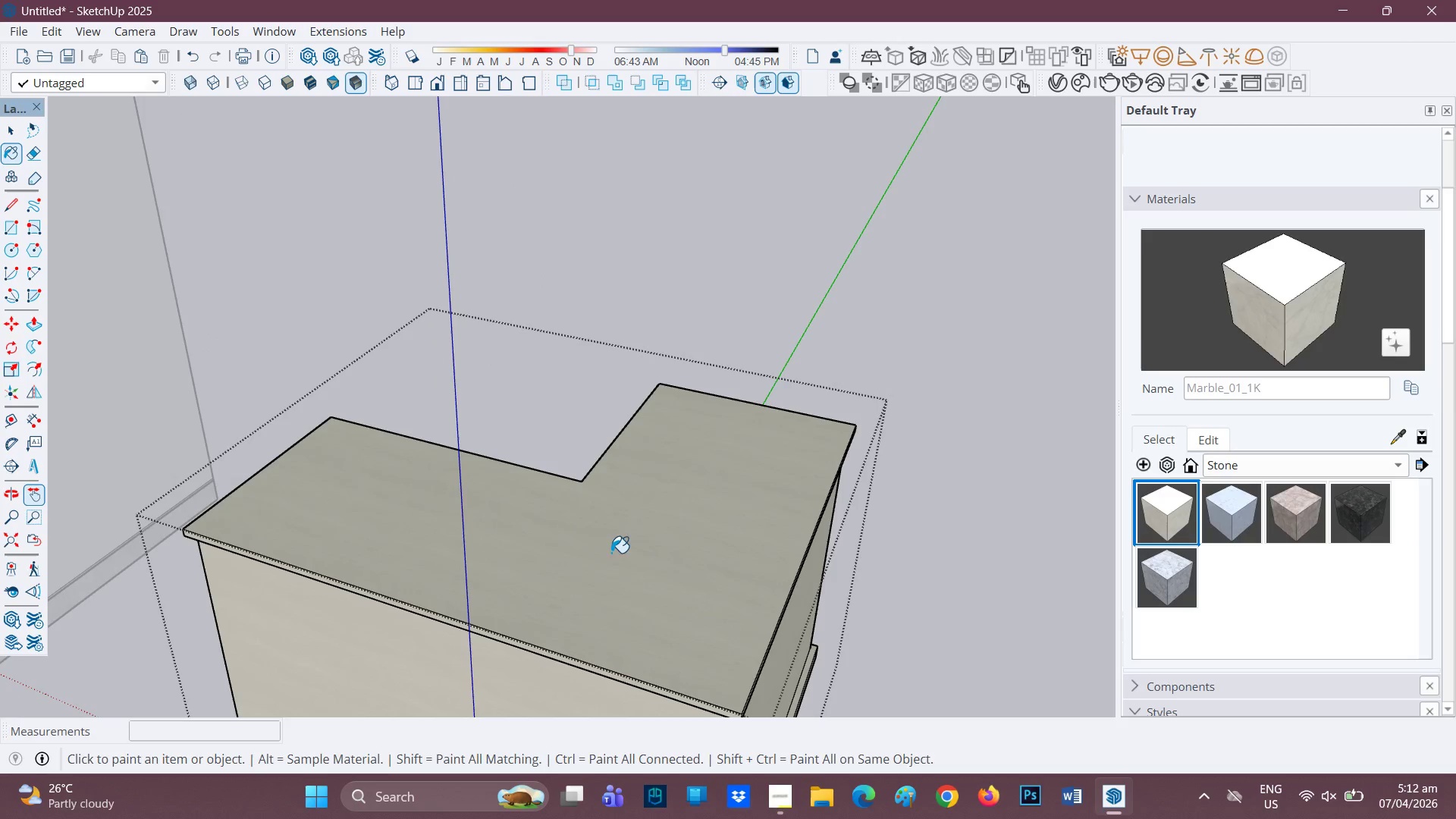 
left_click([740, 501])
 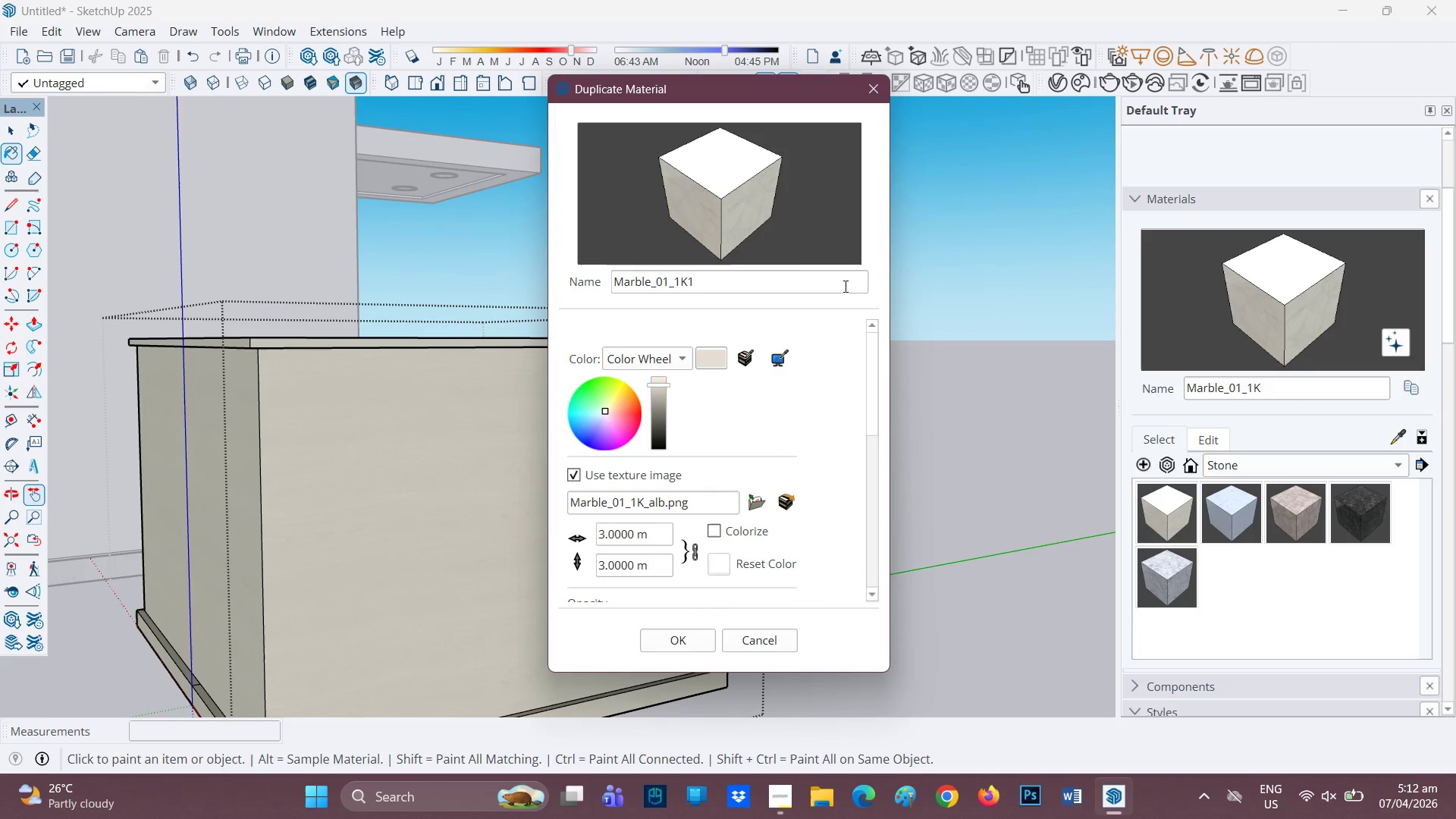 
left_click_drag(start_coordinate=[654, 388], to_coordinate=[655, 378])
 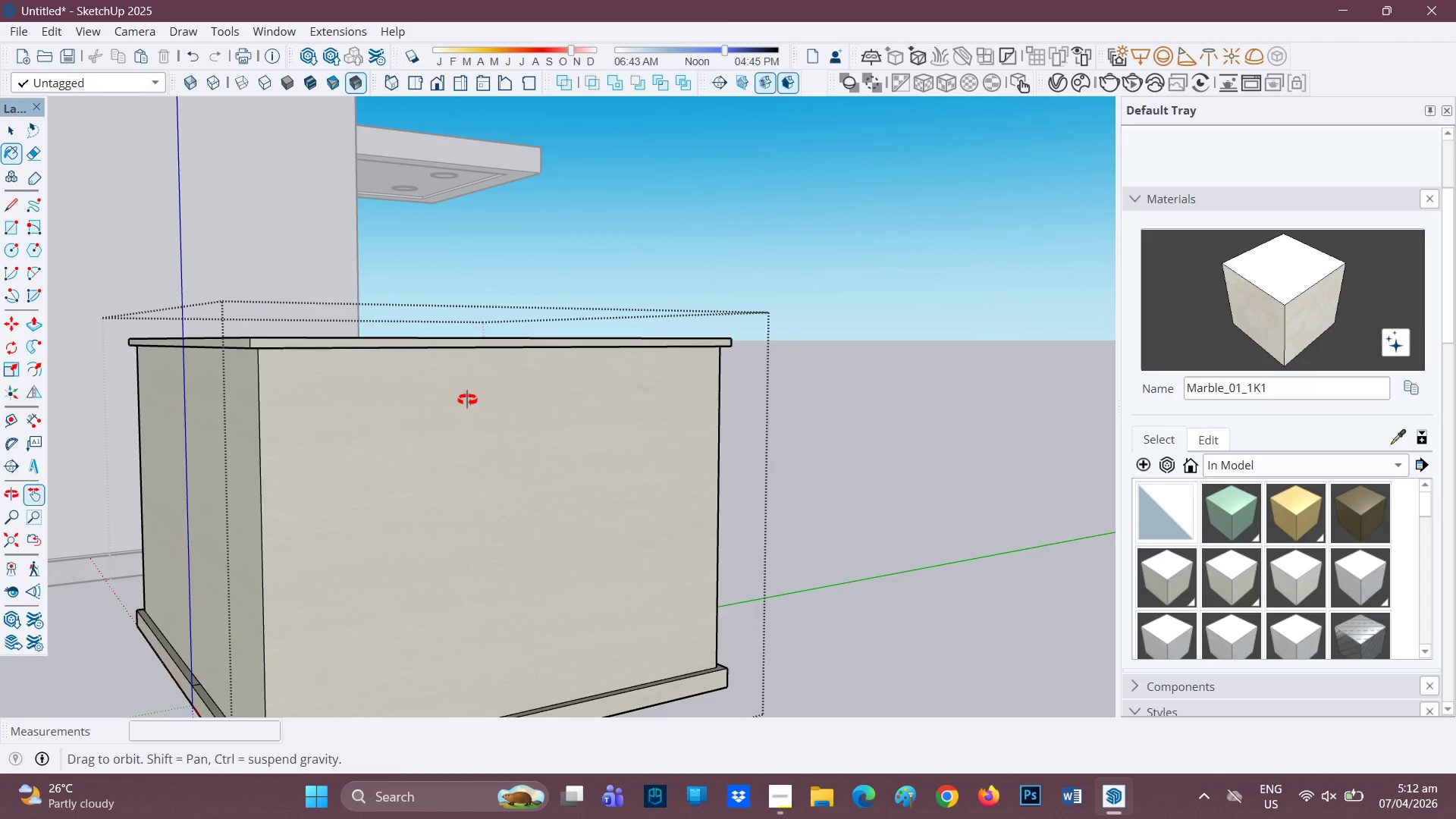 
left_click([337, 419])
 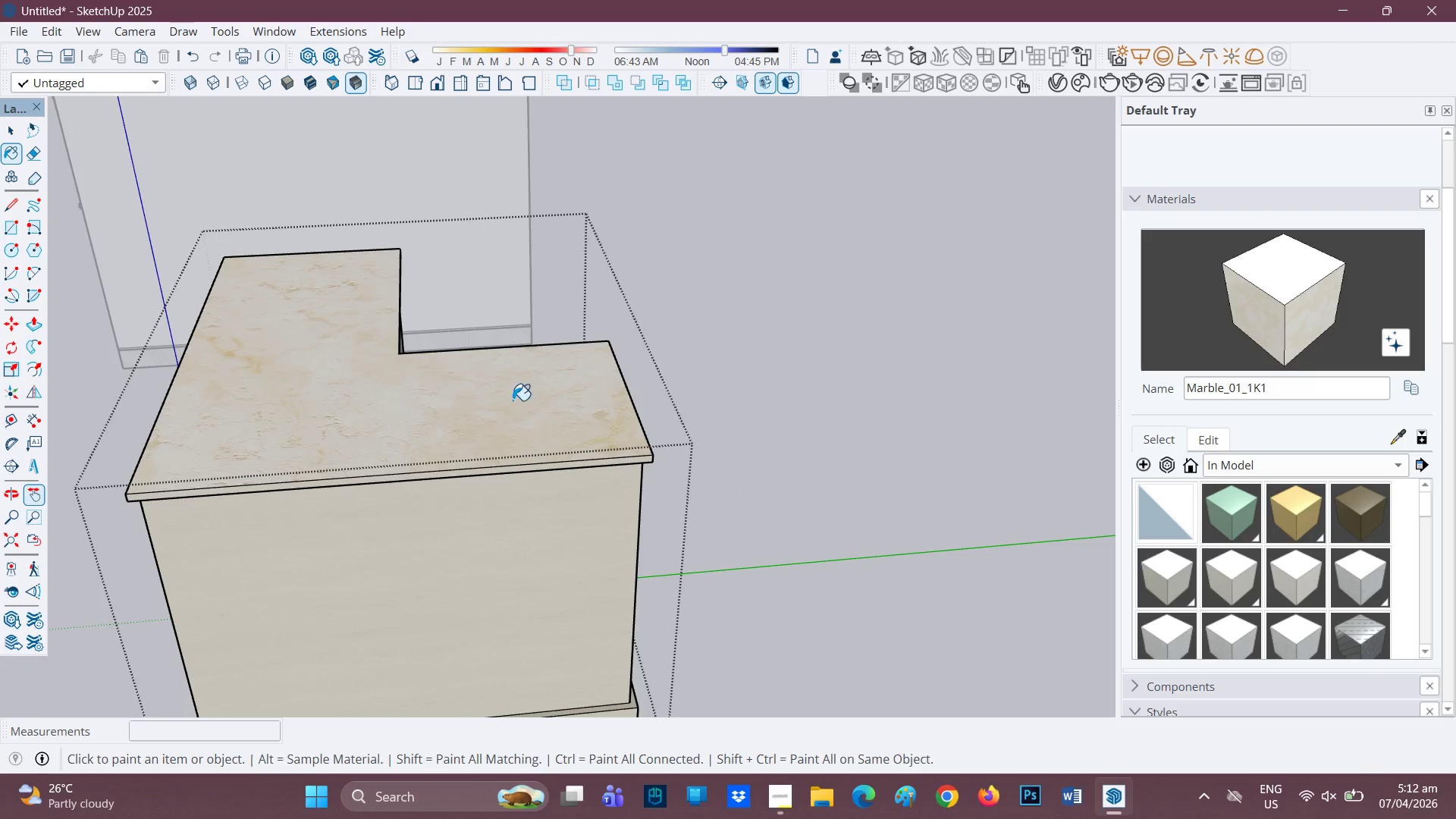 
scroll: coordinate [297, 353], scroll_direction: up, amount: 10.0
 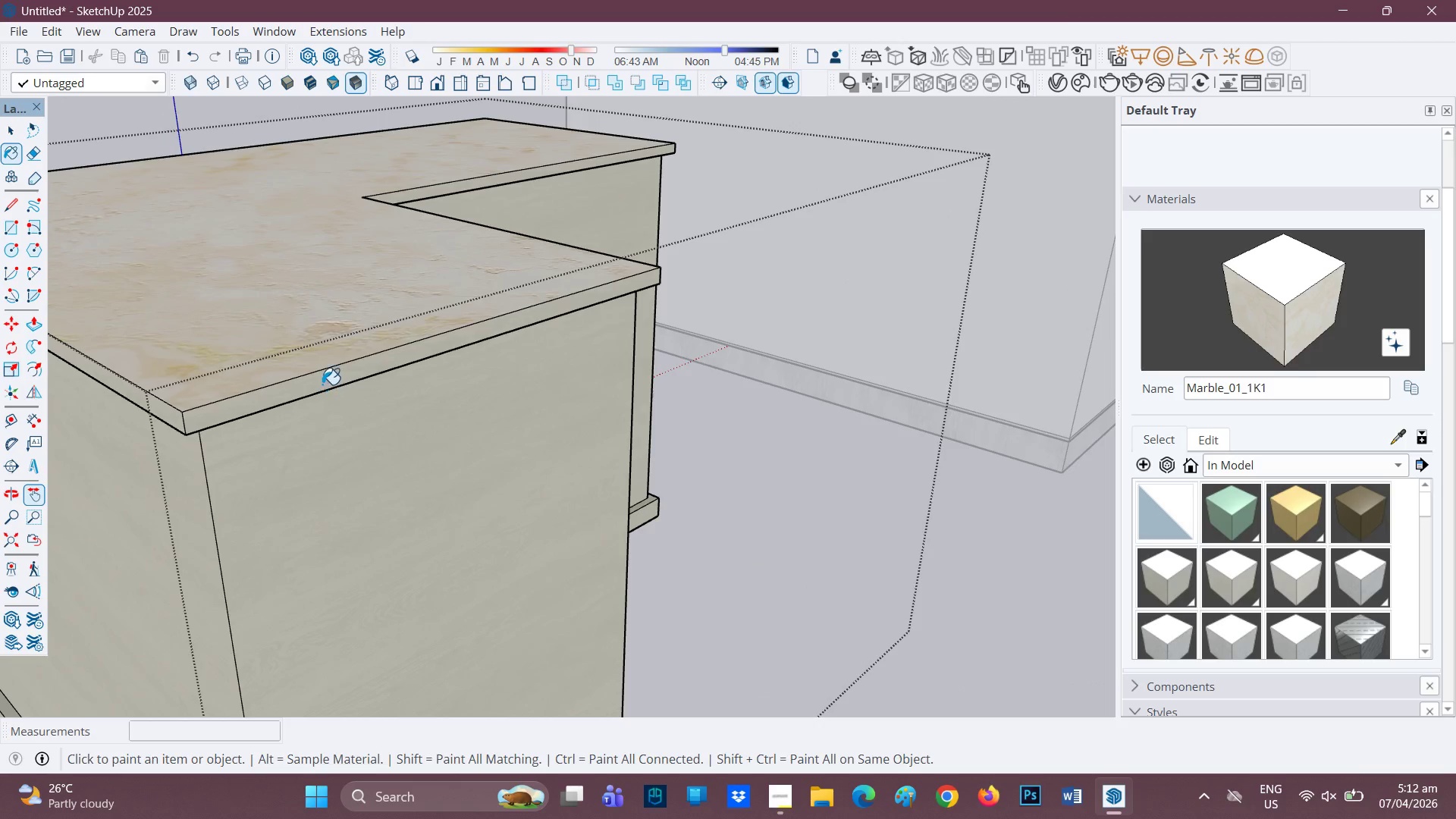 
left_click([319, 381])
 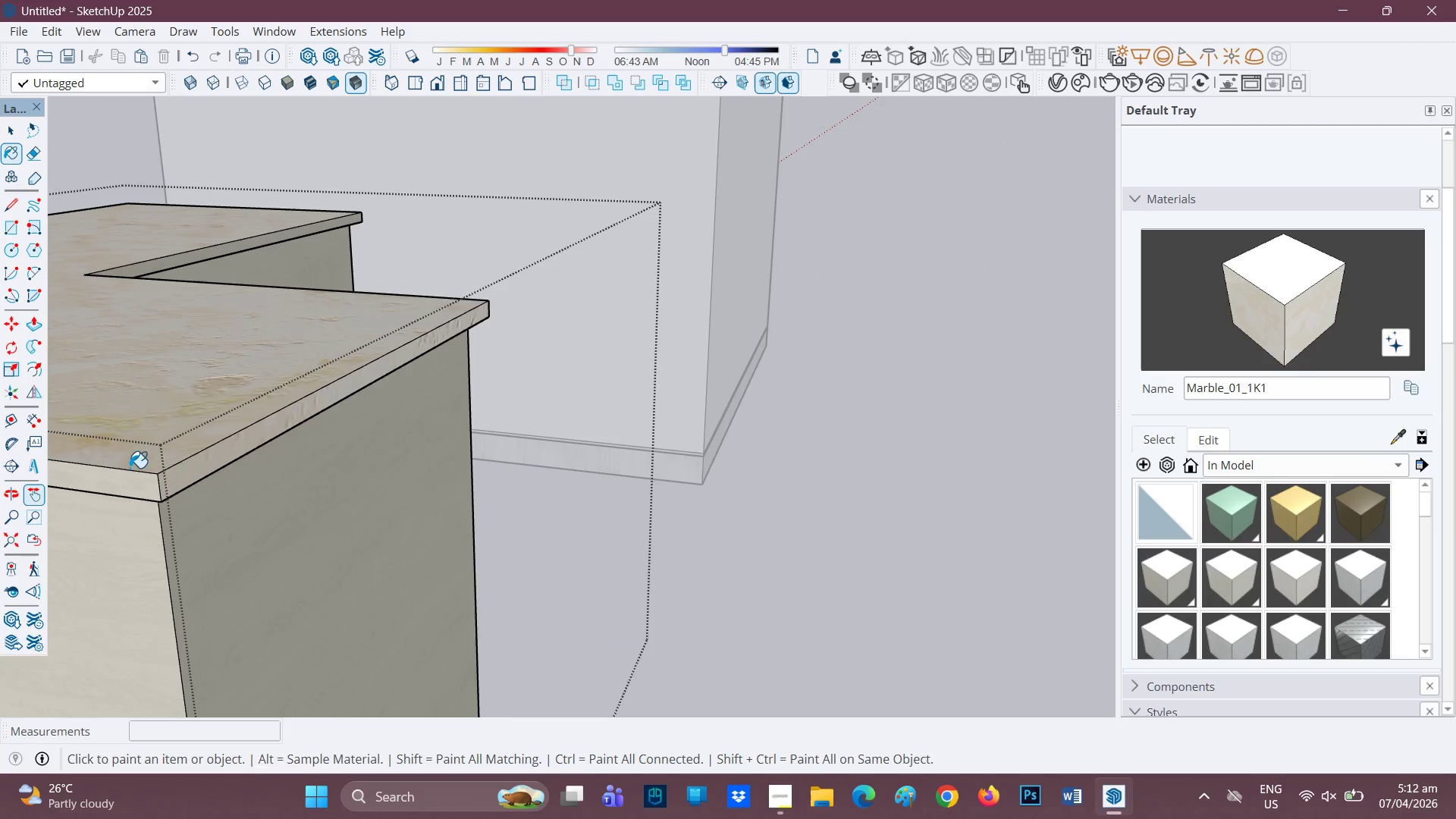 
left_click([130, 485])
 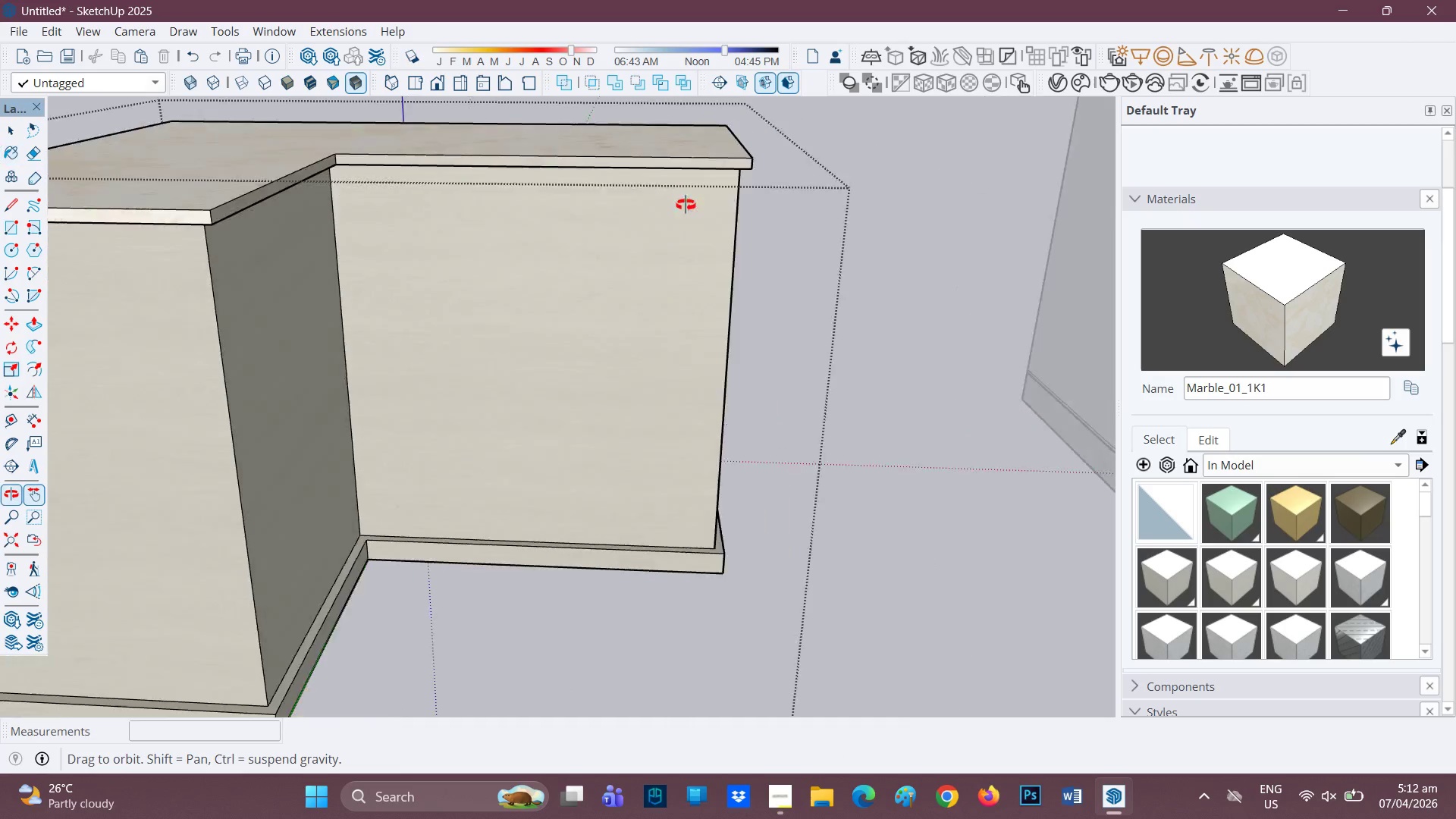 
scroll: coordinate [202, 137], scroll_direction: up, amount: 6.0
 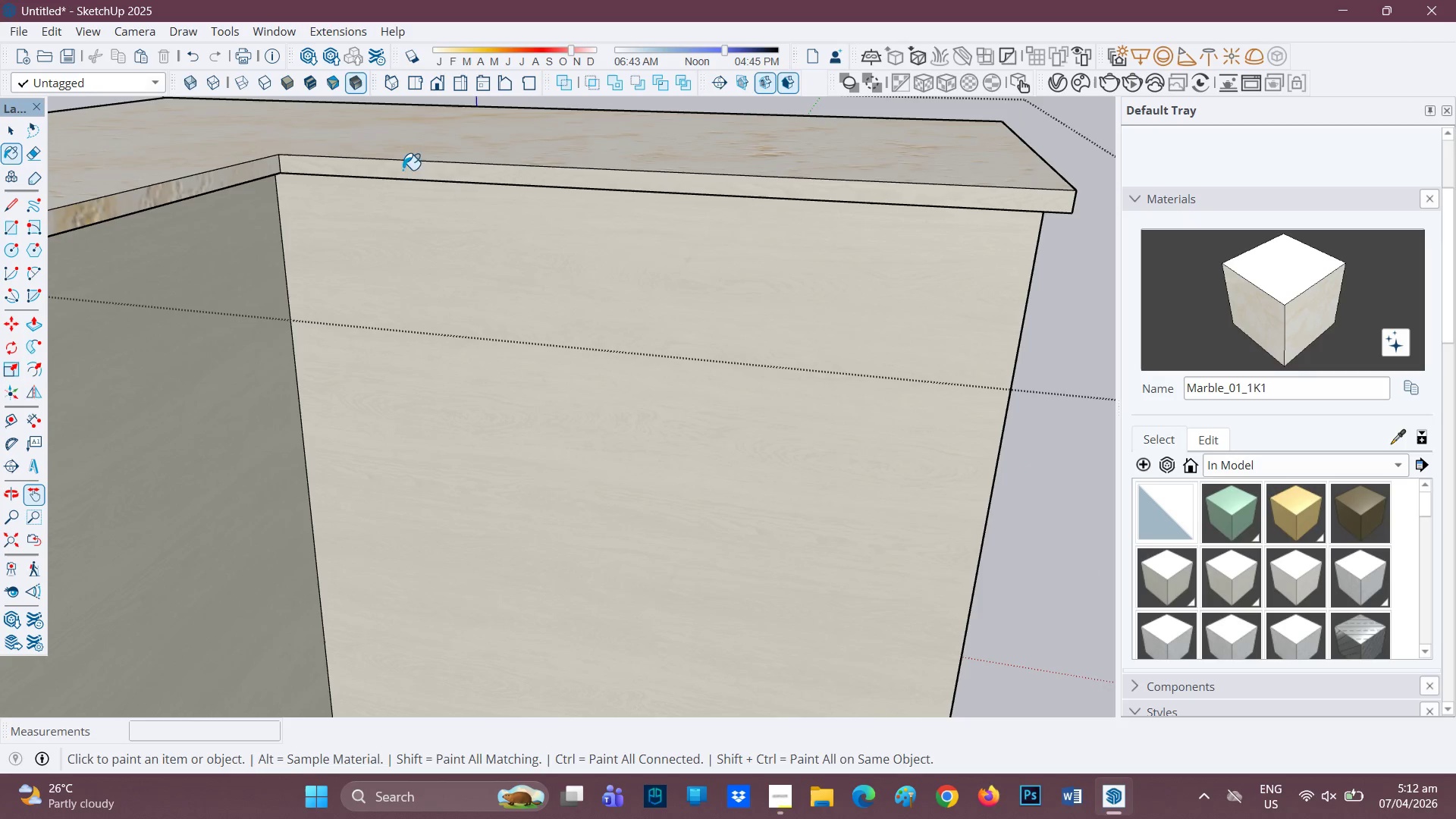 
left_click_drag(start_coordinate=[405, 171], to_coordinate=[409, 169])
 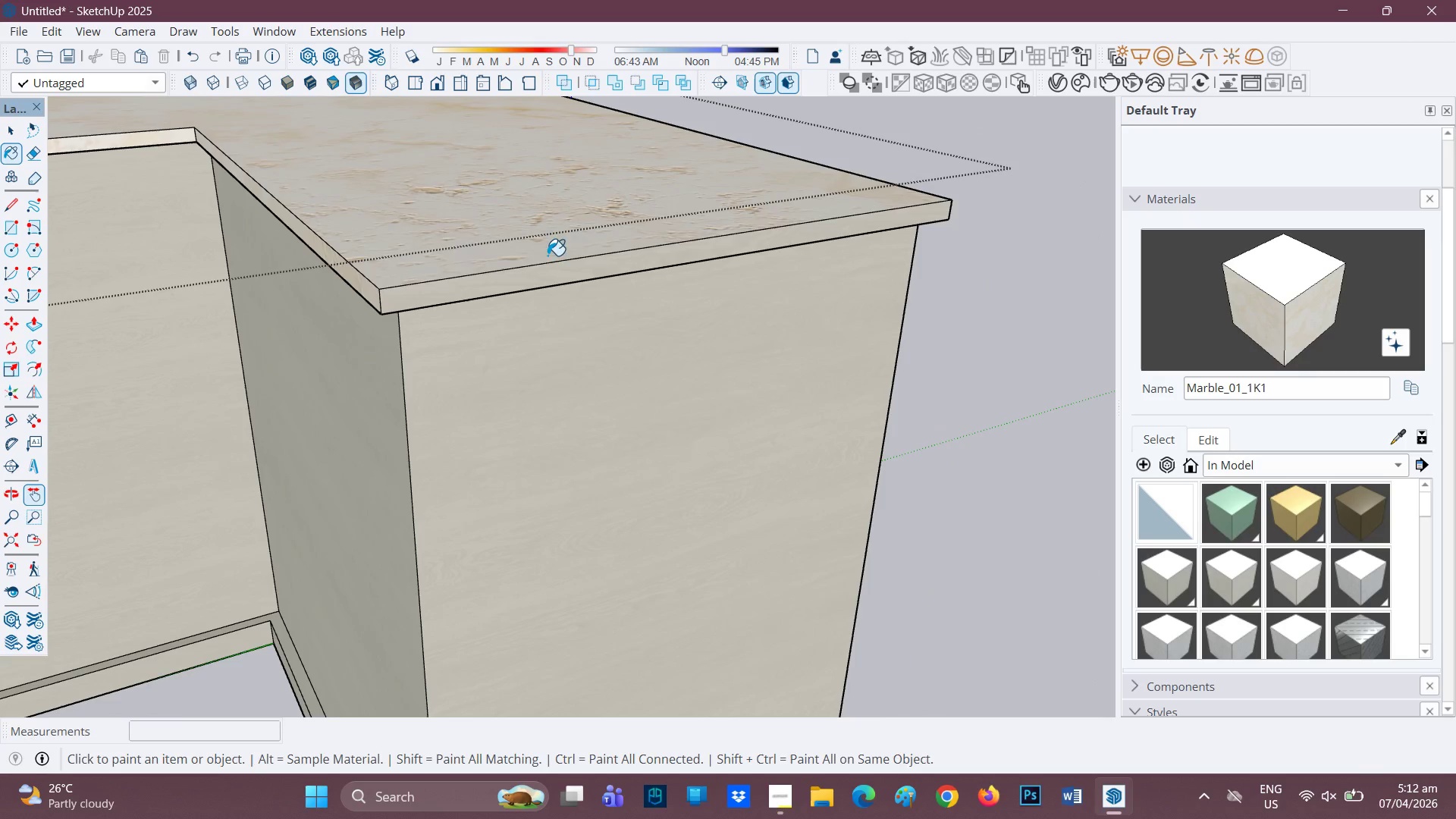 
left_click([528, 279])
 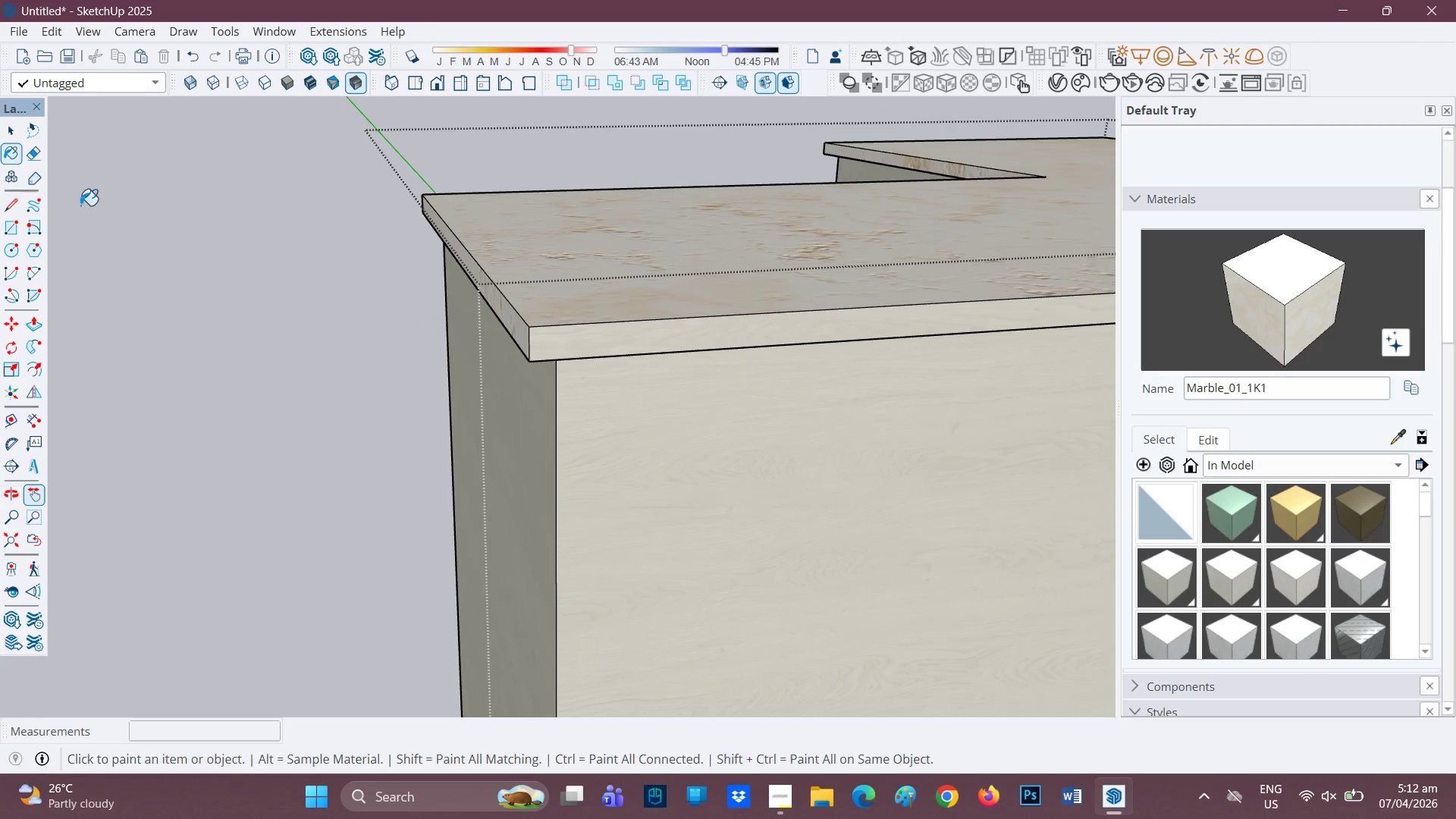 
left_click([620, 338])
 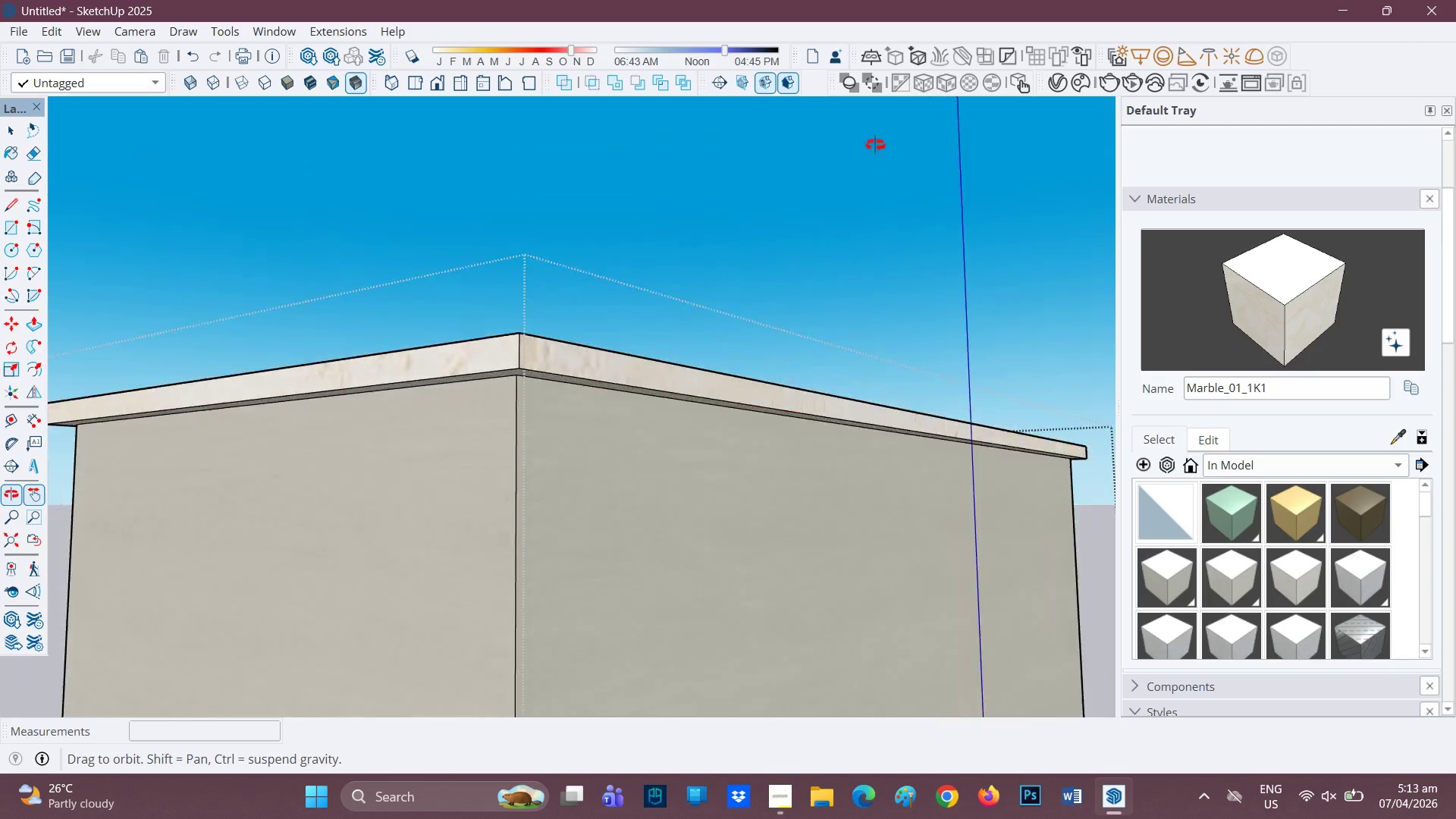 
scroll: coordinate [631, 408], scroll_direction: up, amount: 3.0
 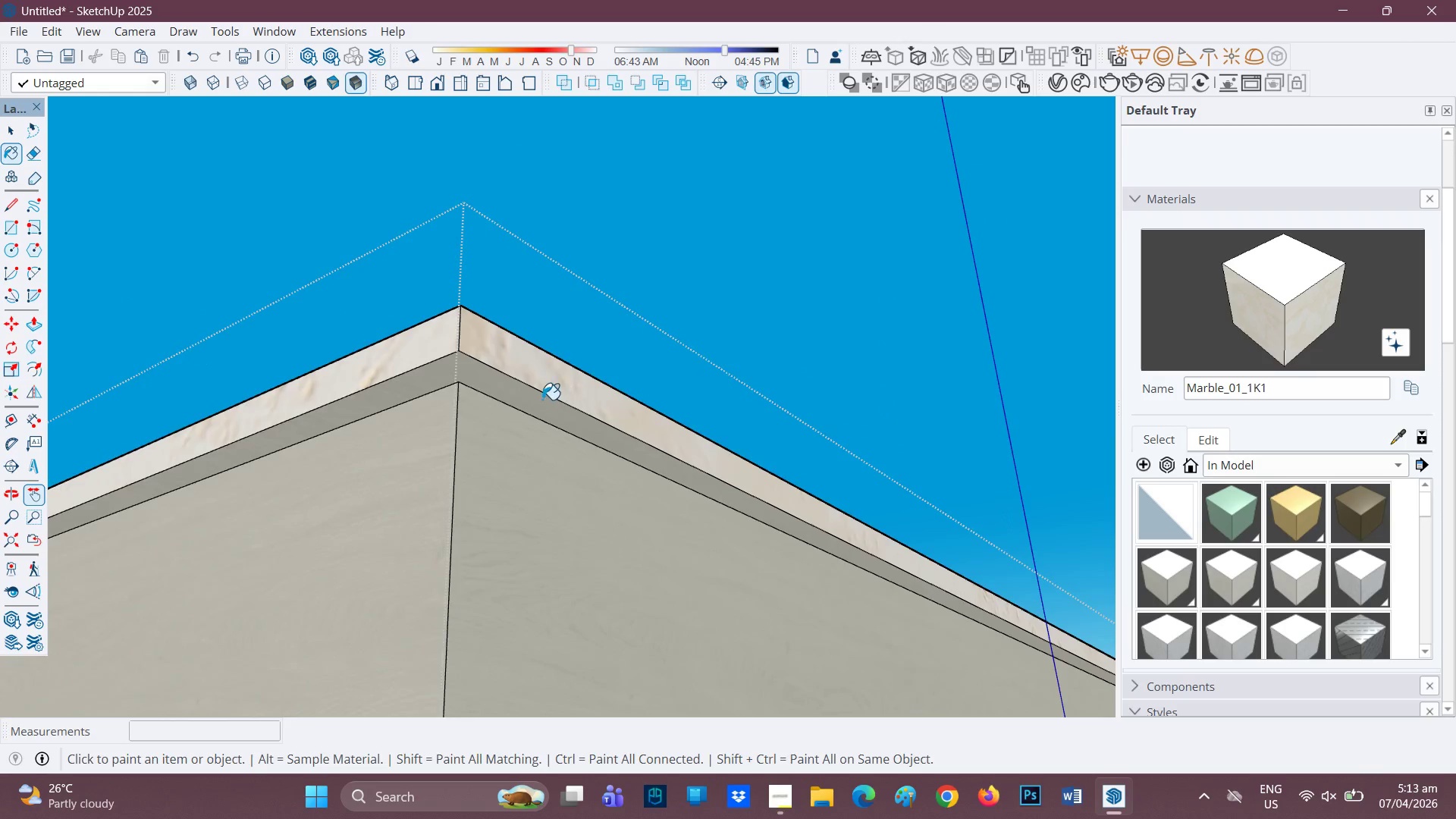 
left_click([542, 399])
 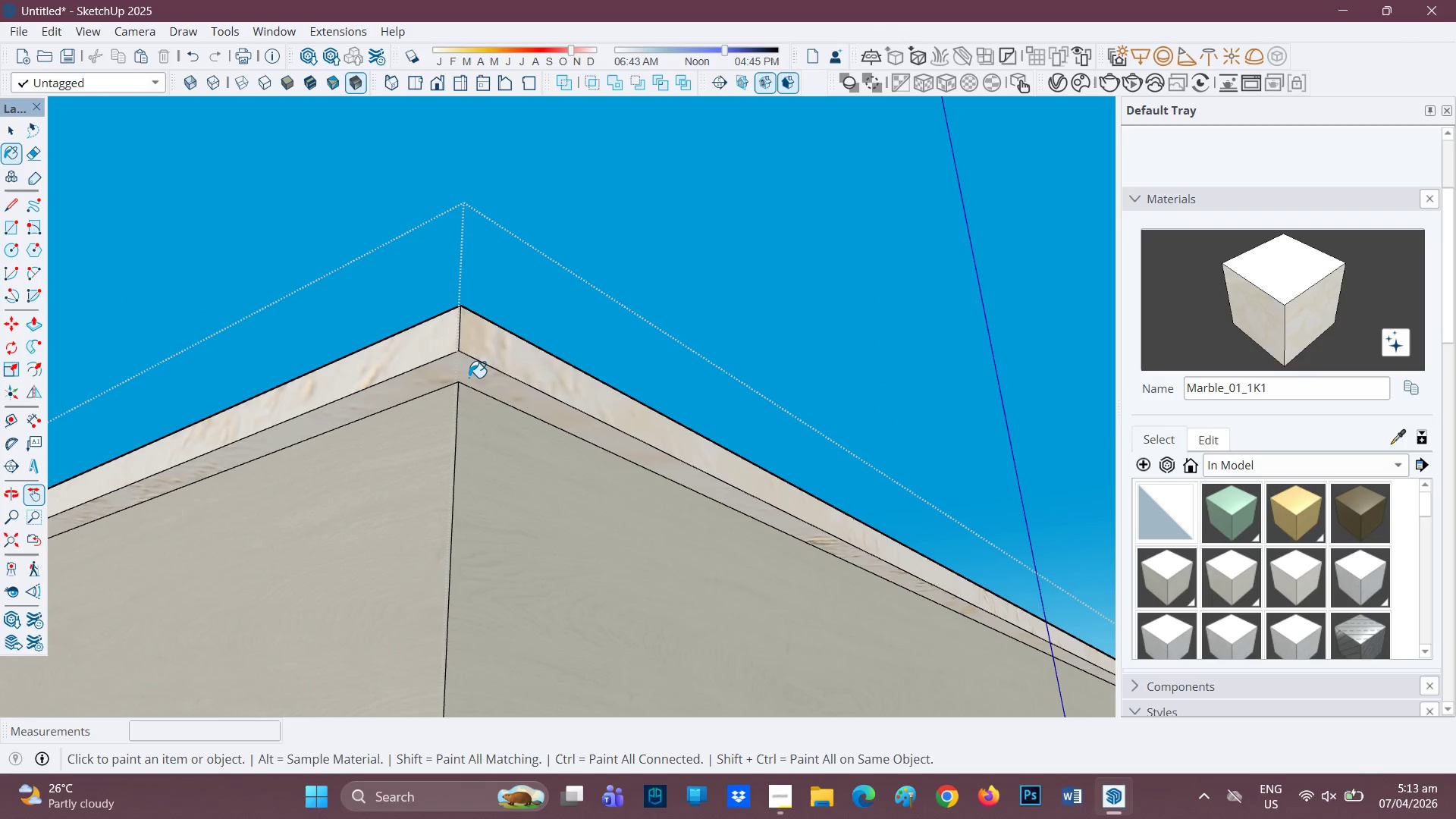 
scroll: coordinate [999, 345], scroll_direction: down, amount: 16.0
 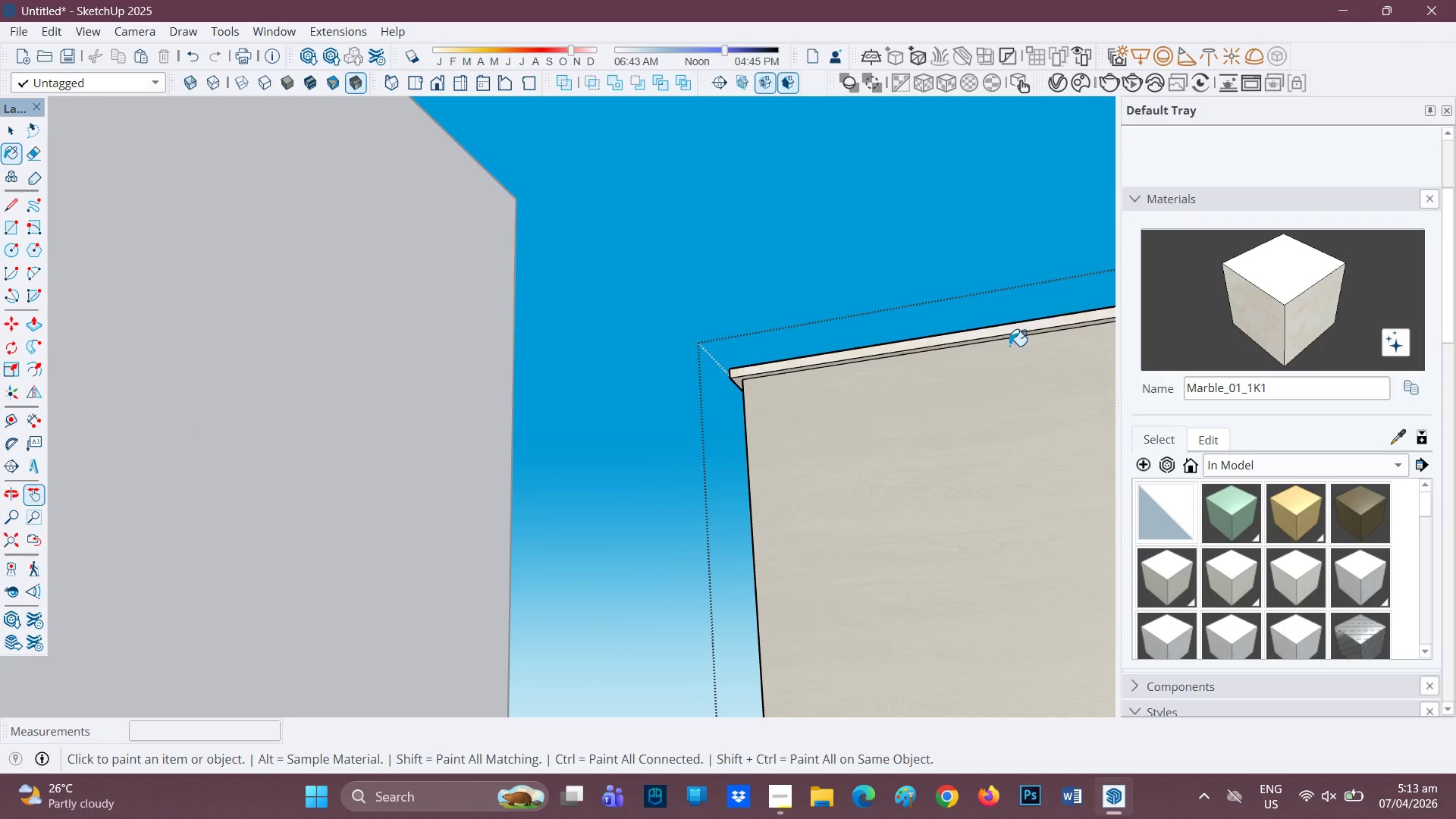 
key(H)
 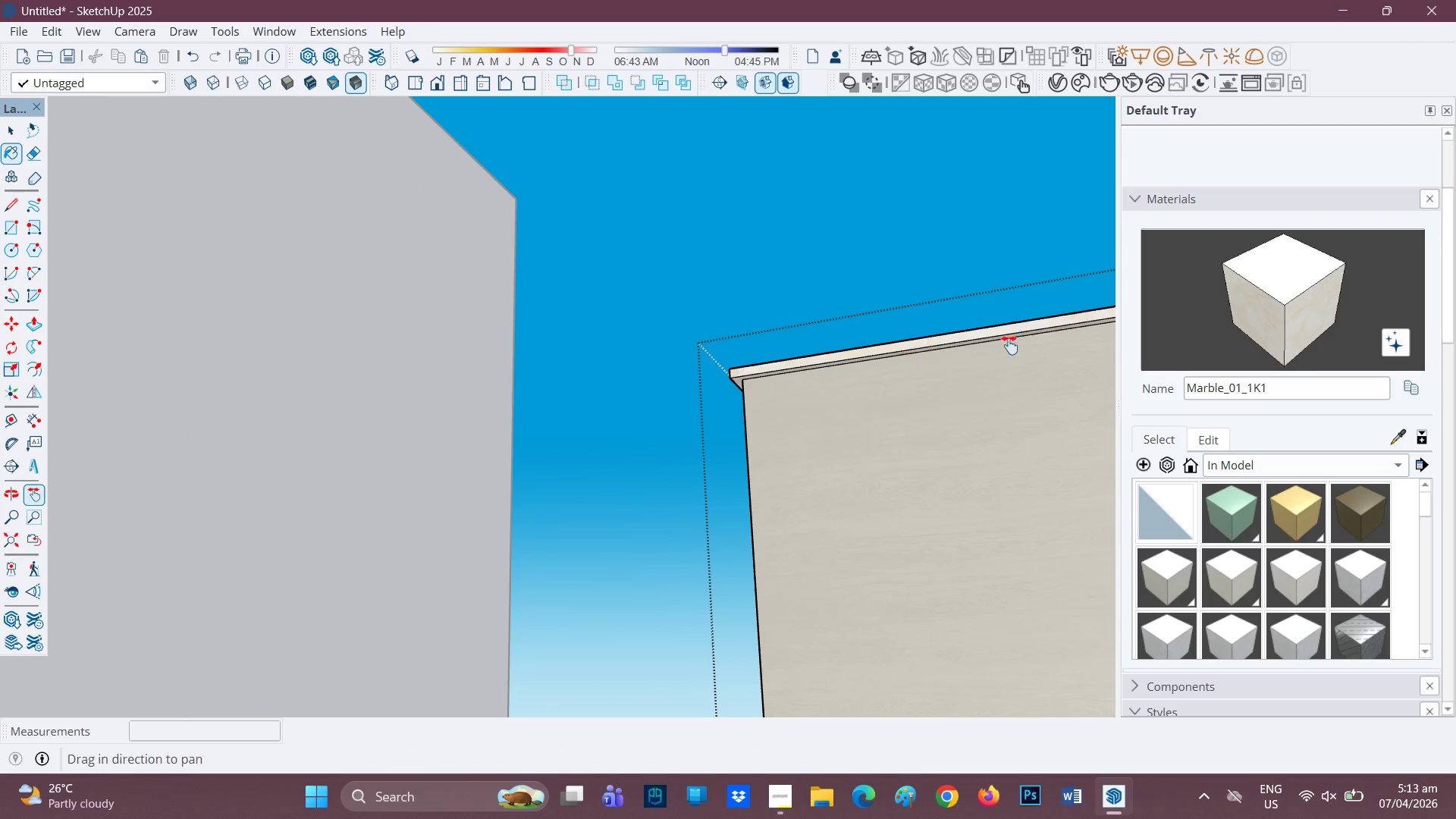 
left_click_drag(start_coordinate=[1006, 345], to_coordinate=[202, 430])
 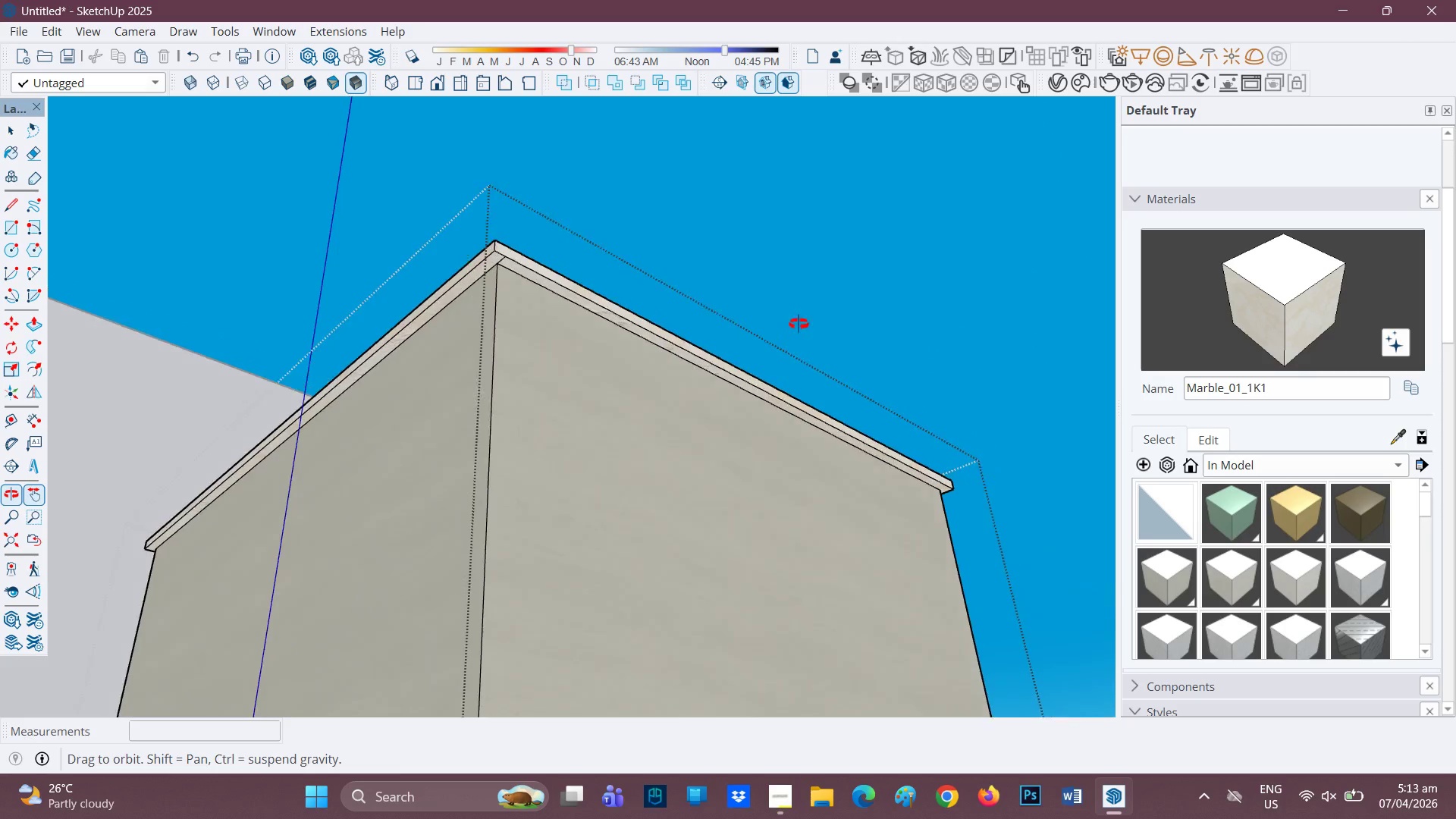 
key(E)
 